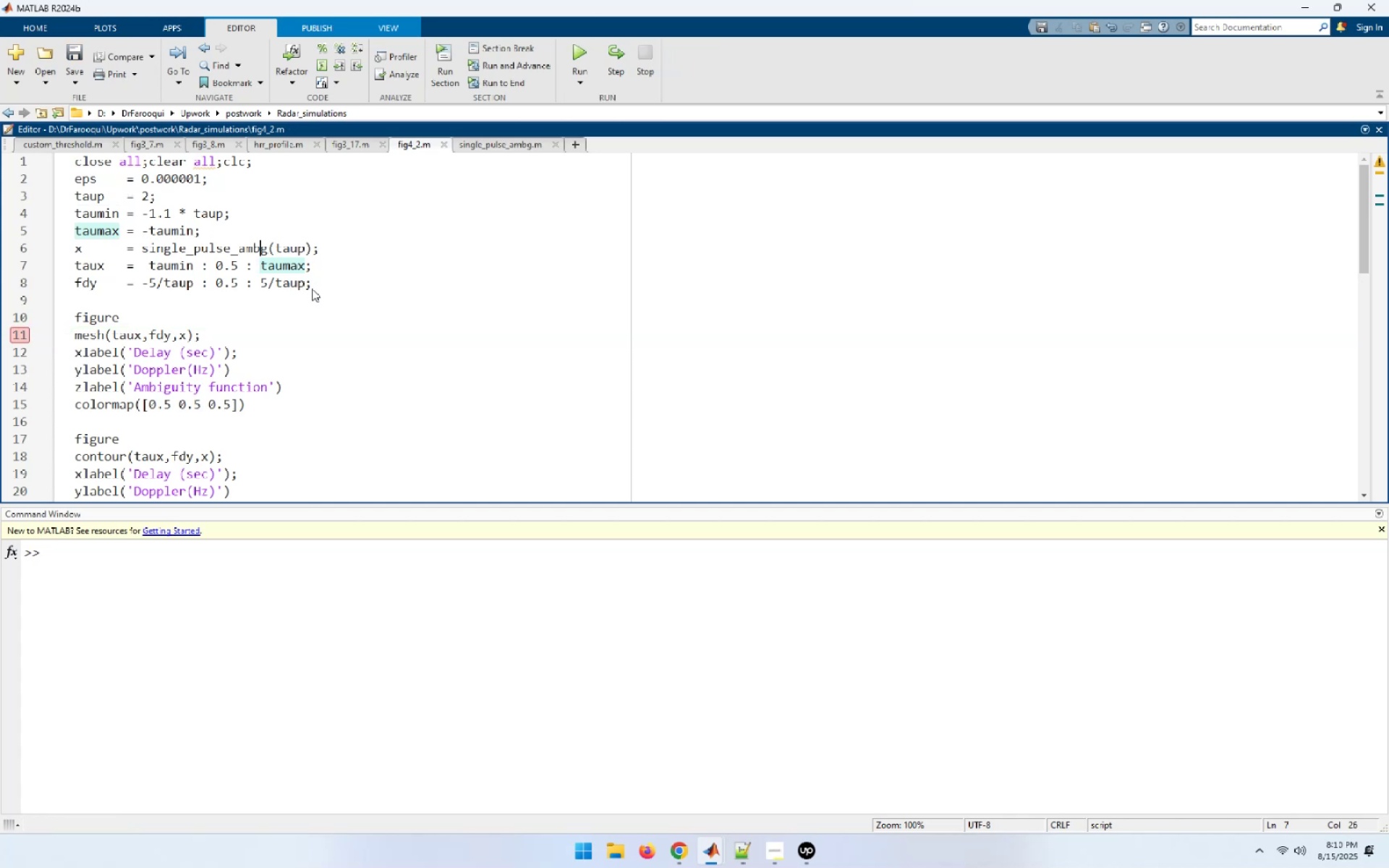 
key(ArrowUp)
 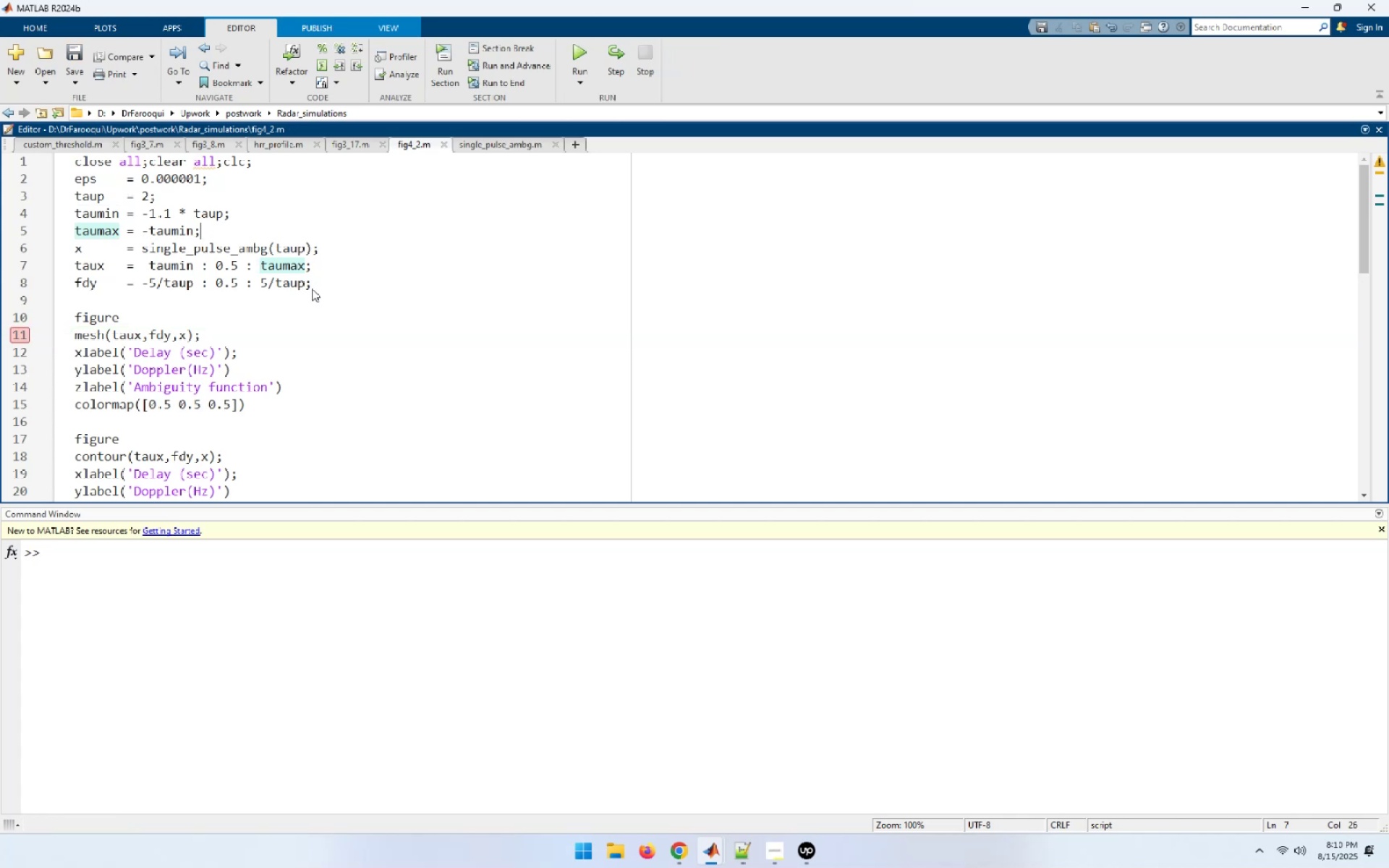 
key(ArrowUp)
 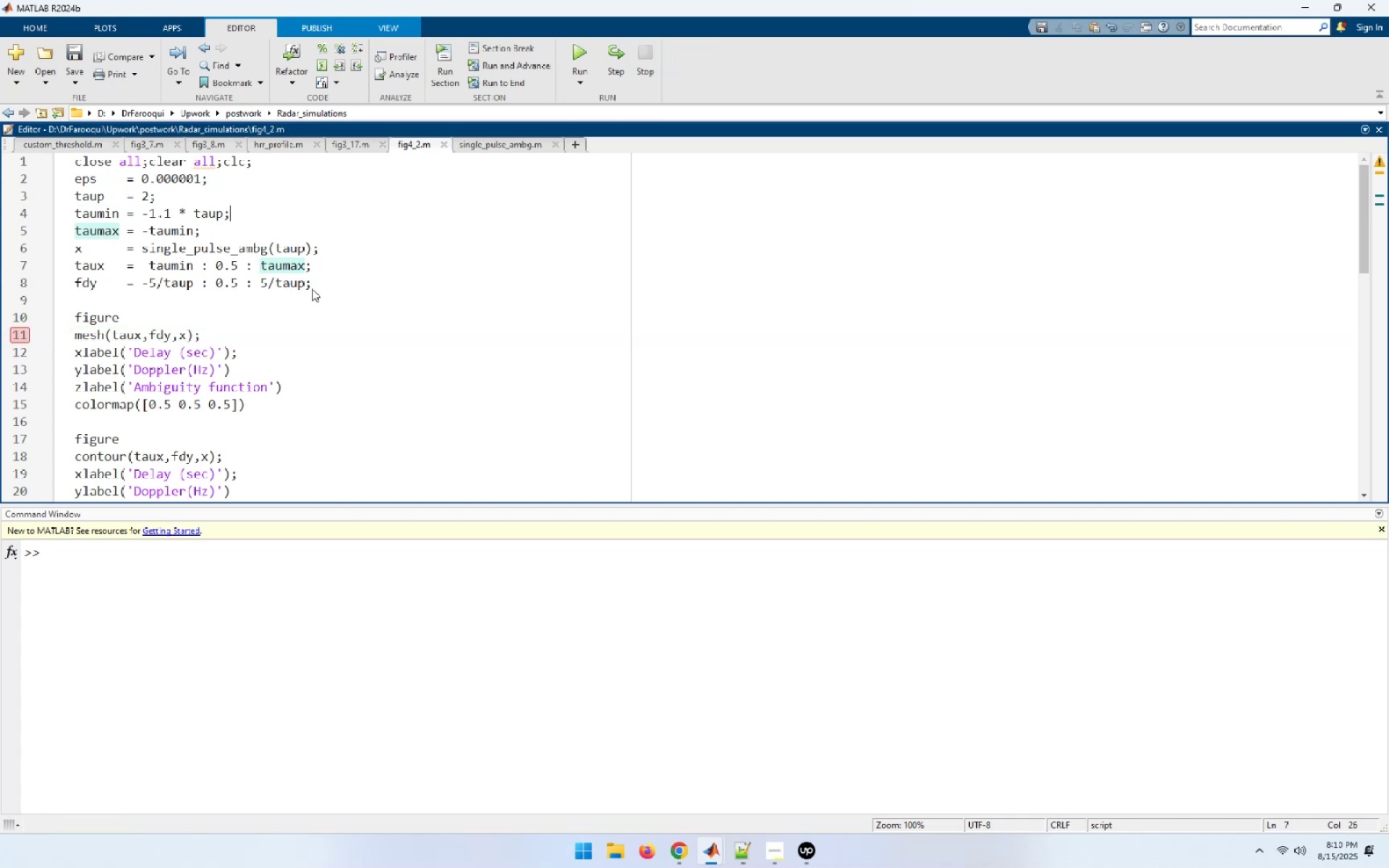 
key(ArrowUp)
 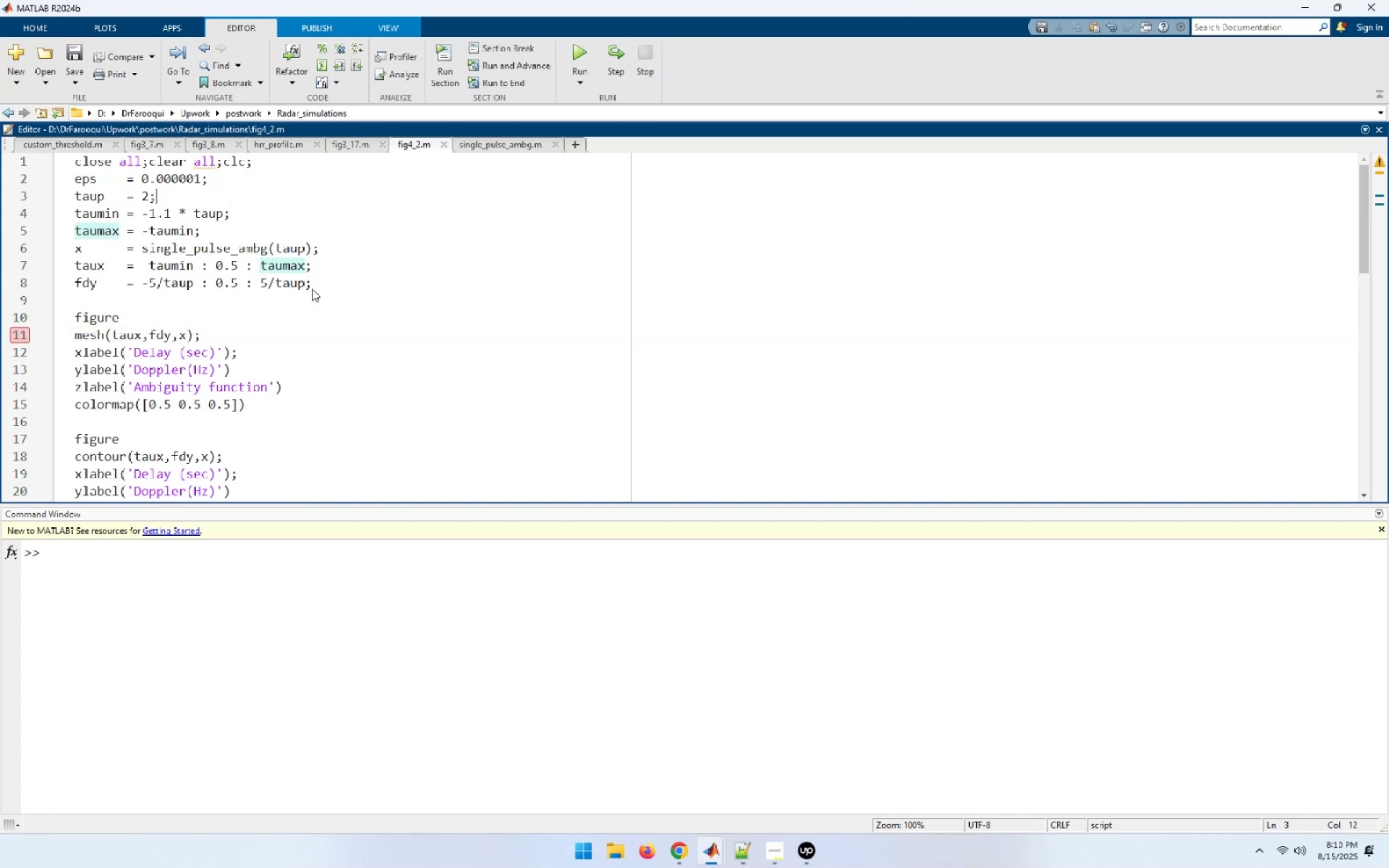 
key(ArrowDown)
 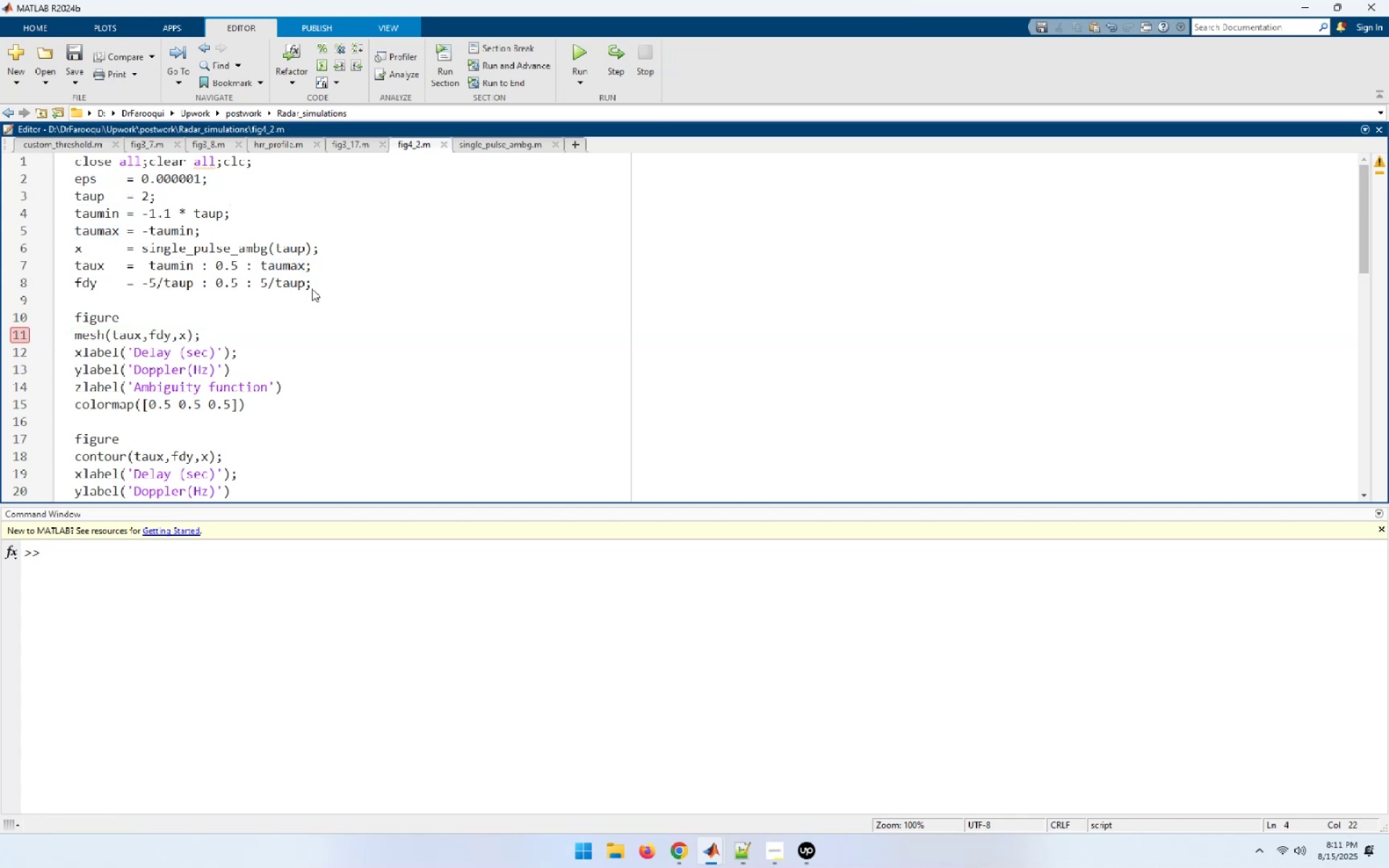 
wait(6.18)
 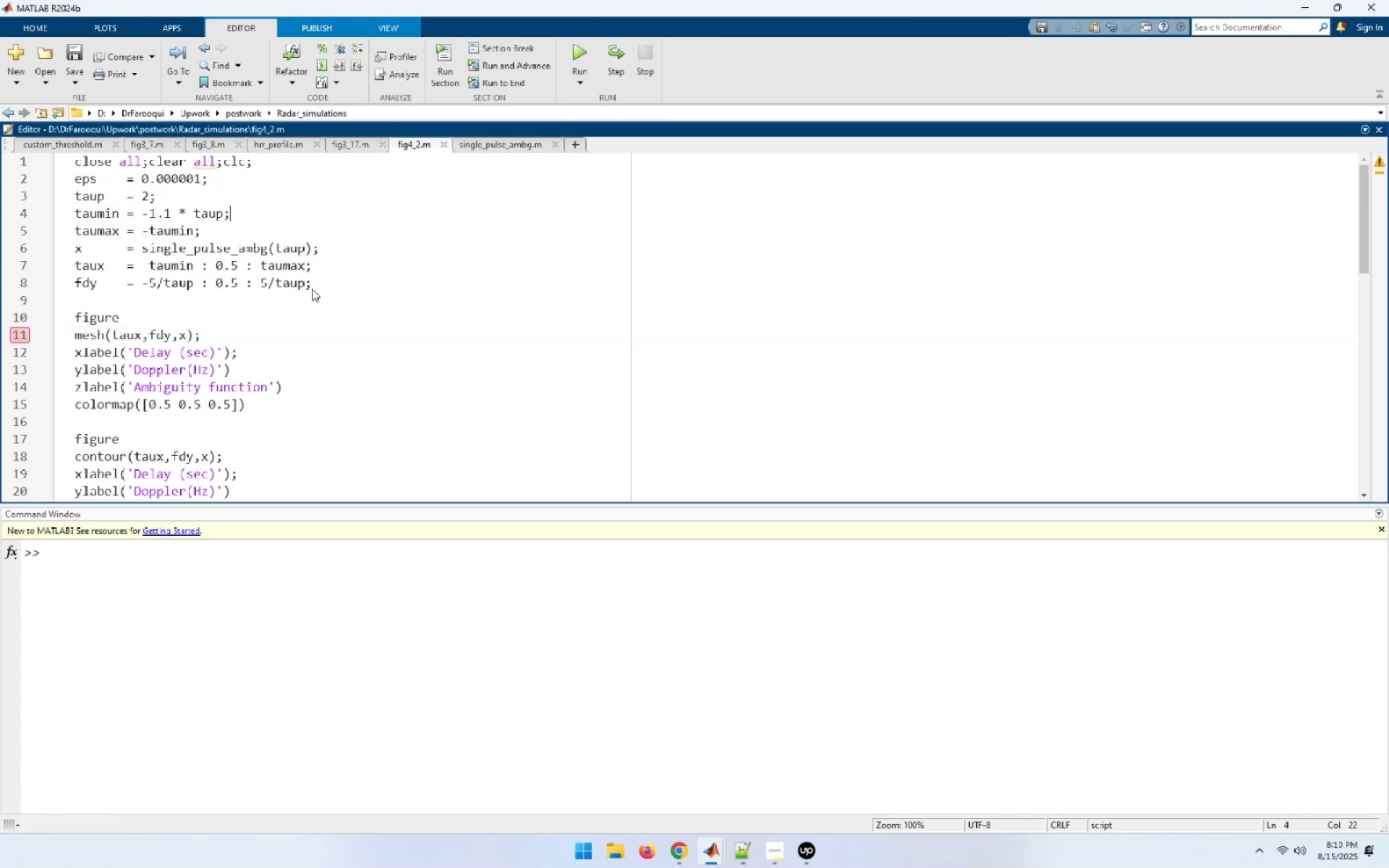 
key(ArrowDown)
 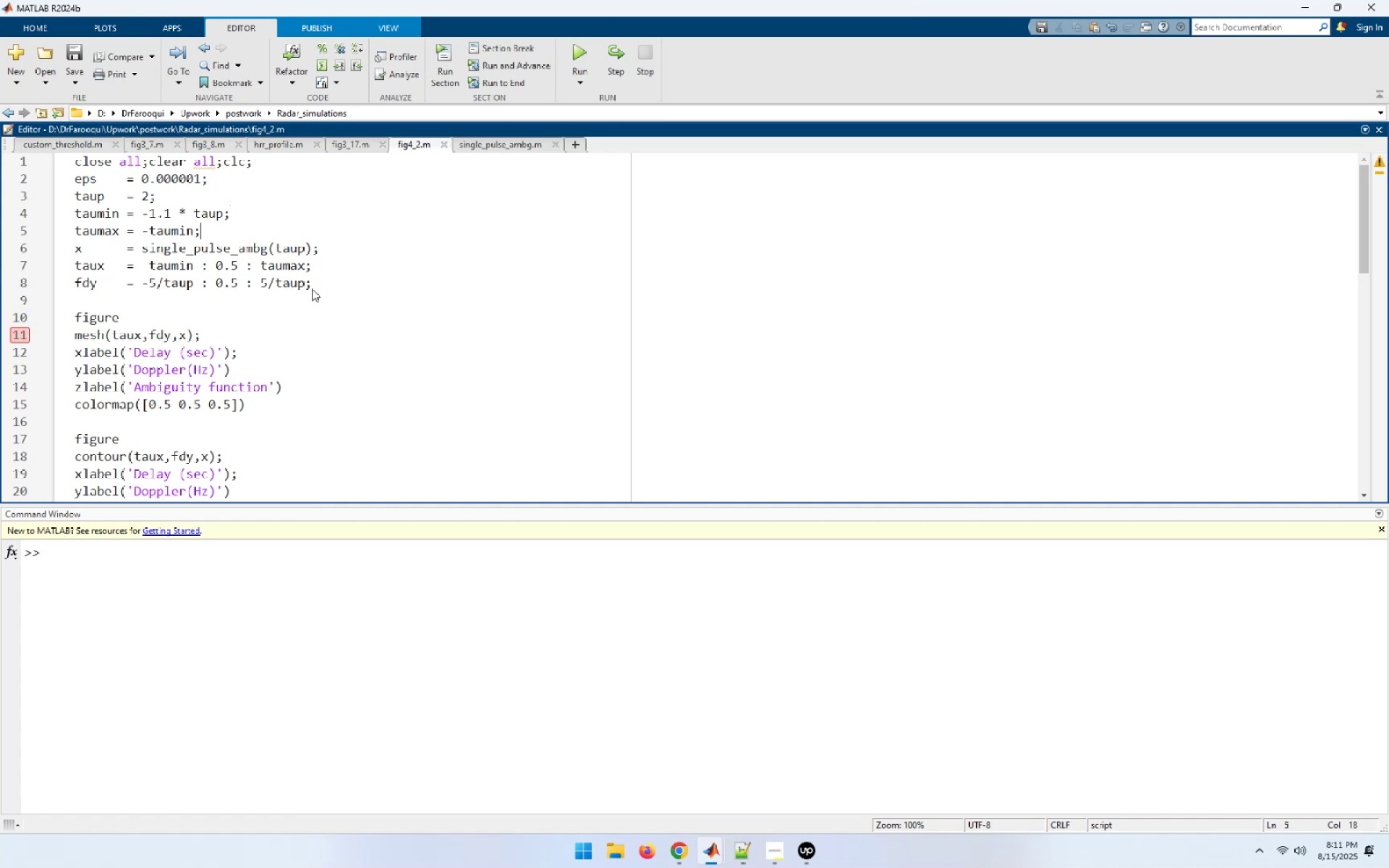 
key(ArrowDown)
 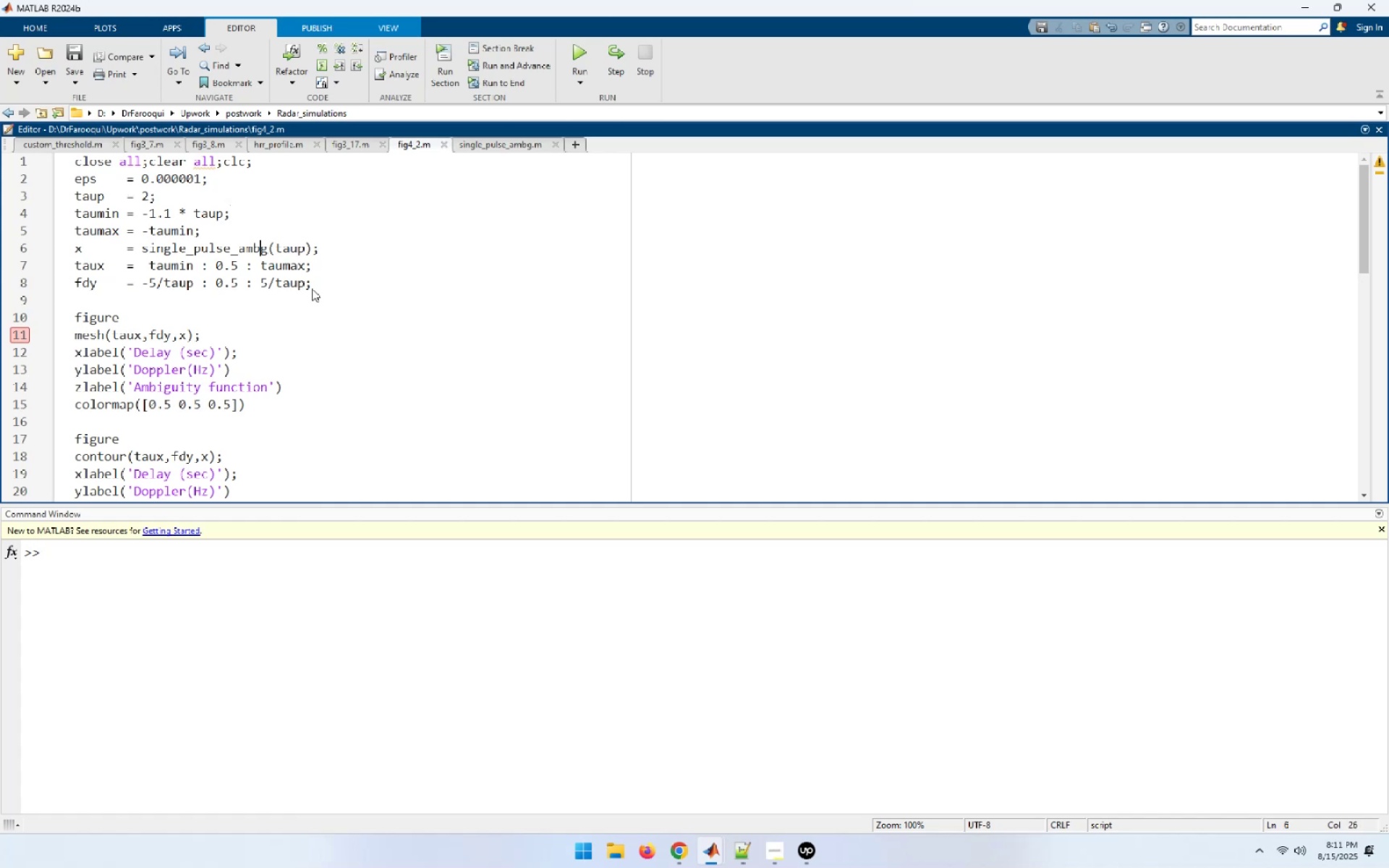 
wait(7.39)
 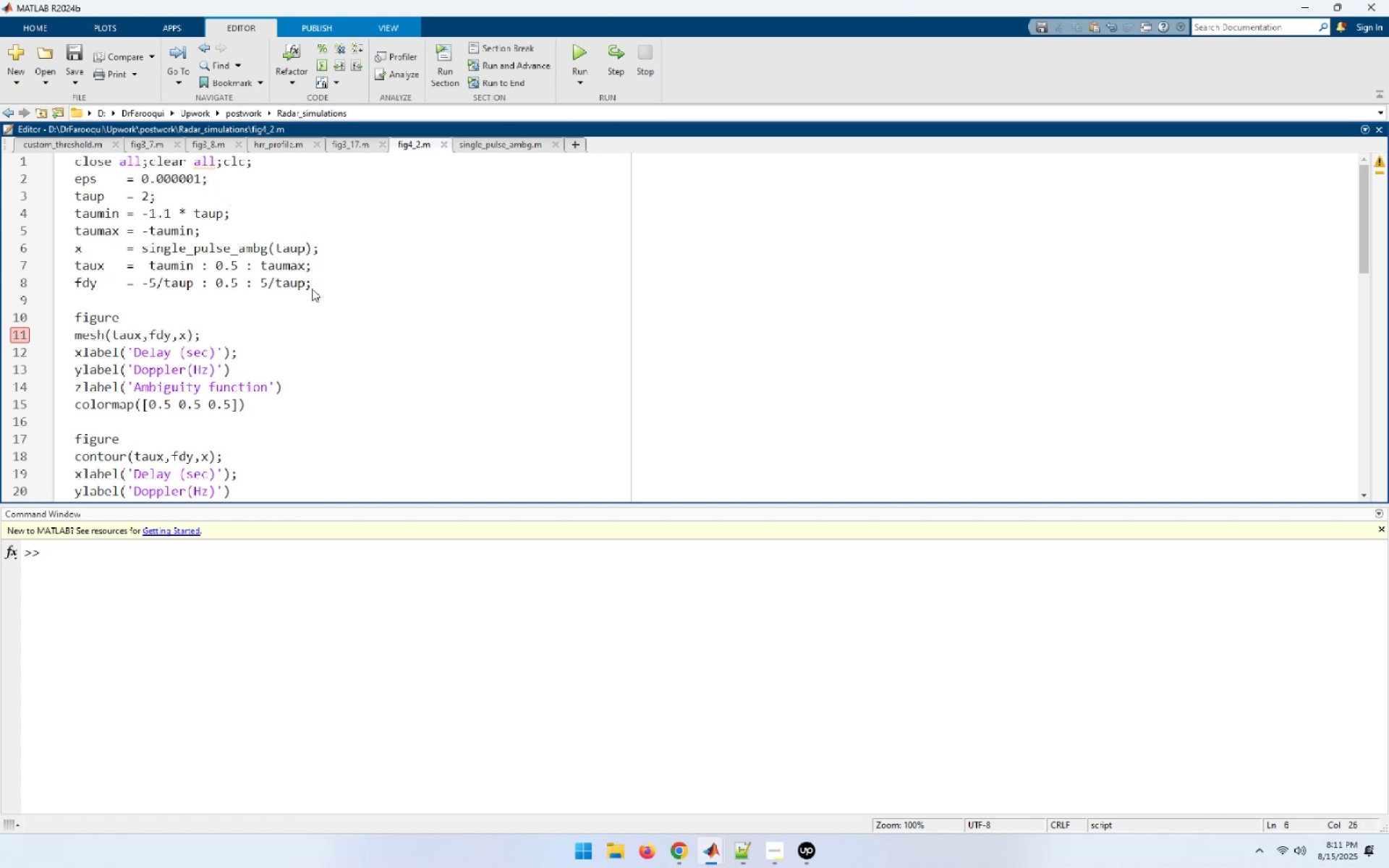 
left_click_drag(start_coordinate=[321, 251], to_coordinate=[0, 132])
 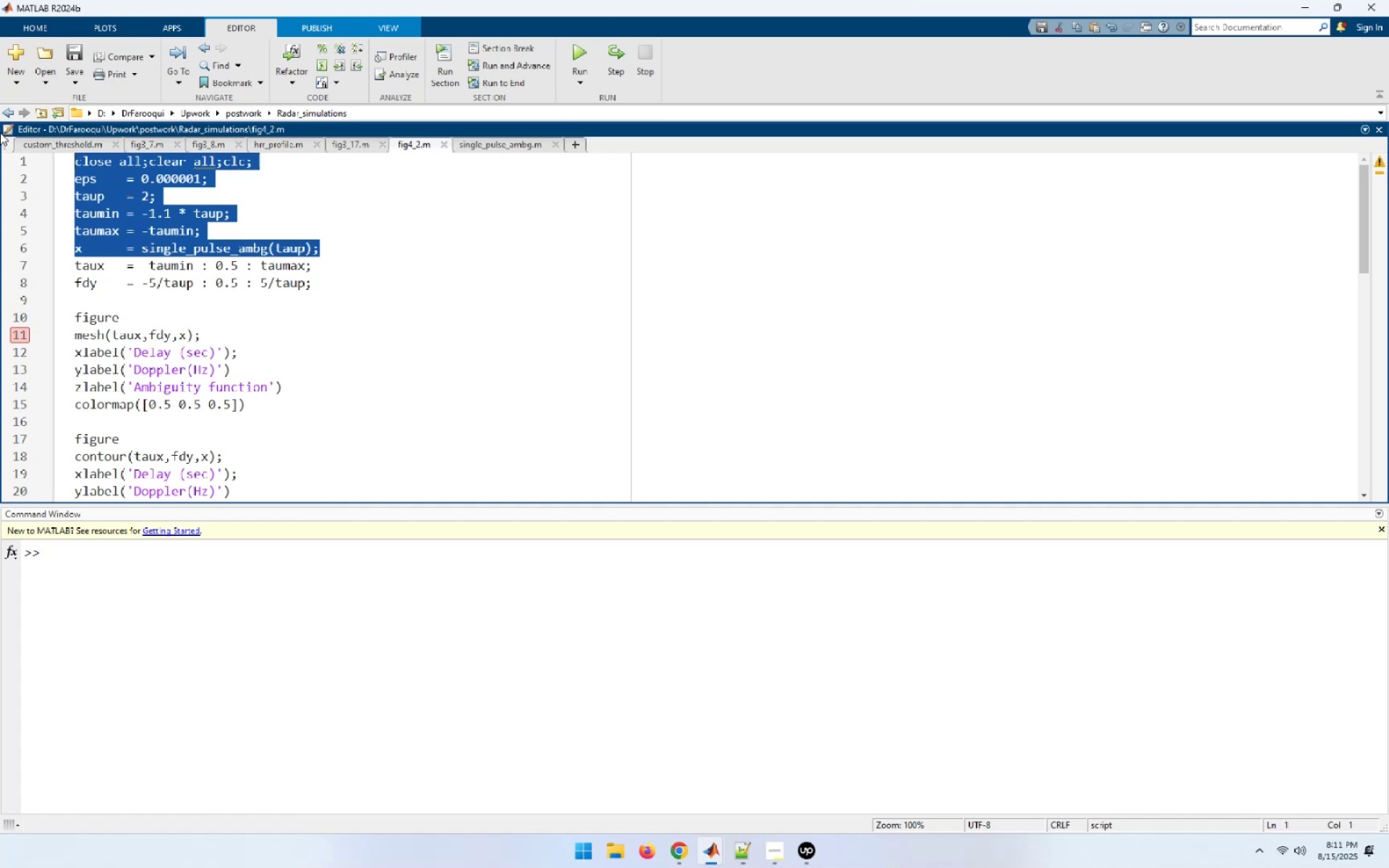 
key(F9)
 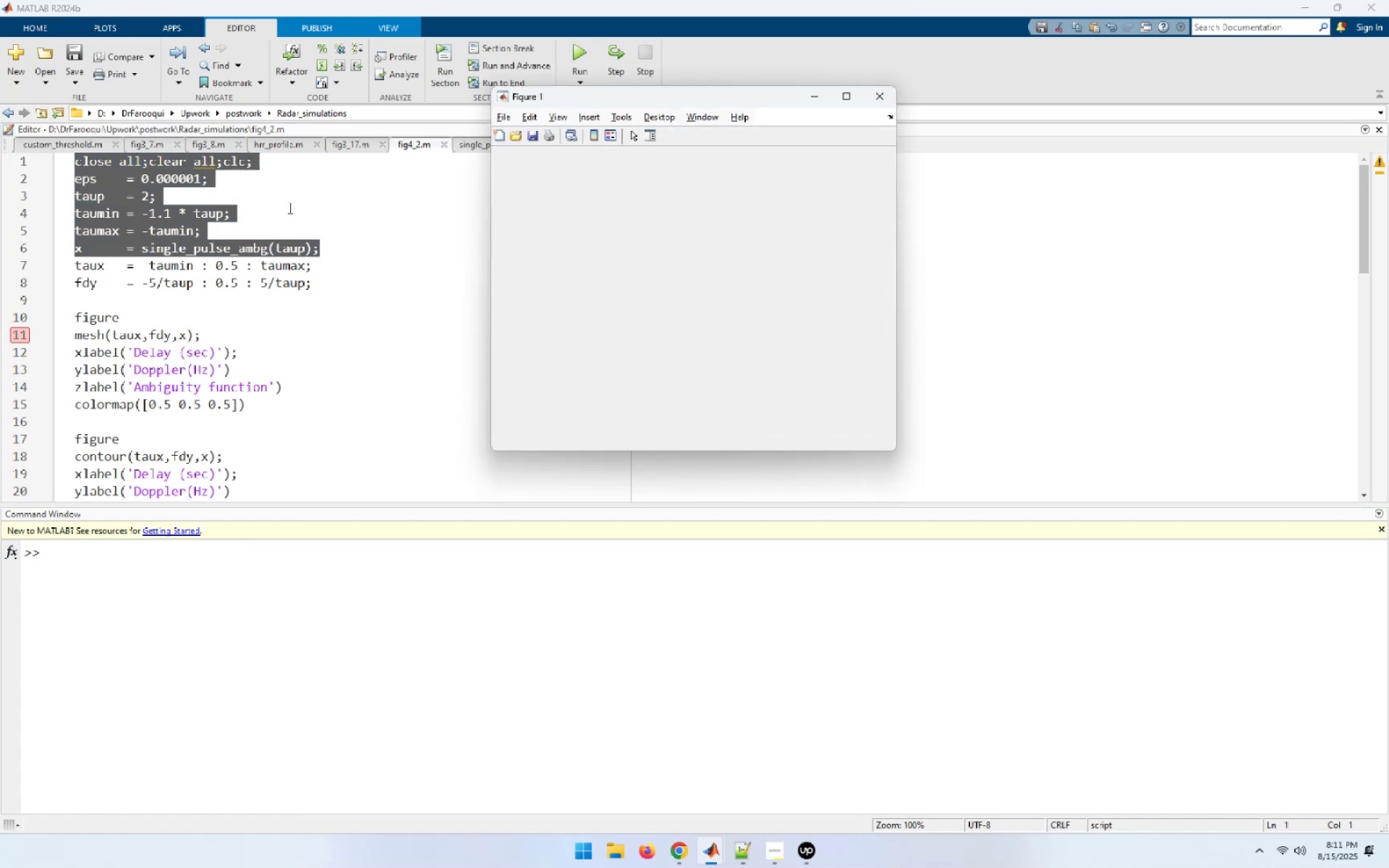 
left_click([354, 264])
 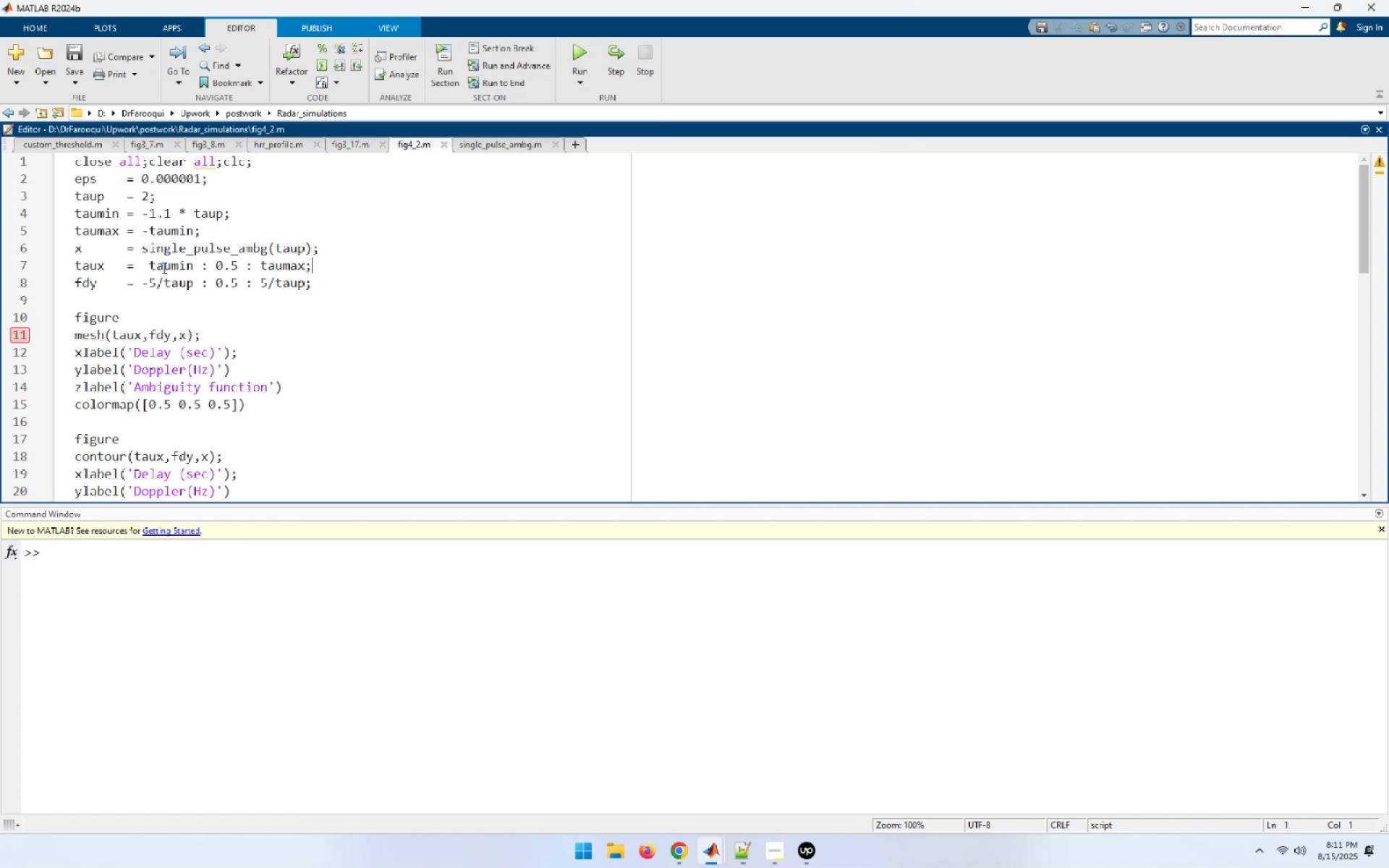 
mouse_move([99, 251])
 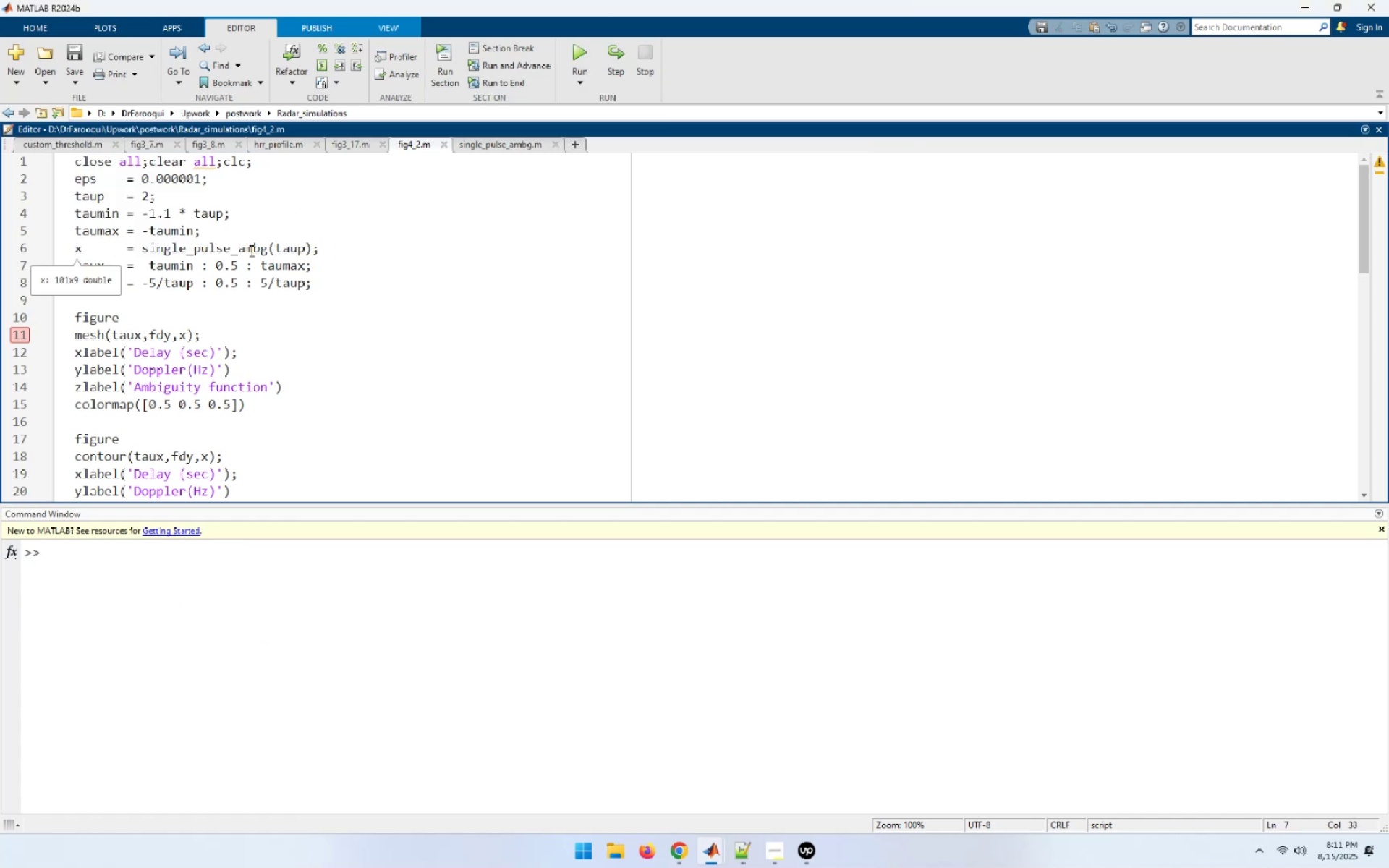 
mouse_move([281, 251])
 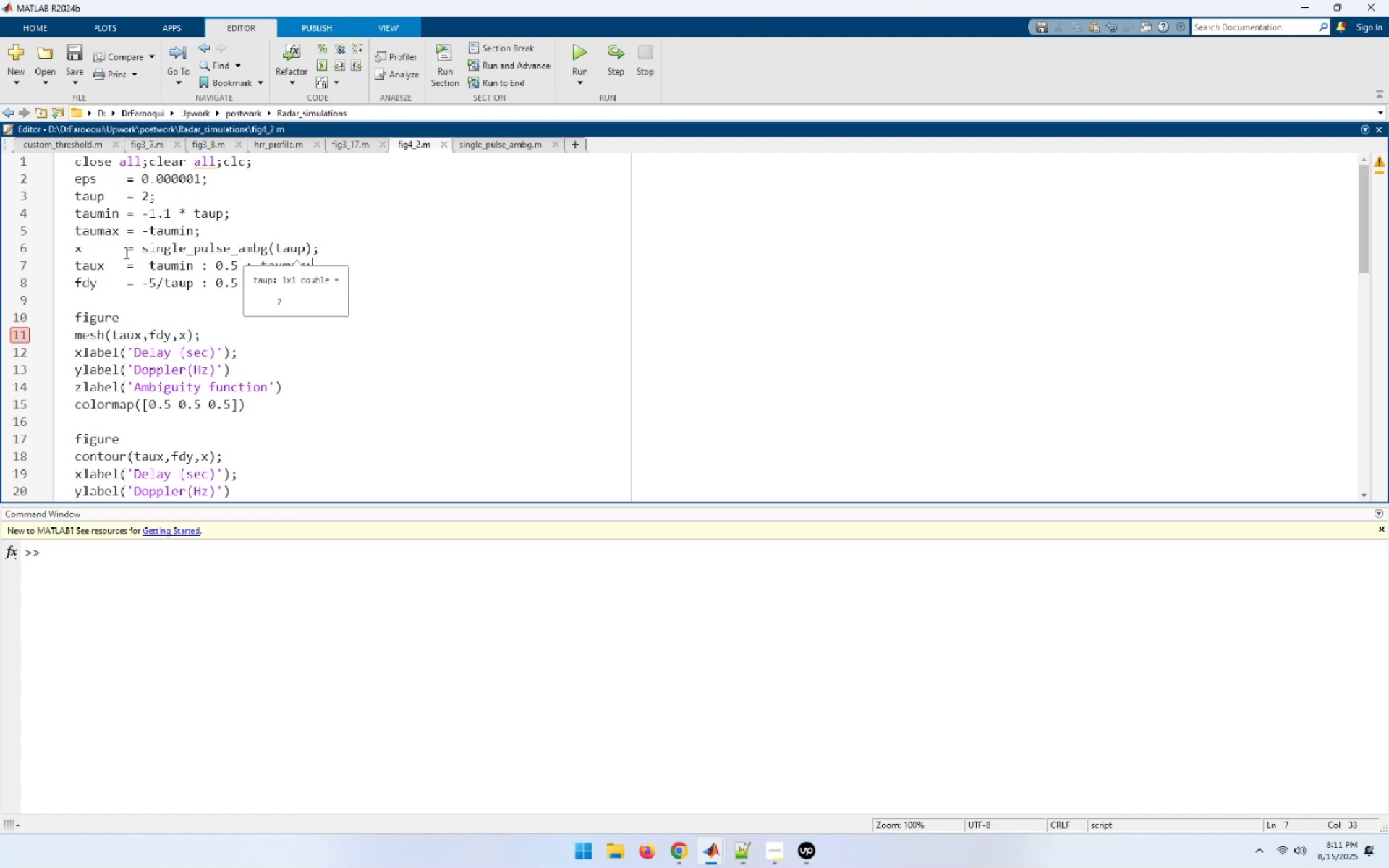 
mouse_move([105, 244])
 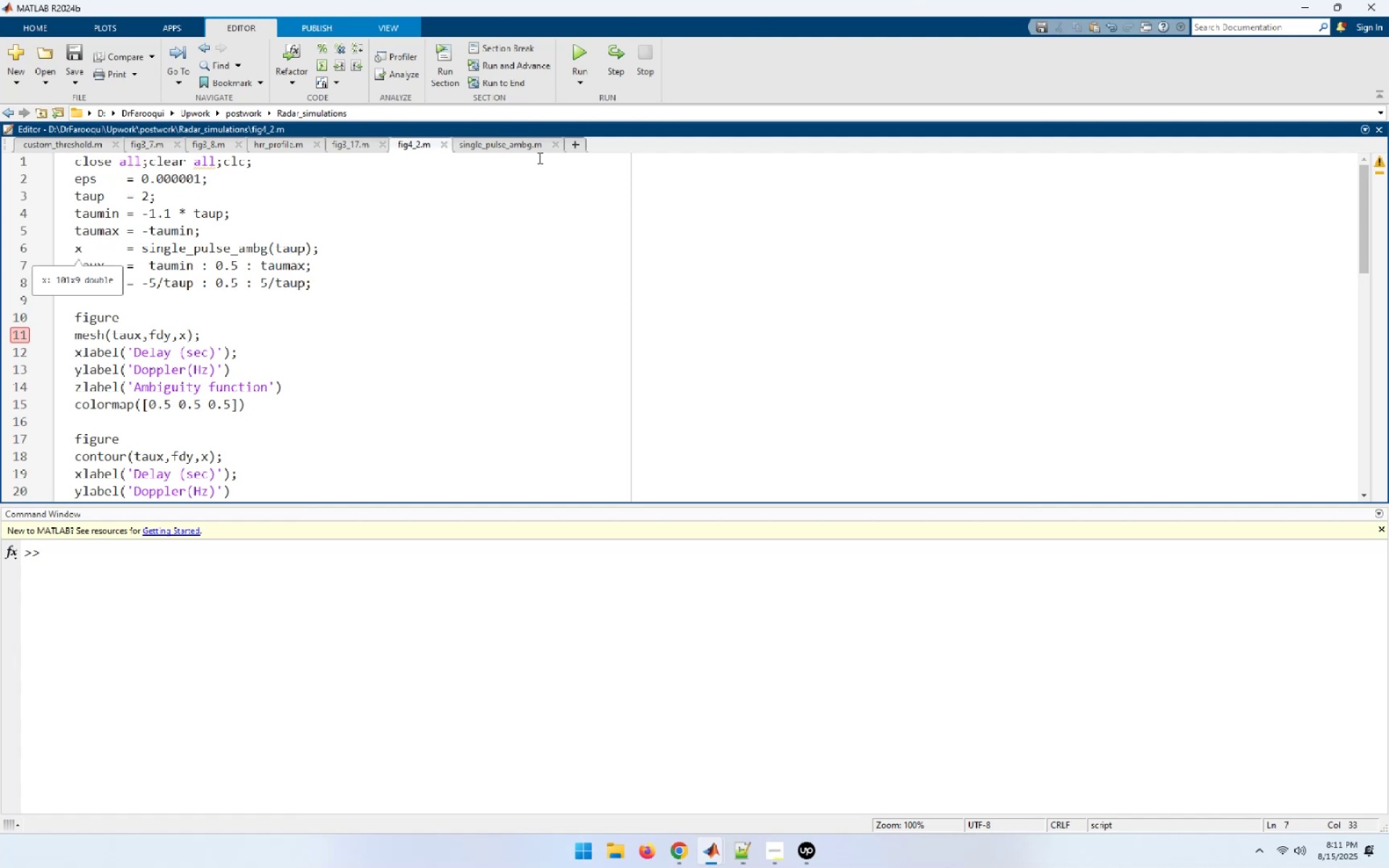 
left_click([529, 142])
 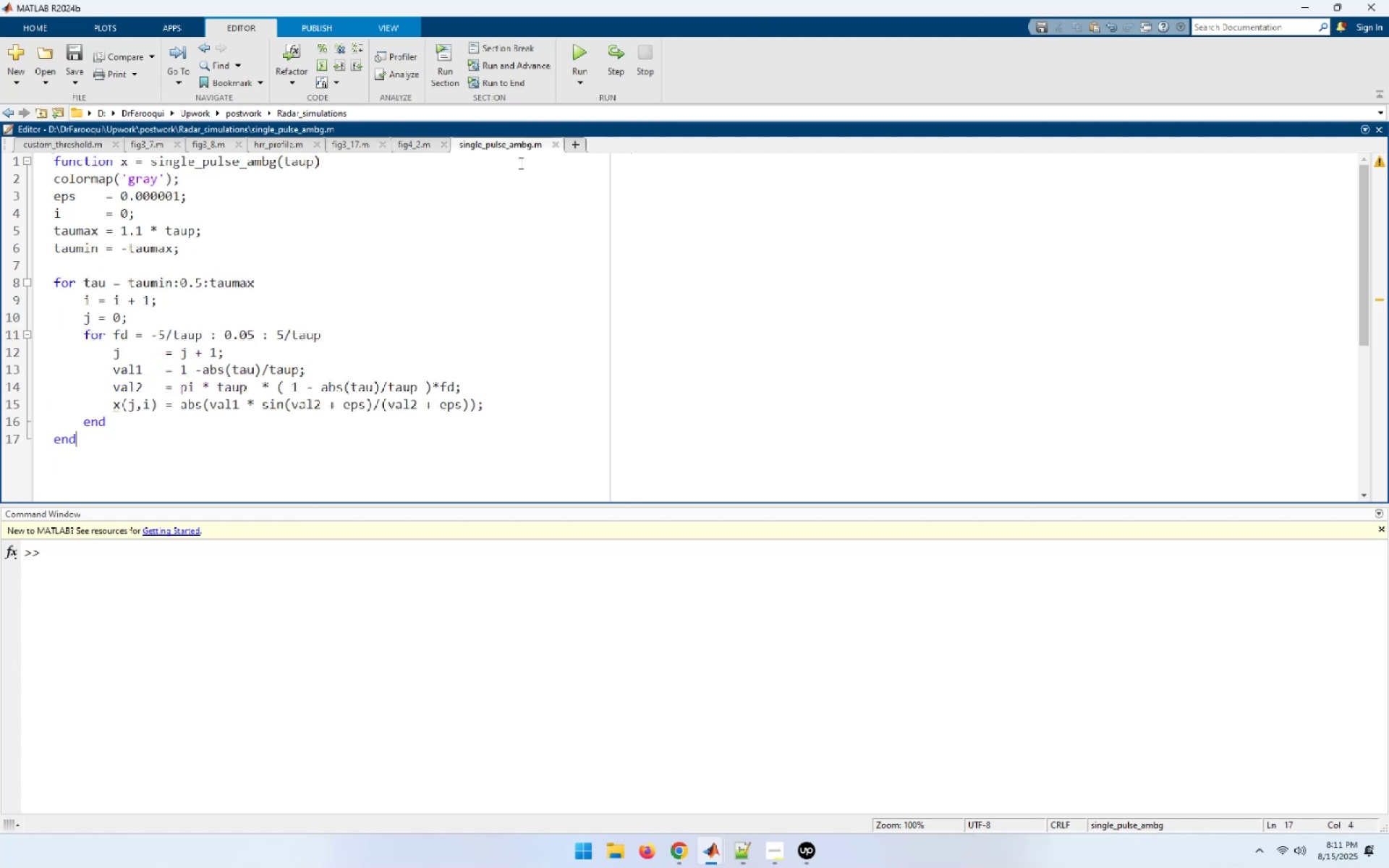 
left_click([475, 242])
 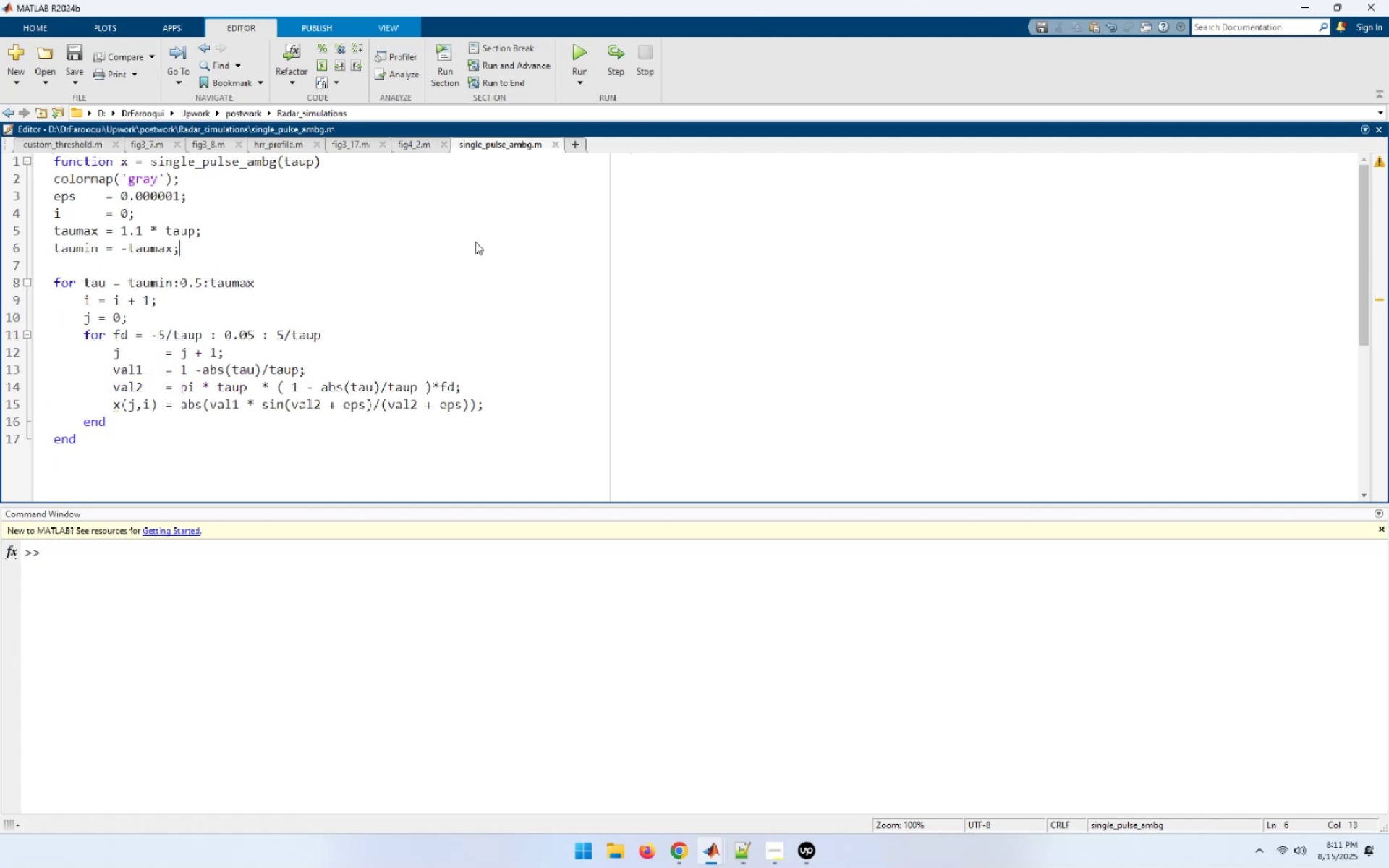 
key(Control+A)
 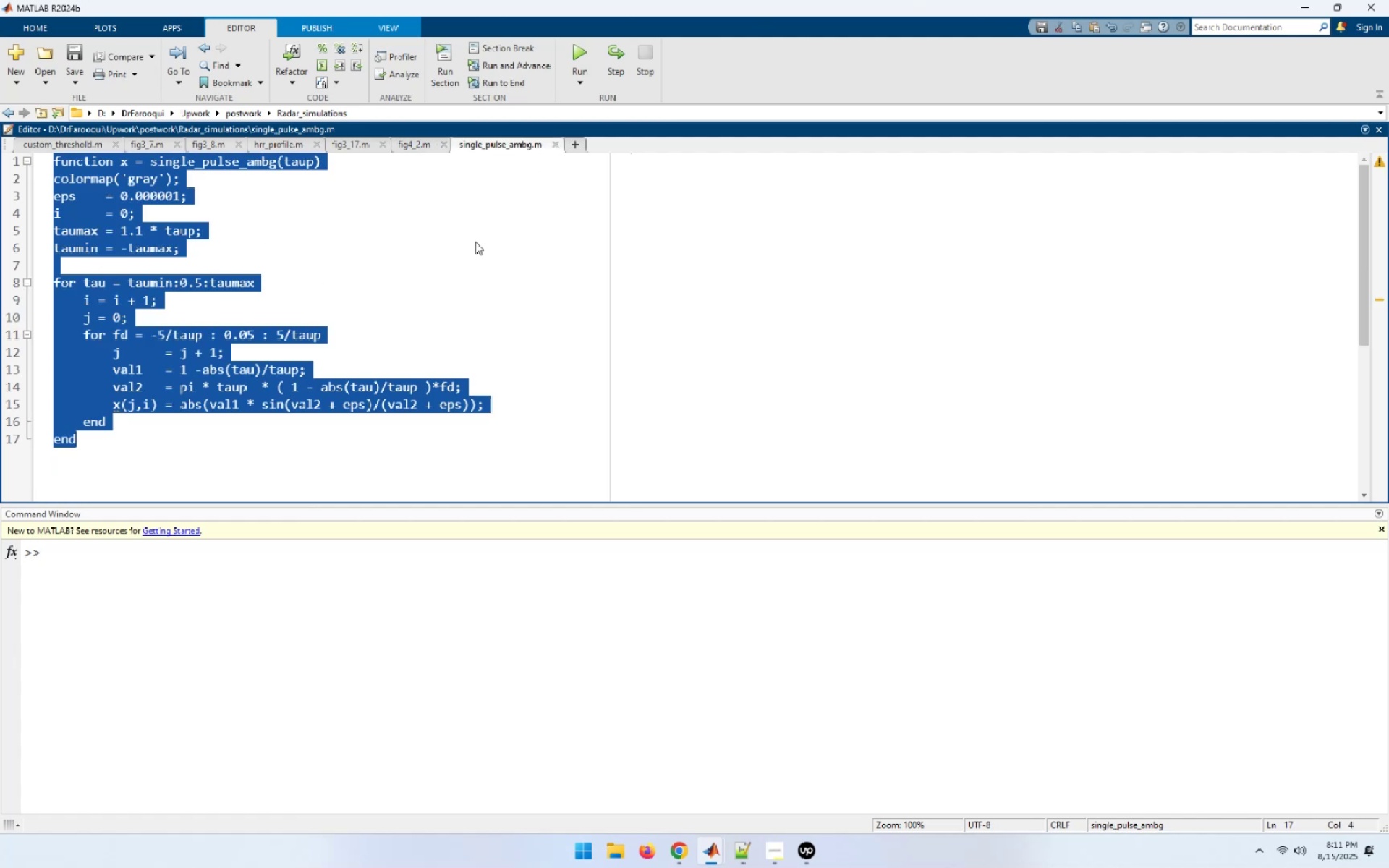 
key(Control+I)
 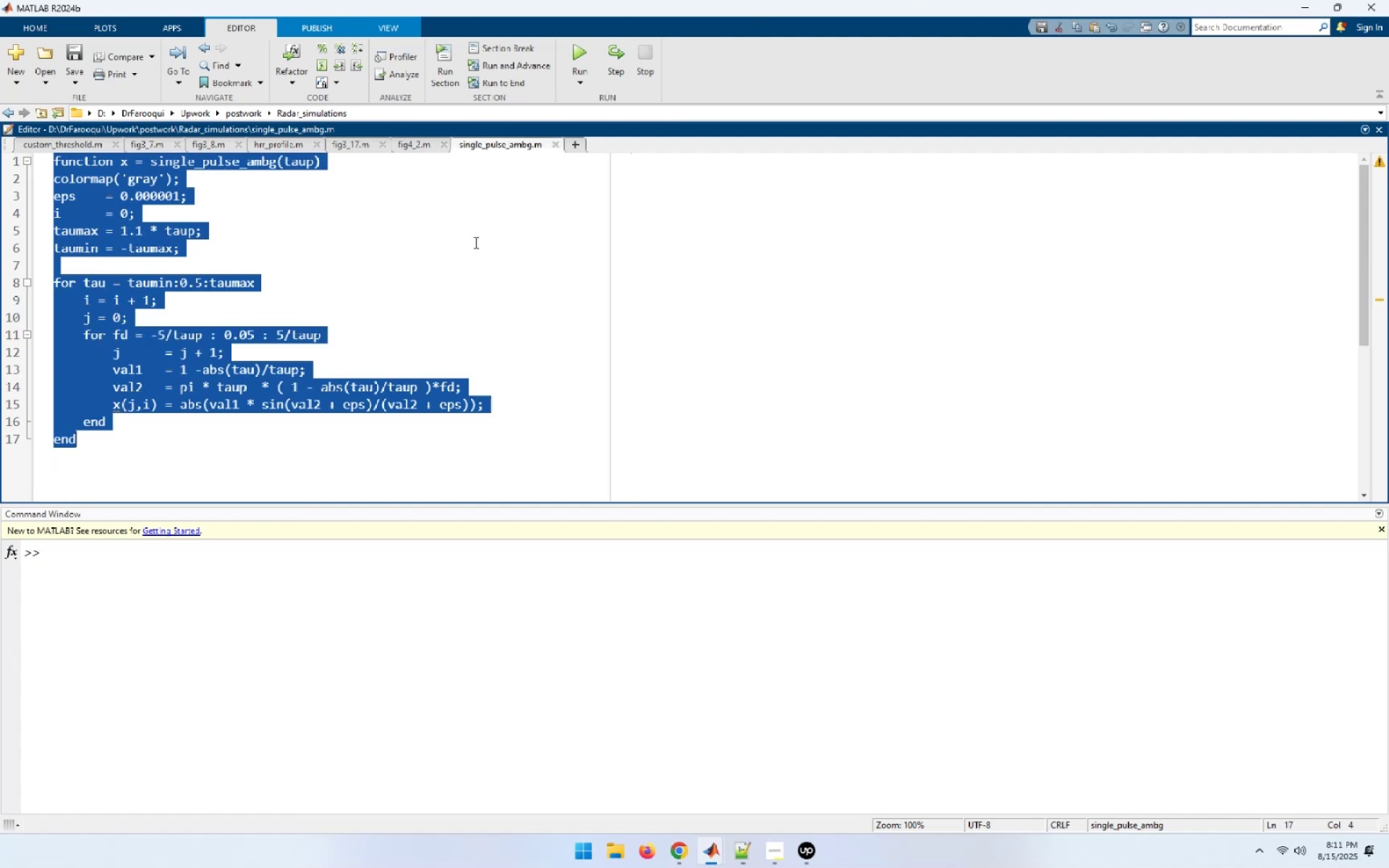 
left_click([470, 258])
 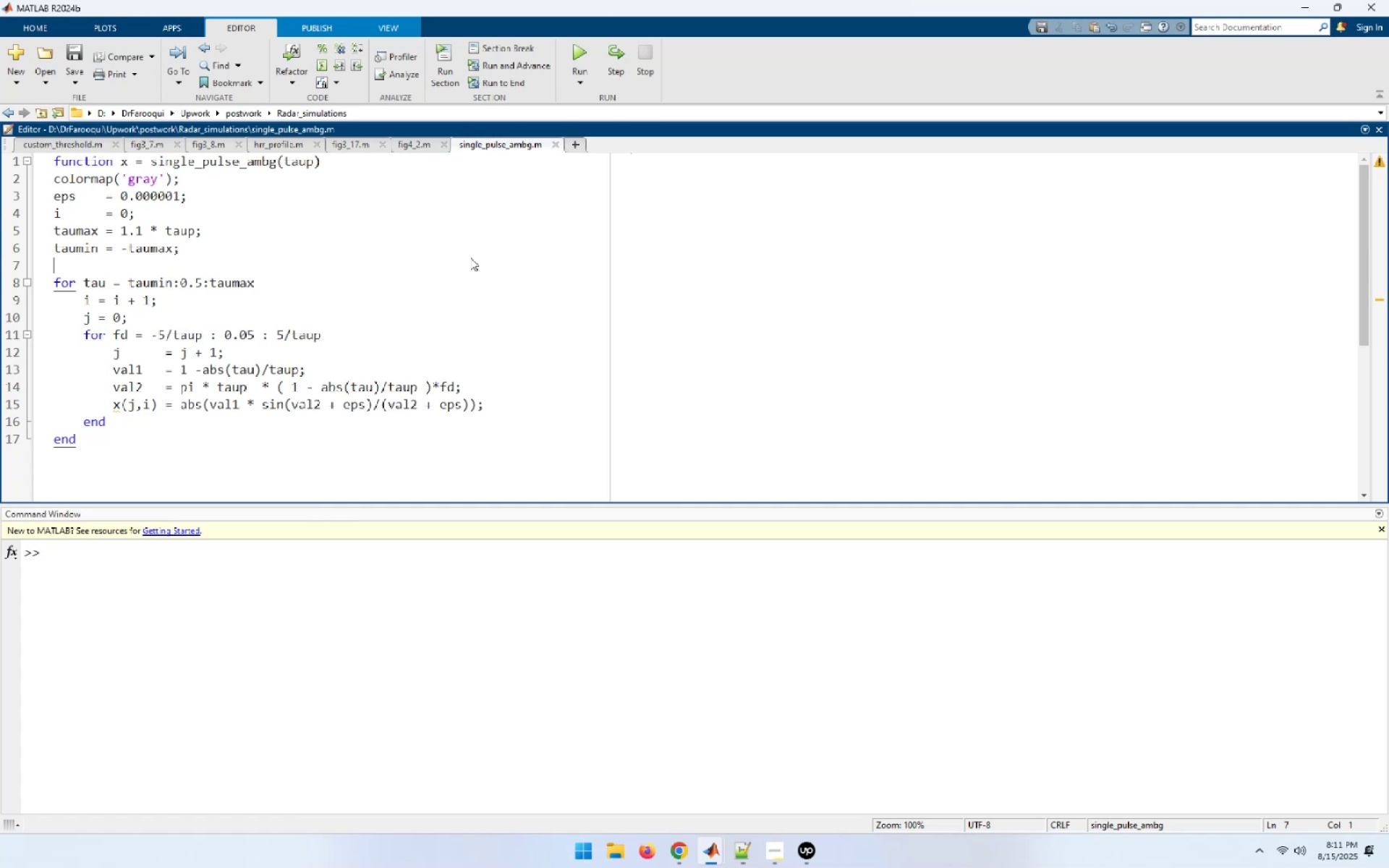 
key(Control+S)
 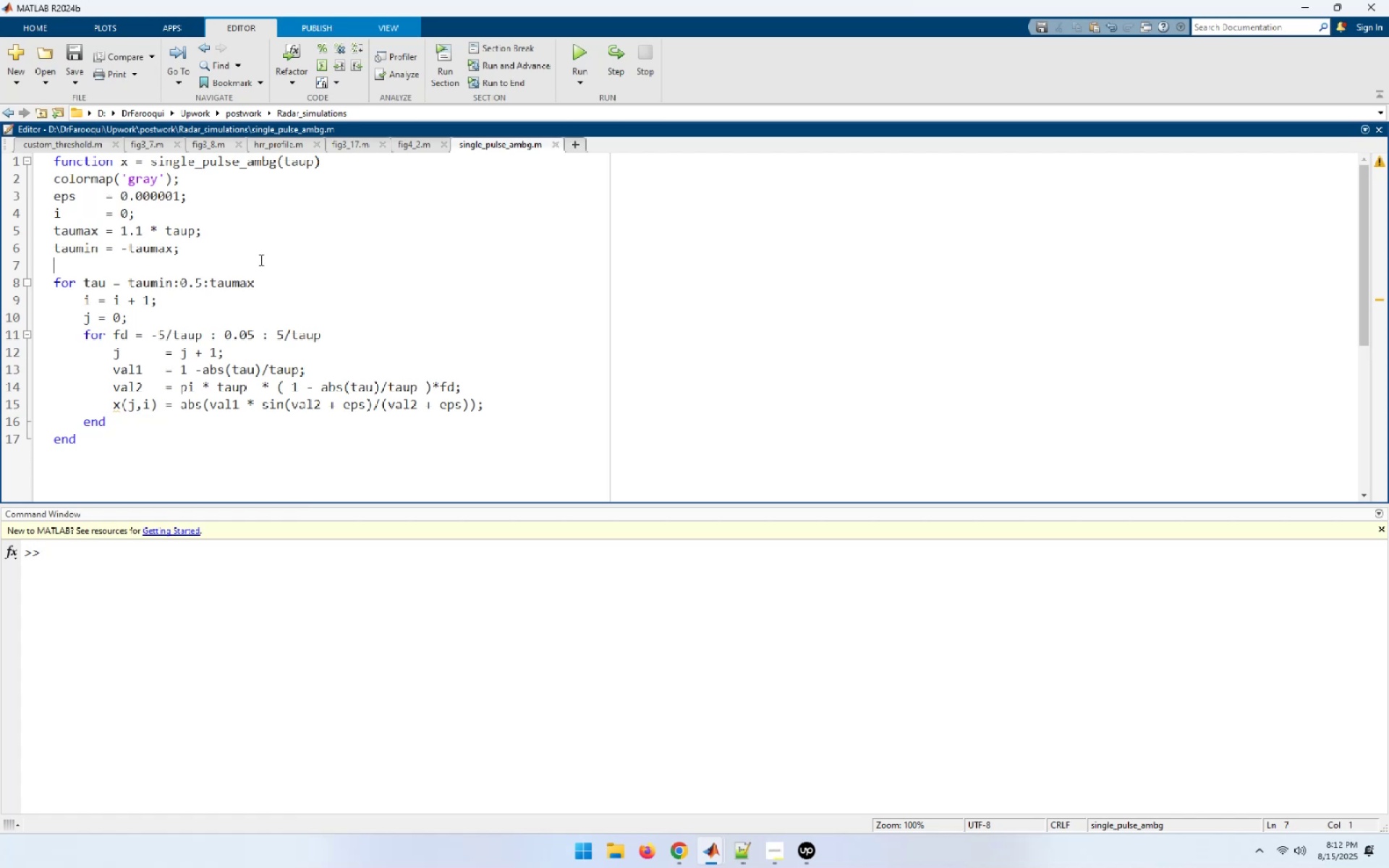 
wait(36.19)
 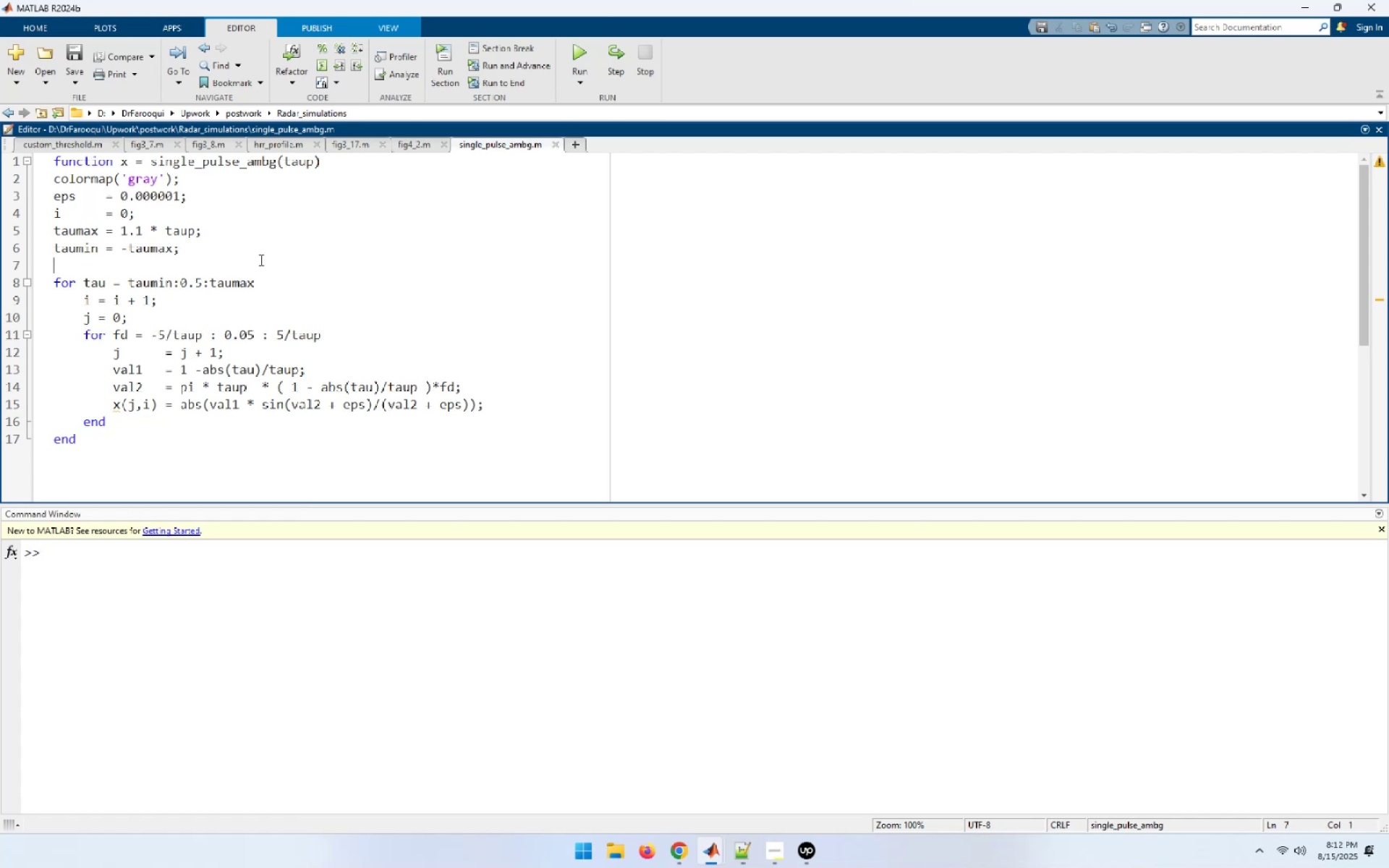 
left_click([406, 137])
 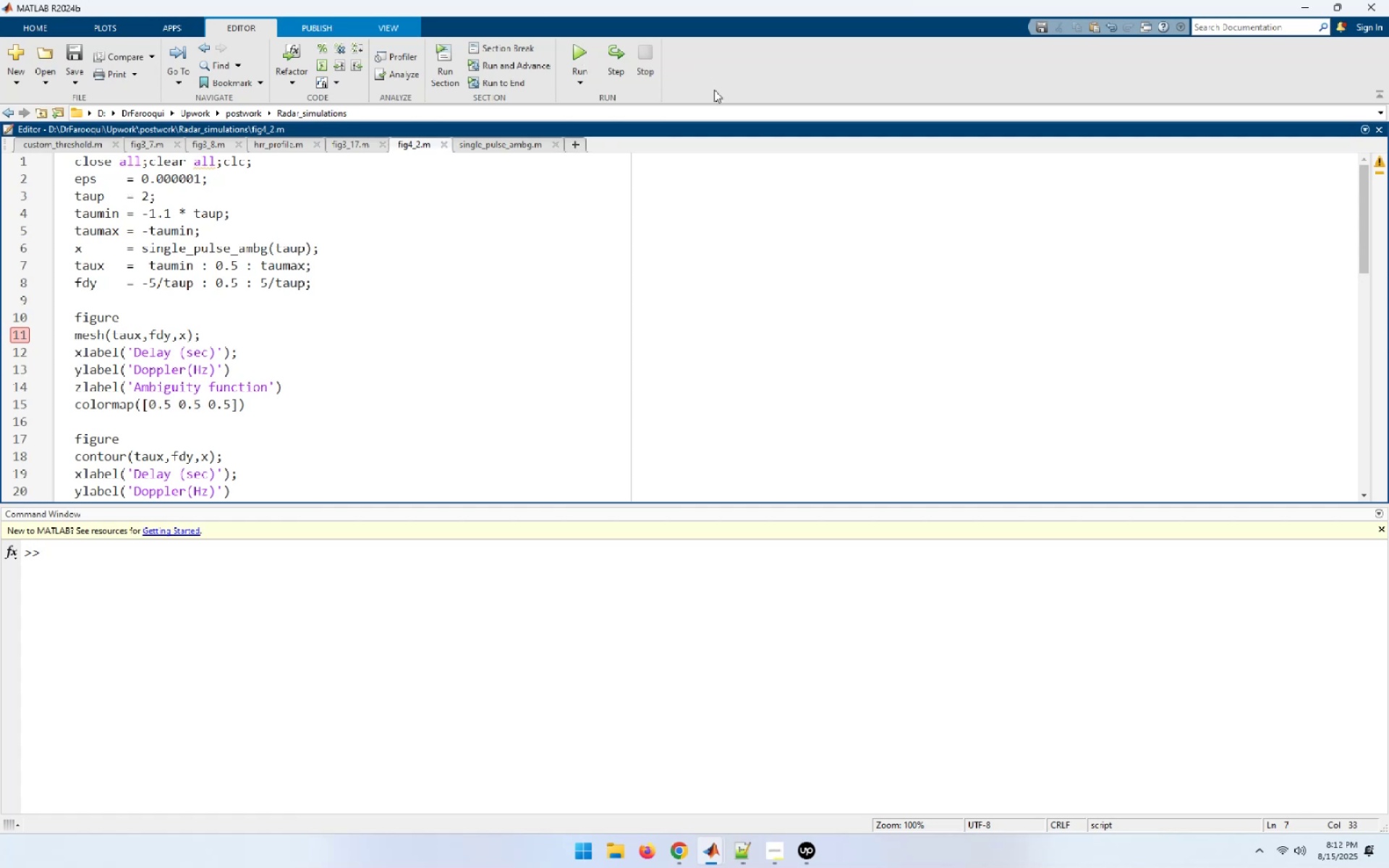 
wait(14.54)
 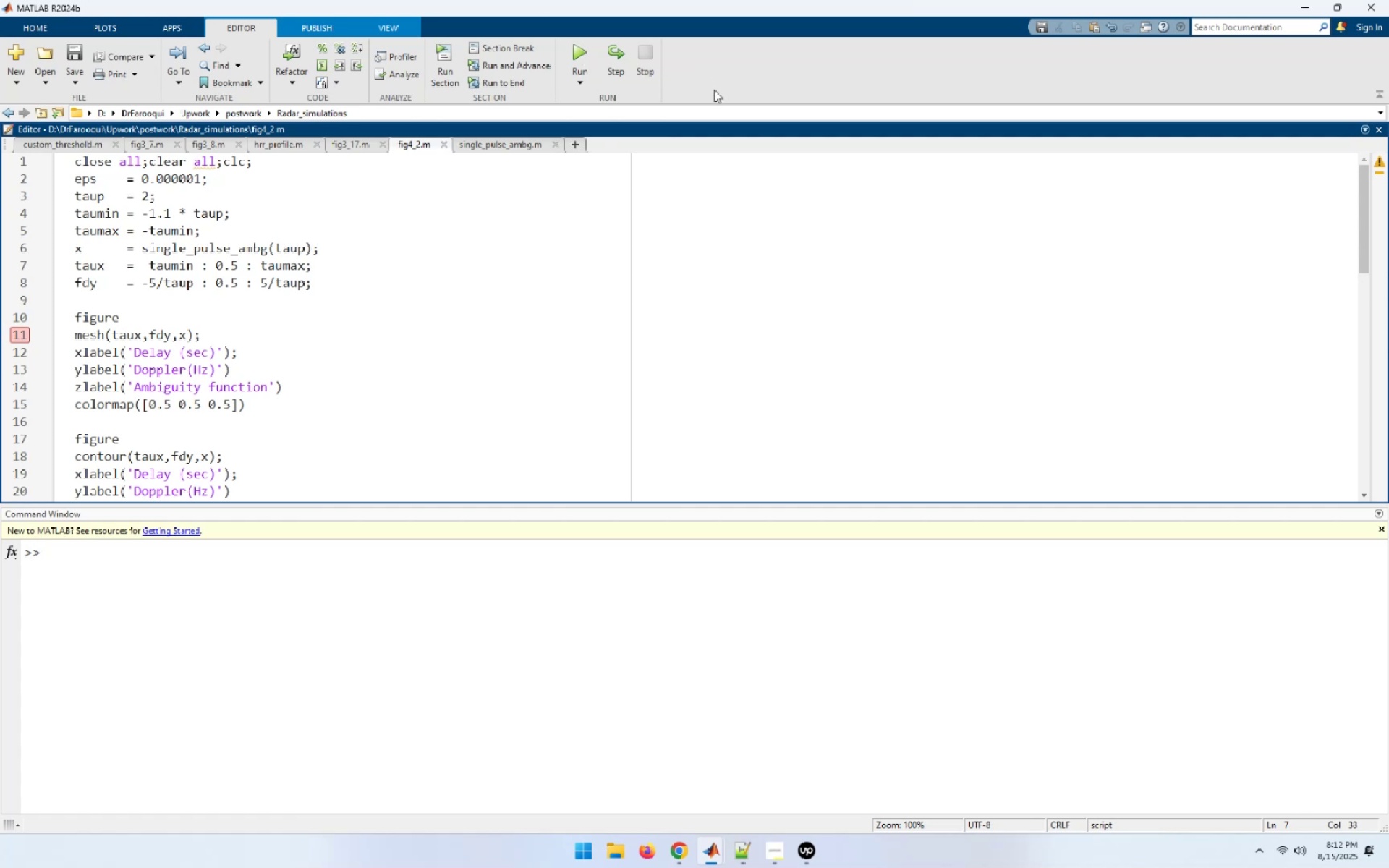 
mouse_move([268, 267])
 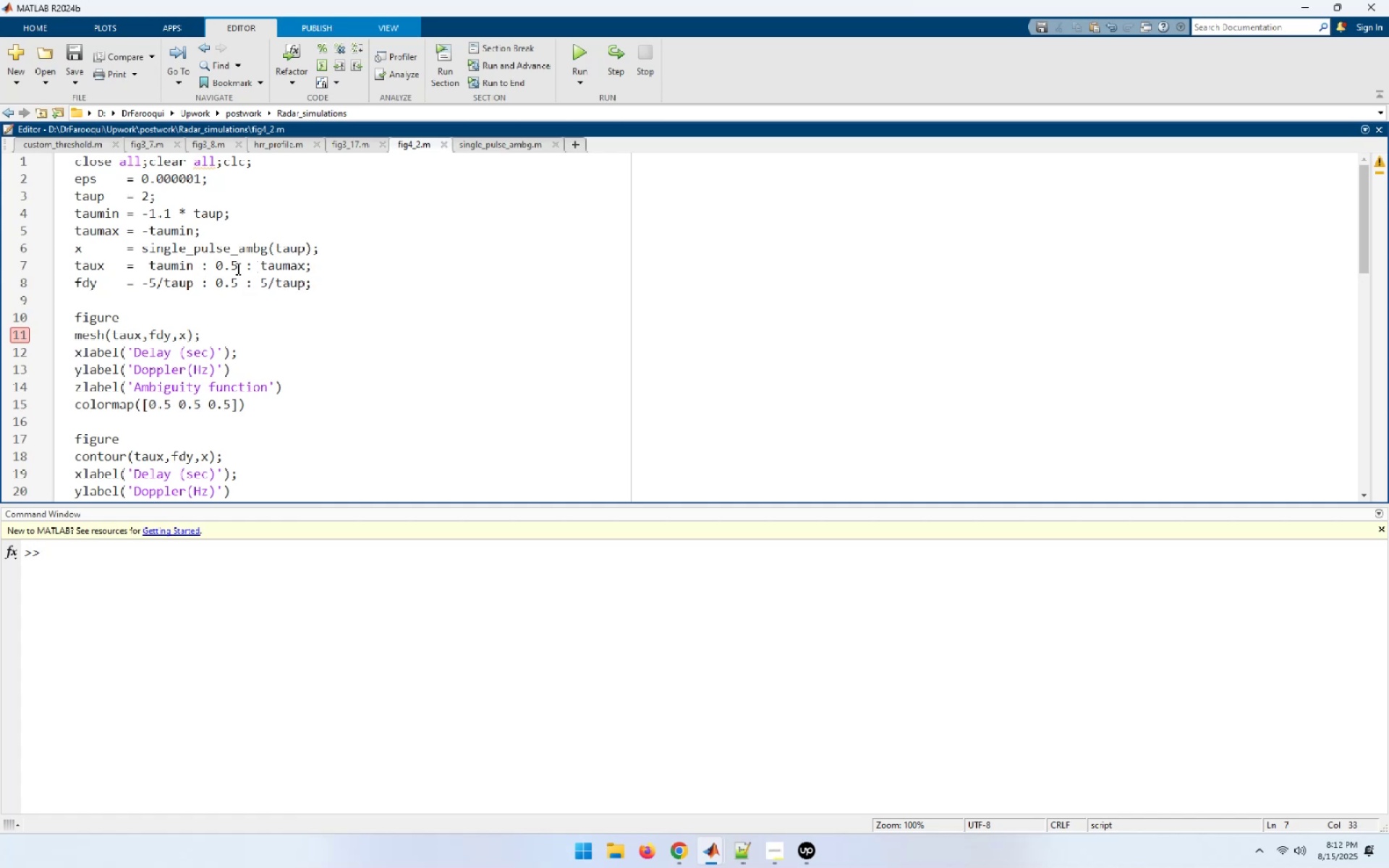 
left_click([232, 268])
 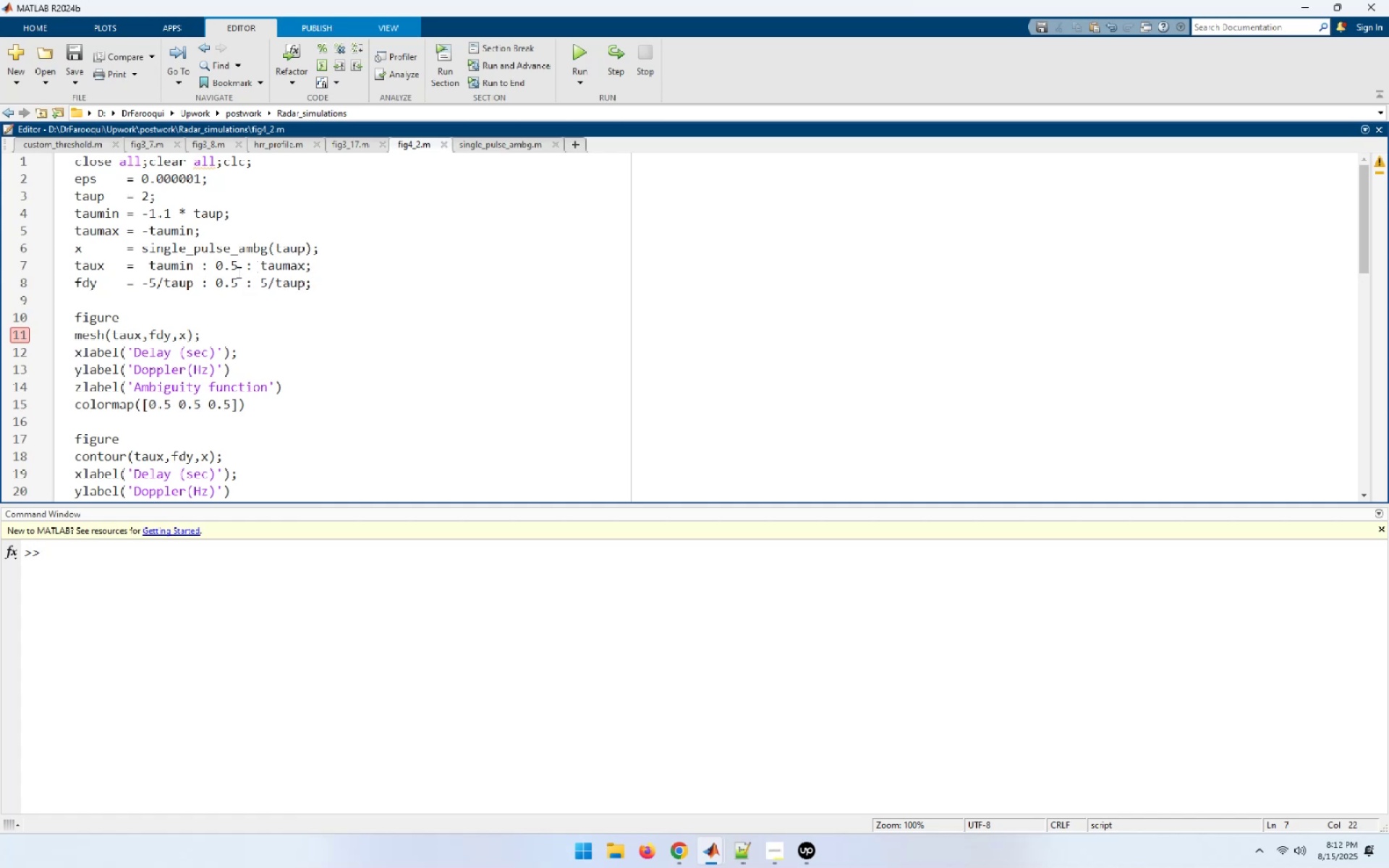 
key(Numpad0)
 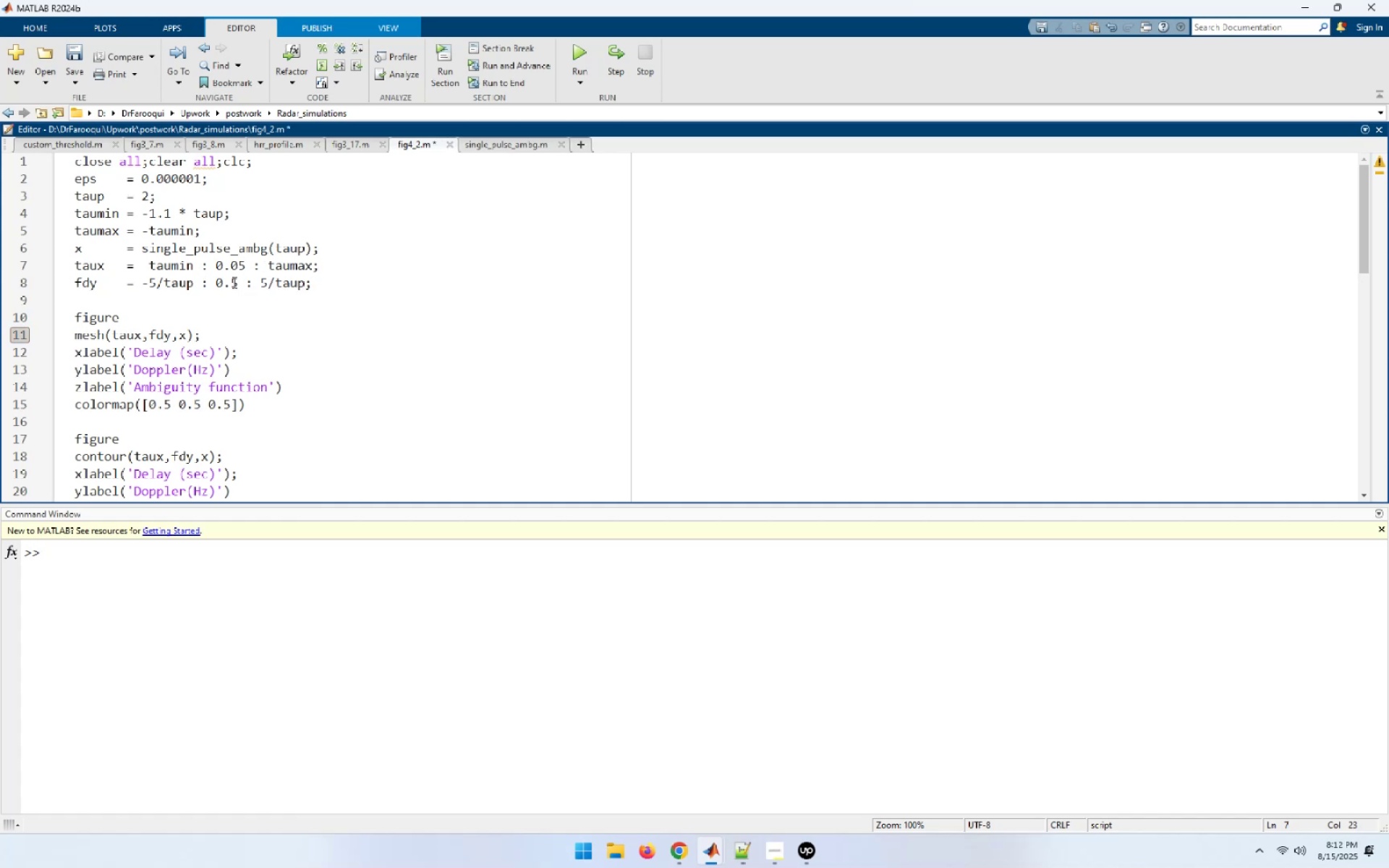 
left_click([232, 284])
 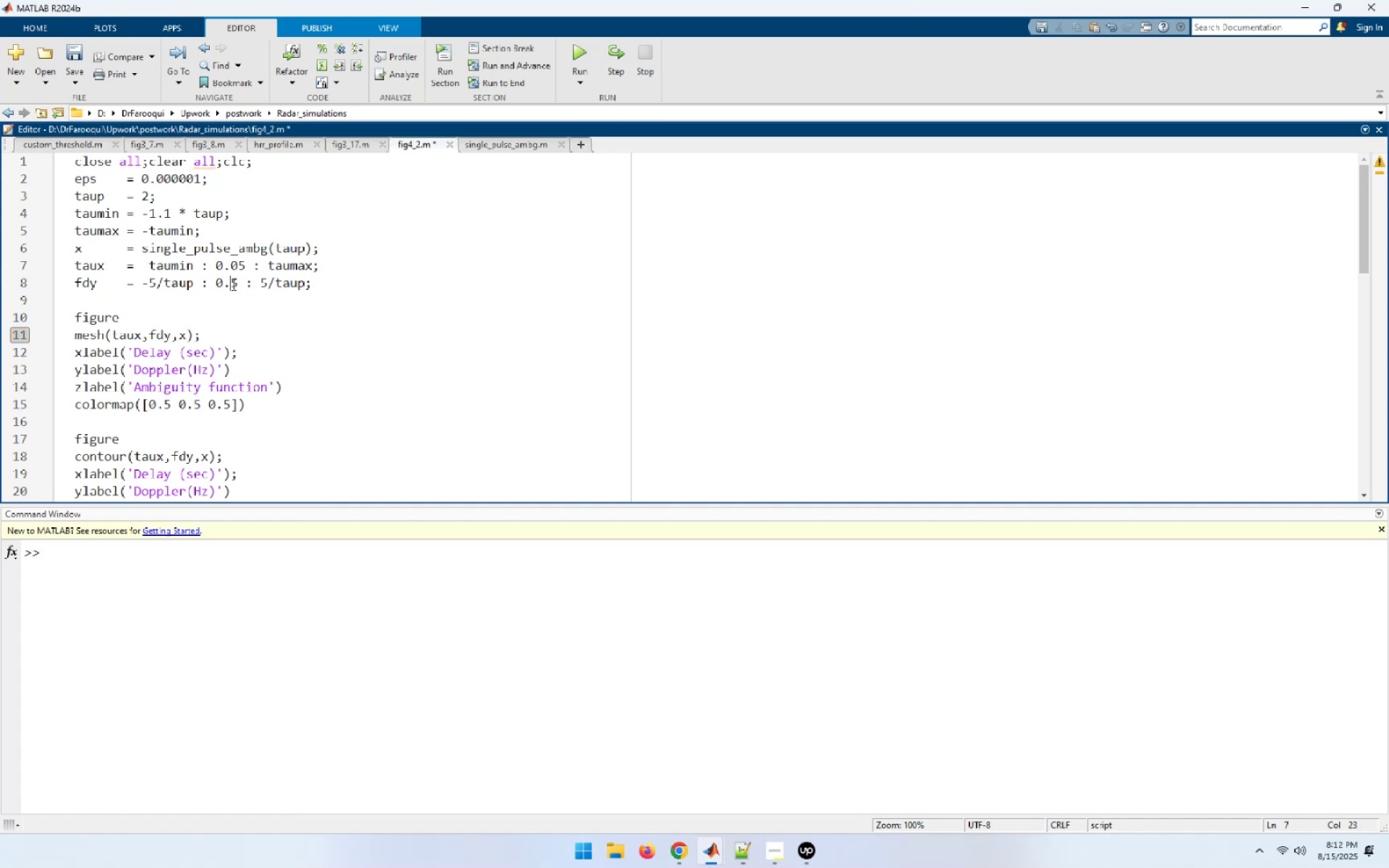 
key(Numpad0)
 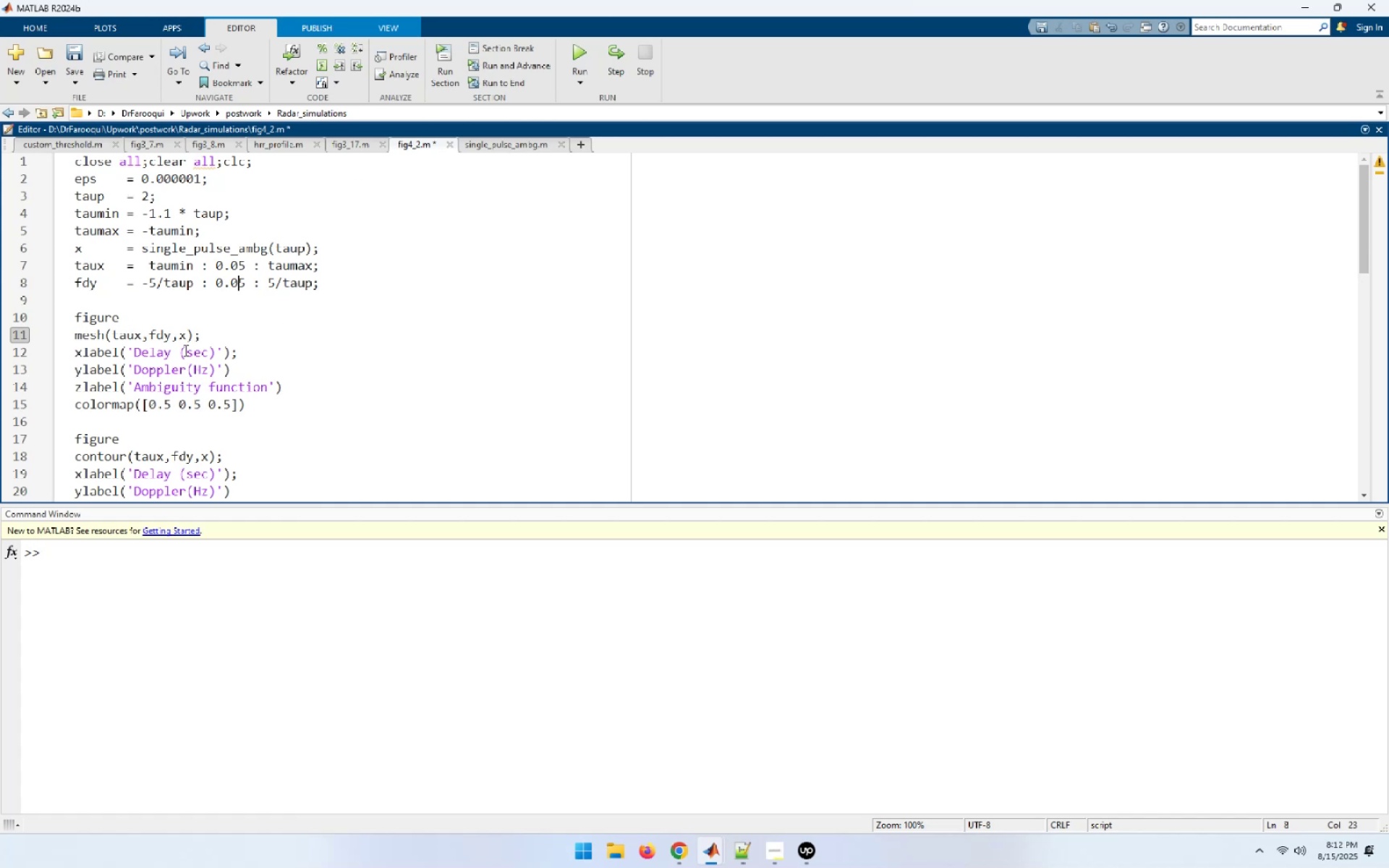 
key(Control+S)
 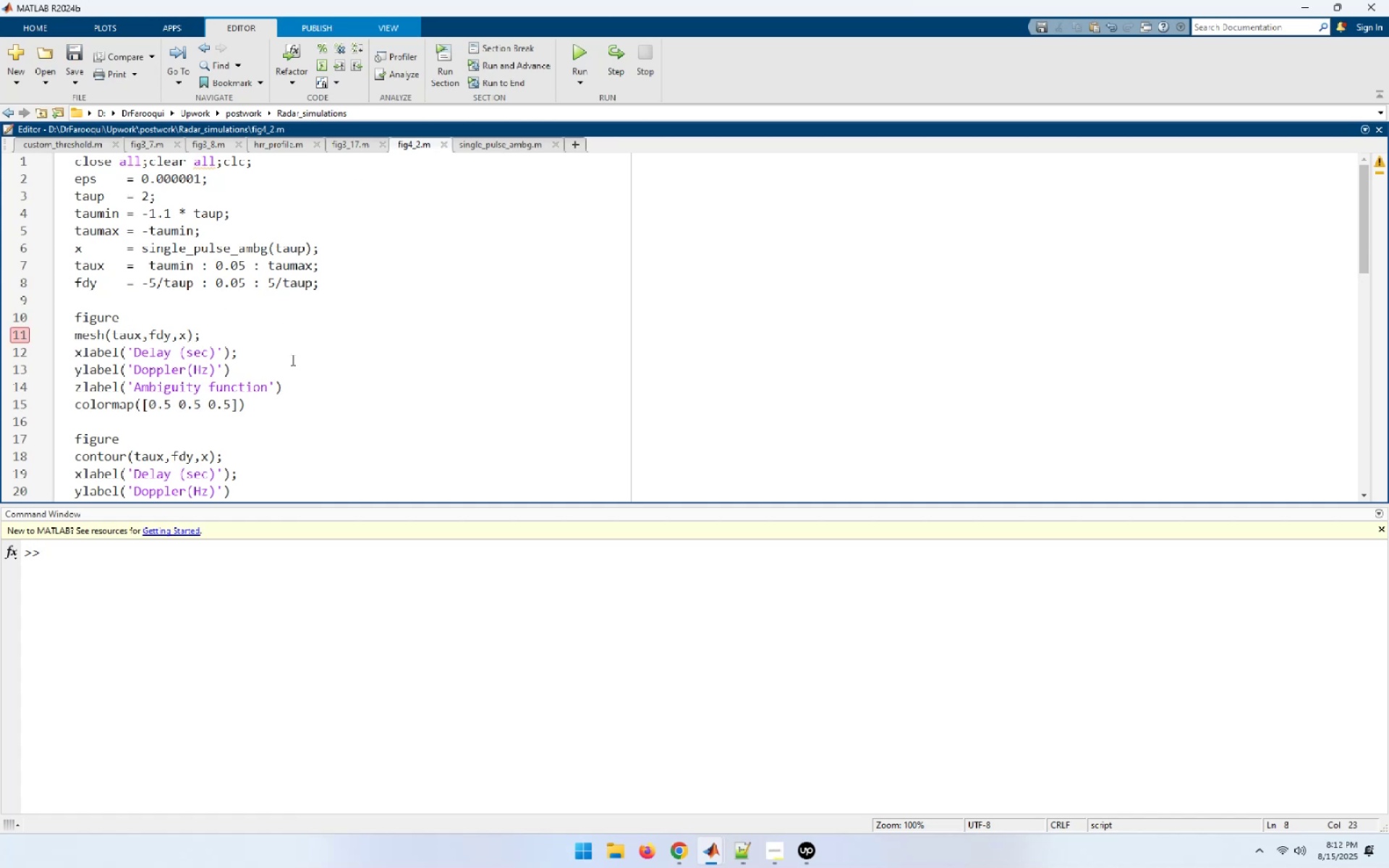 
key(F5)
 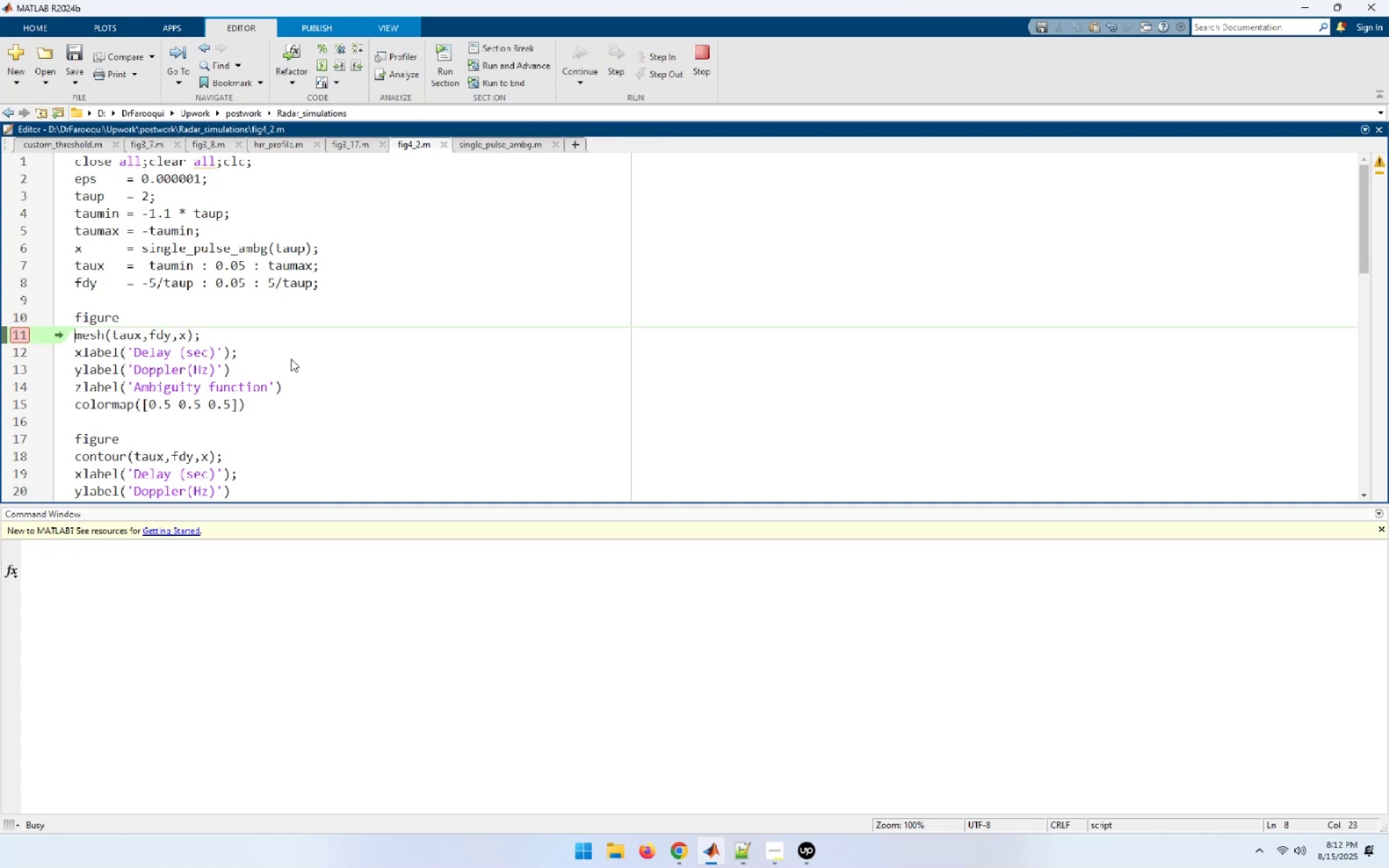 
mouse_move([135, 334])
 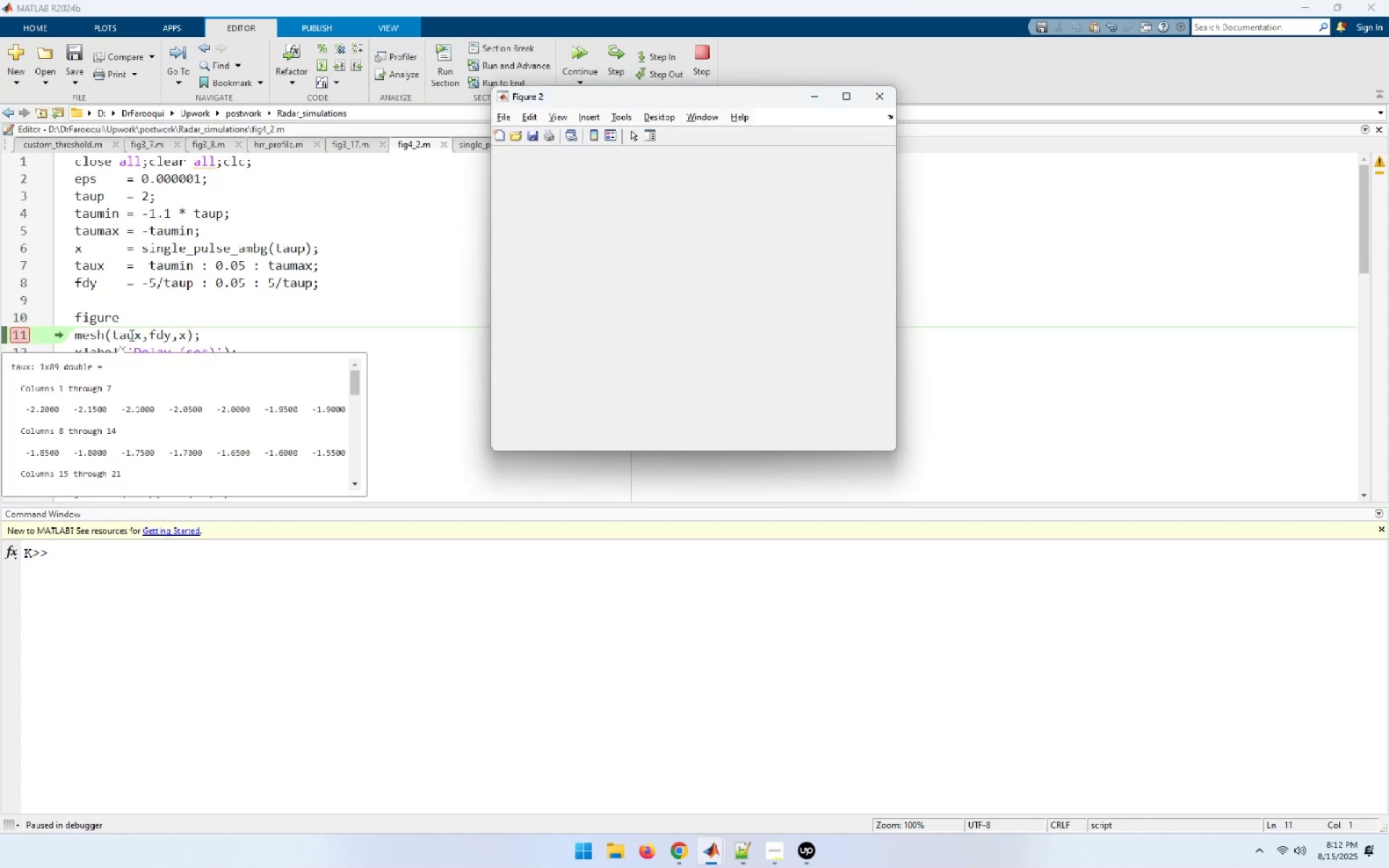 
mouse_move([183, 333])
 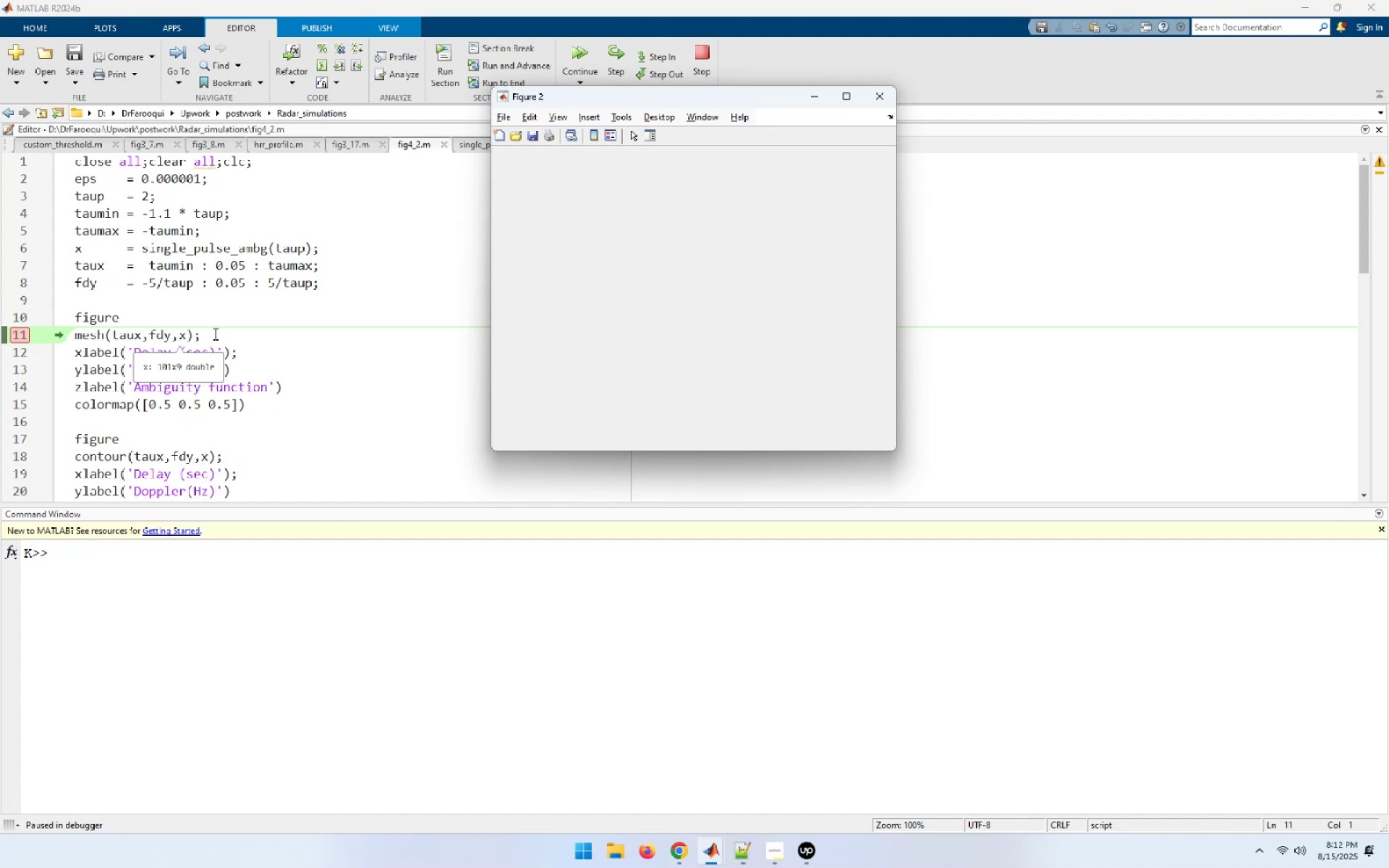 
left_click_drag(start_coordinate=[214, 333], to_coordinate=[61, 310])
 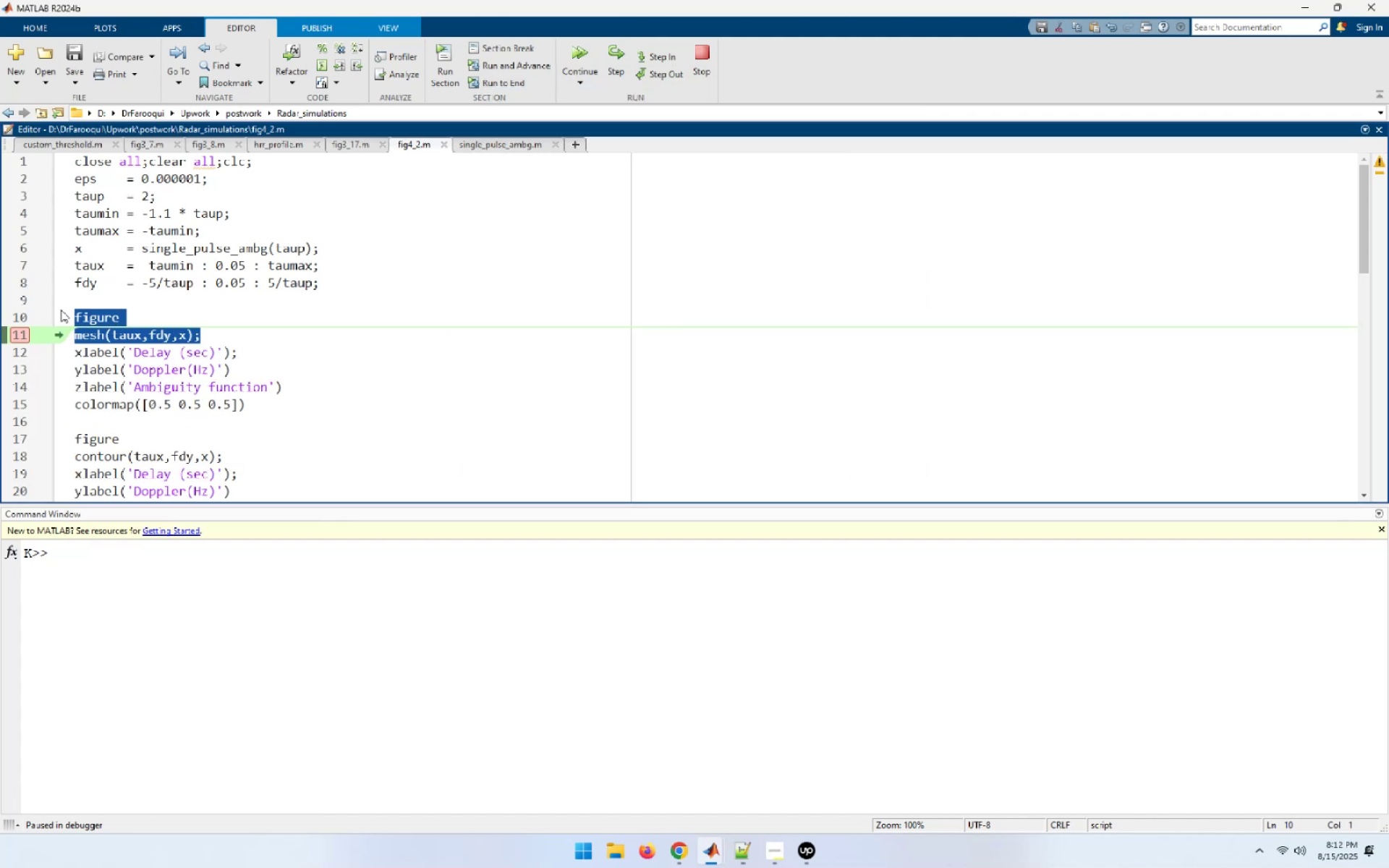 
key(F9)
 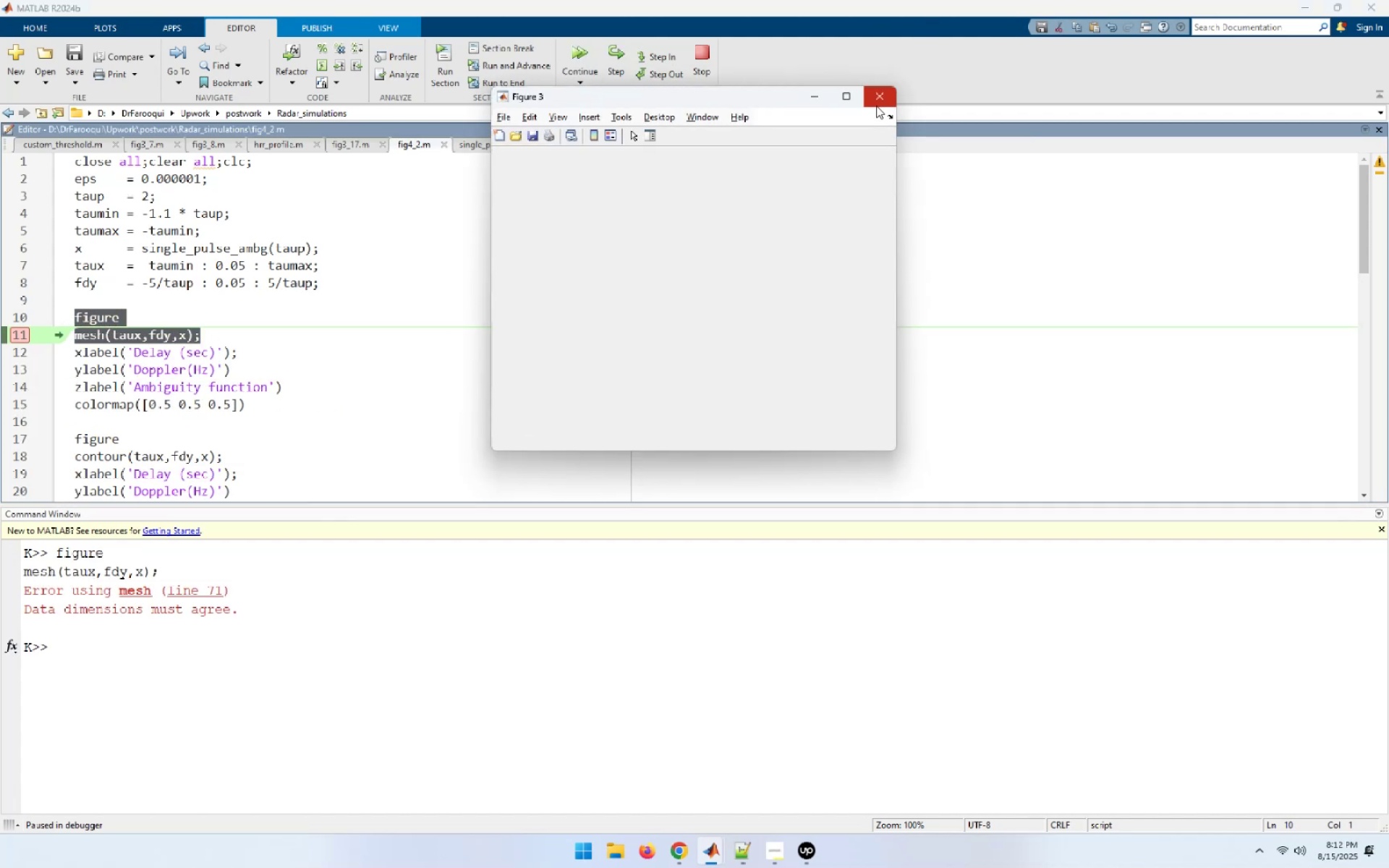 
left_click([876, 106])
 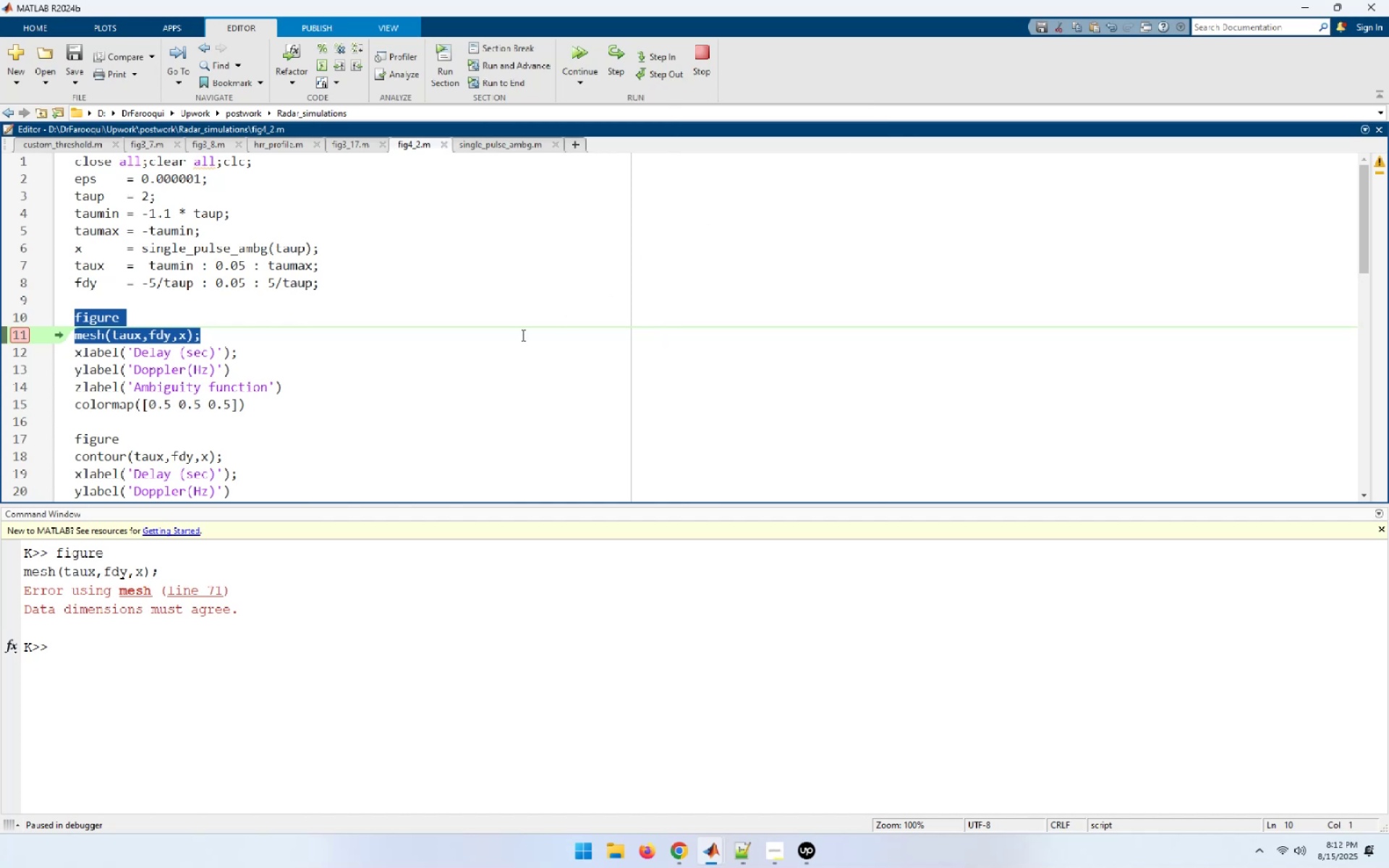 
wait(9.96)
 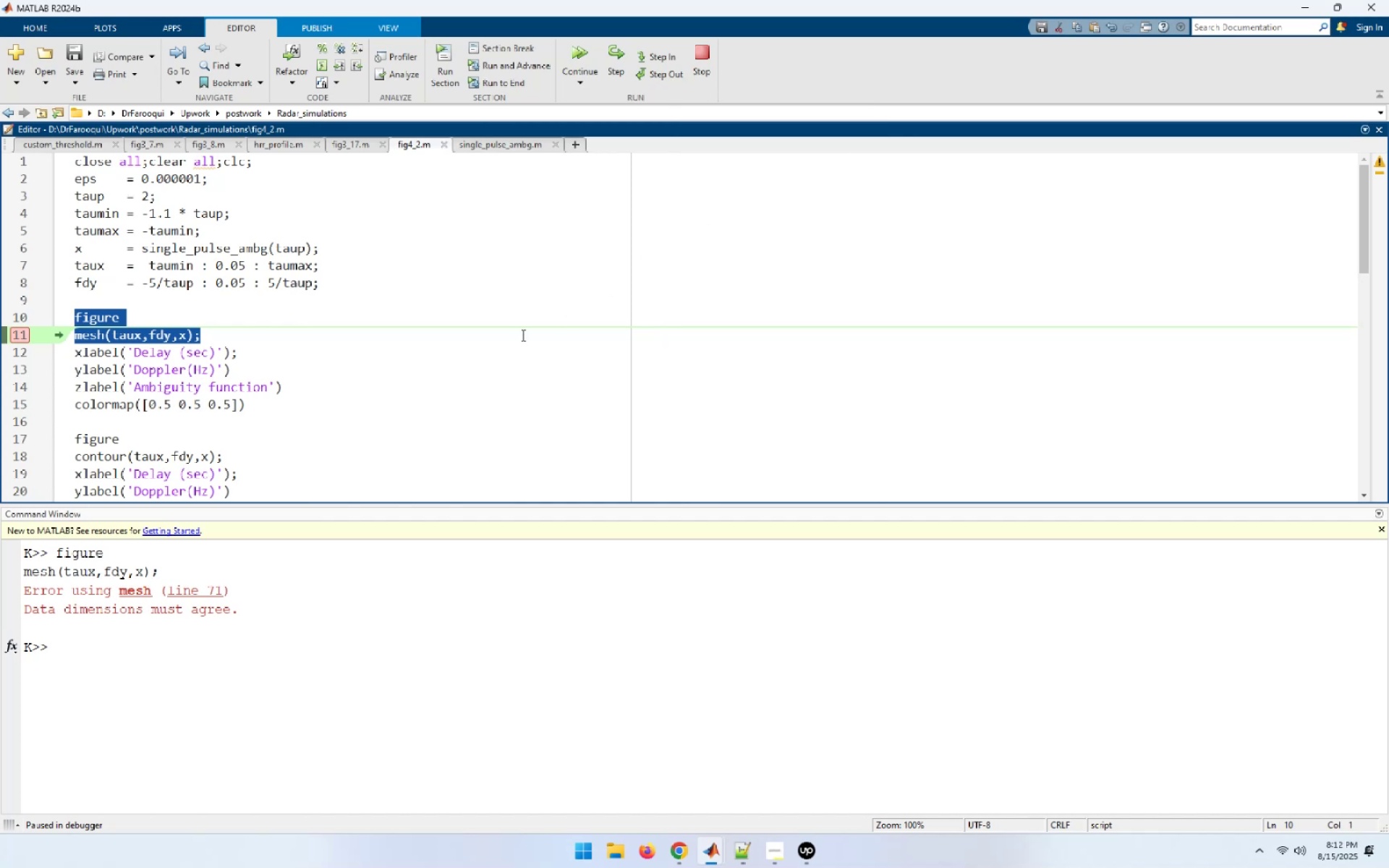 
left_click([294, 265])
 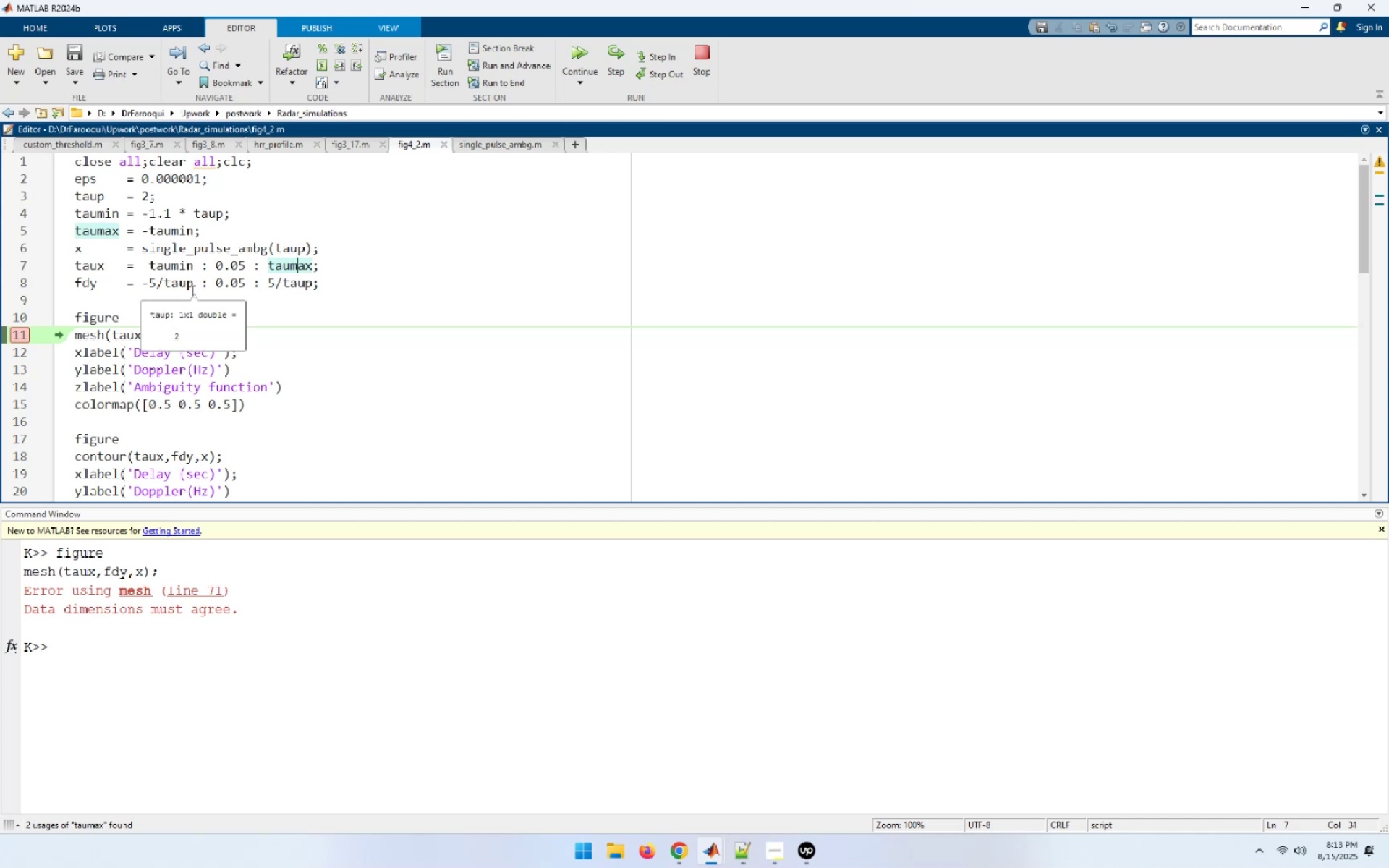 
left_click([186, 285])
 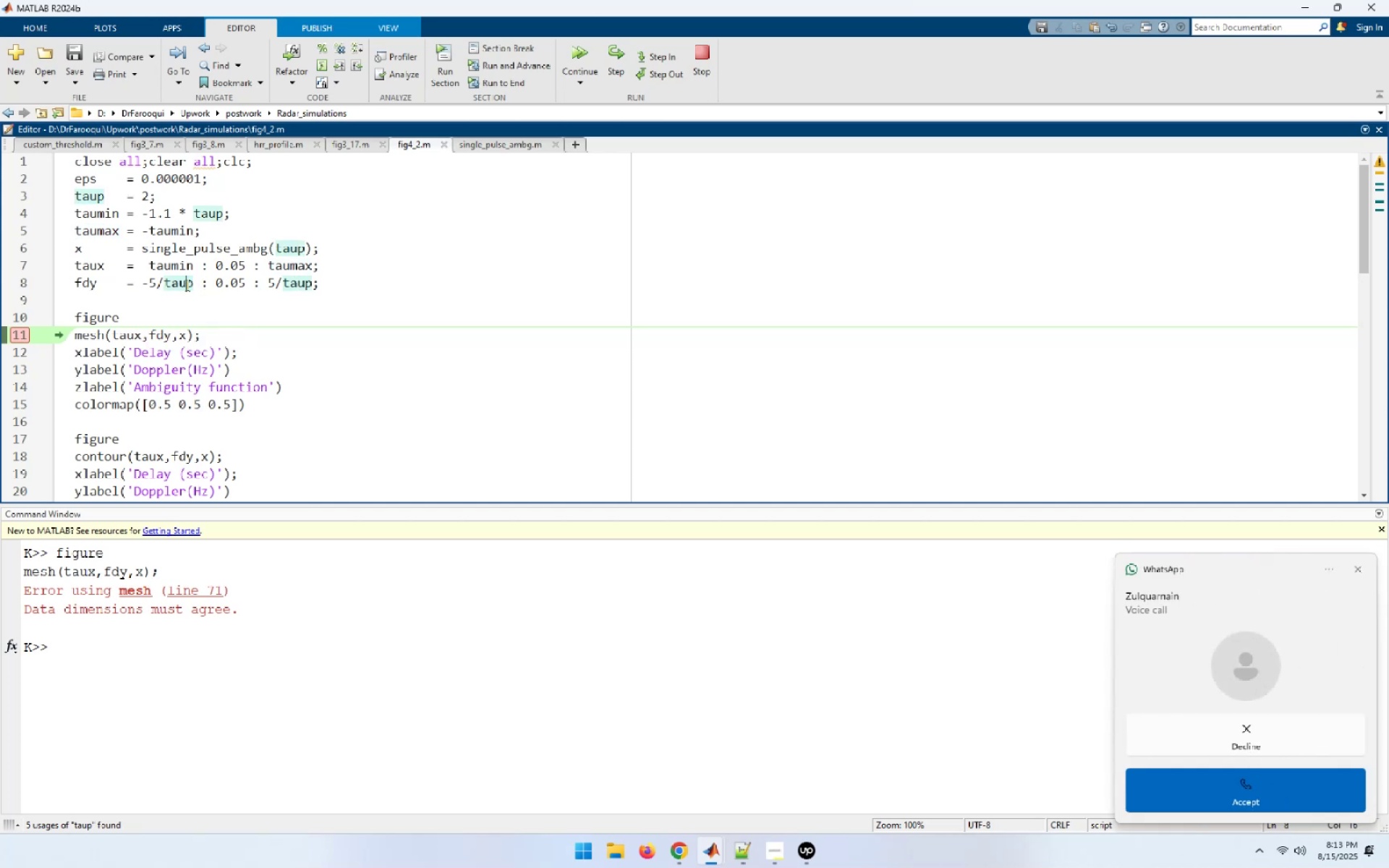 
wait(9.85)
 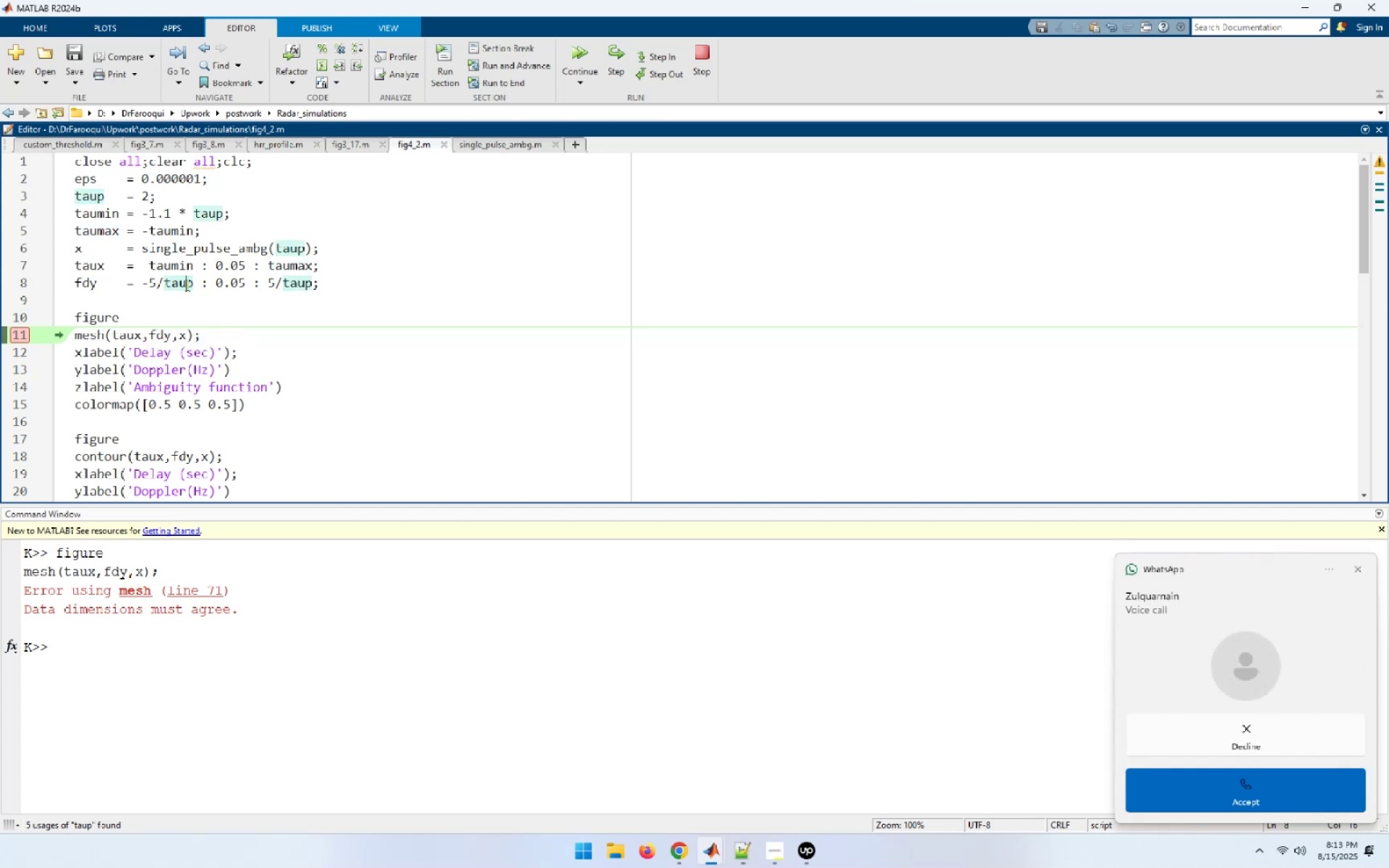 
scroll: coordinate [1388, 17], scroll_direction: up, amount: 1.0
 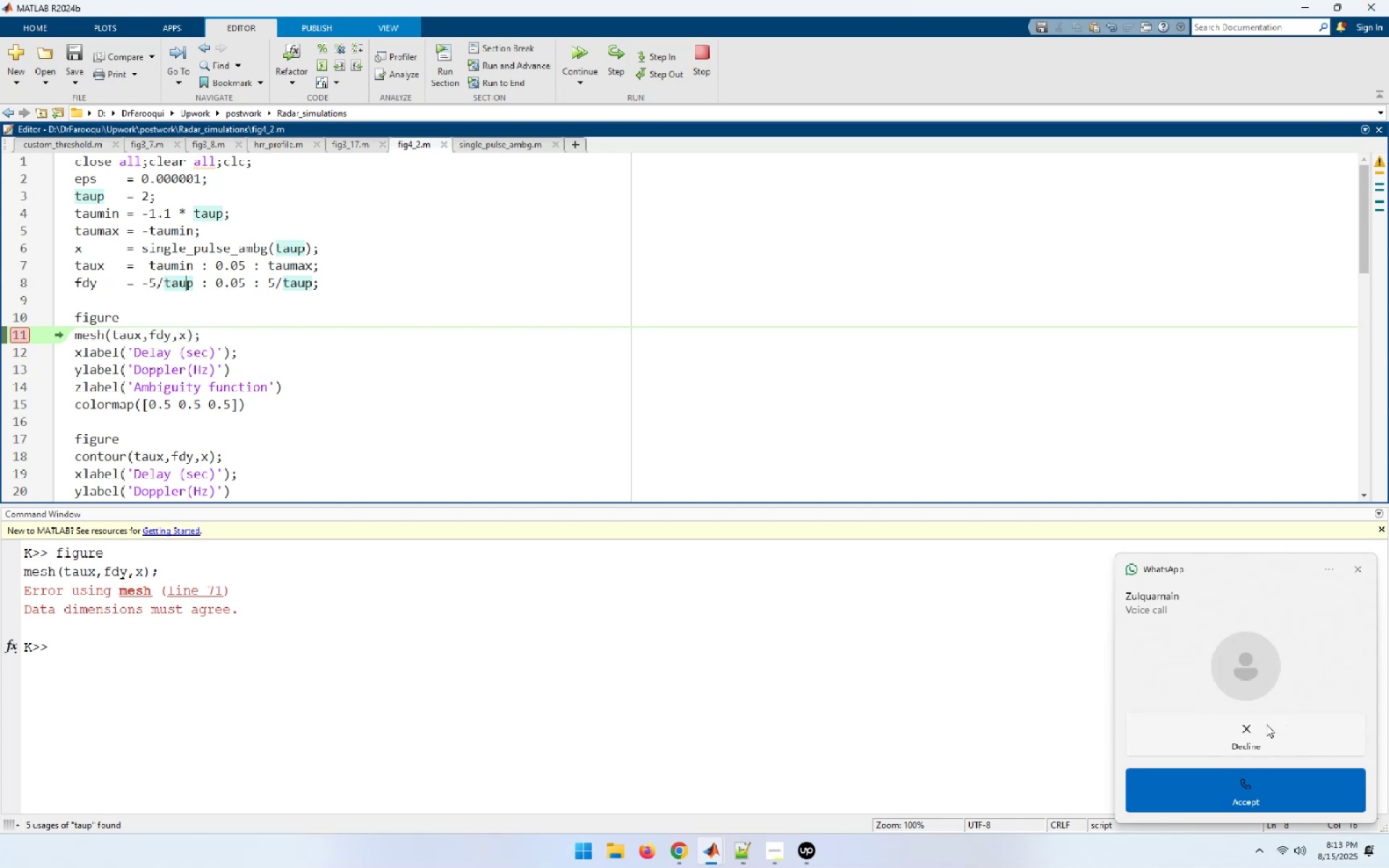 
left_click([1253, 733])
 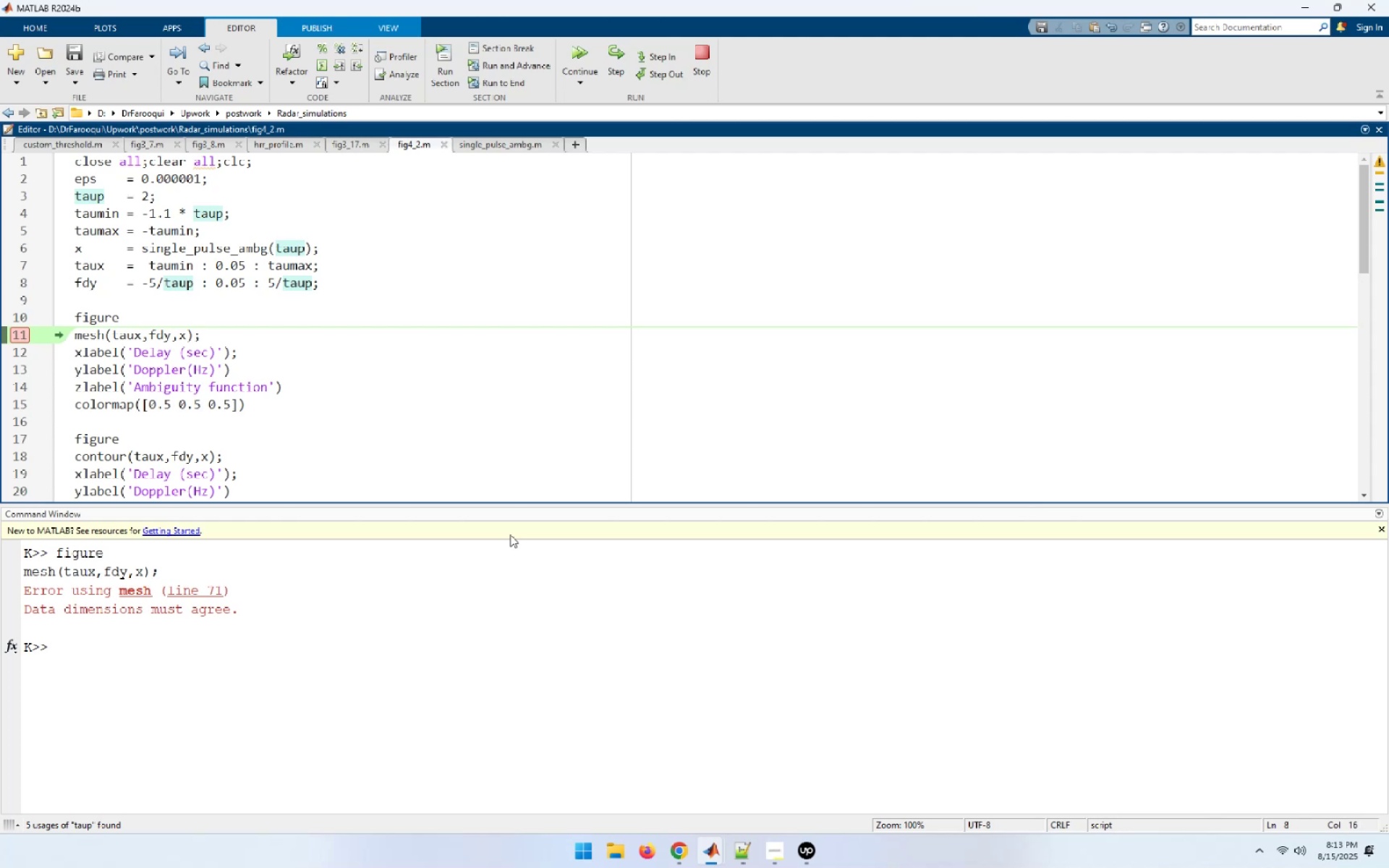 
wait(18.0)
 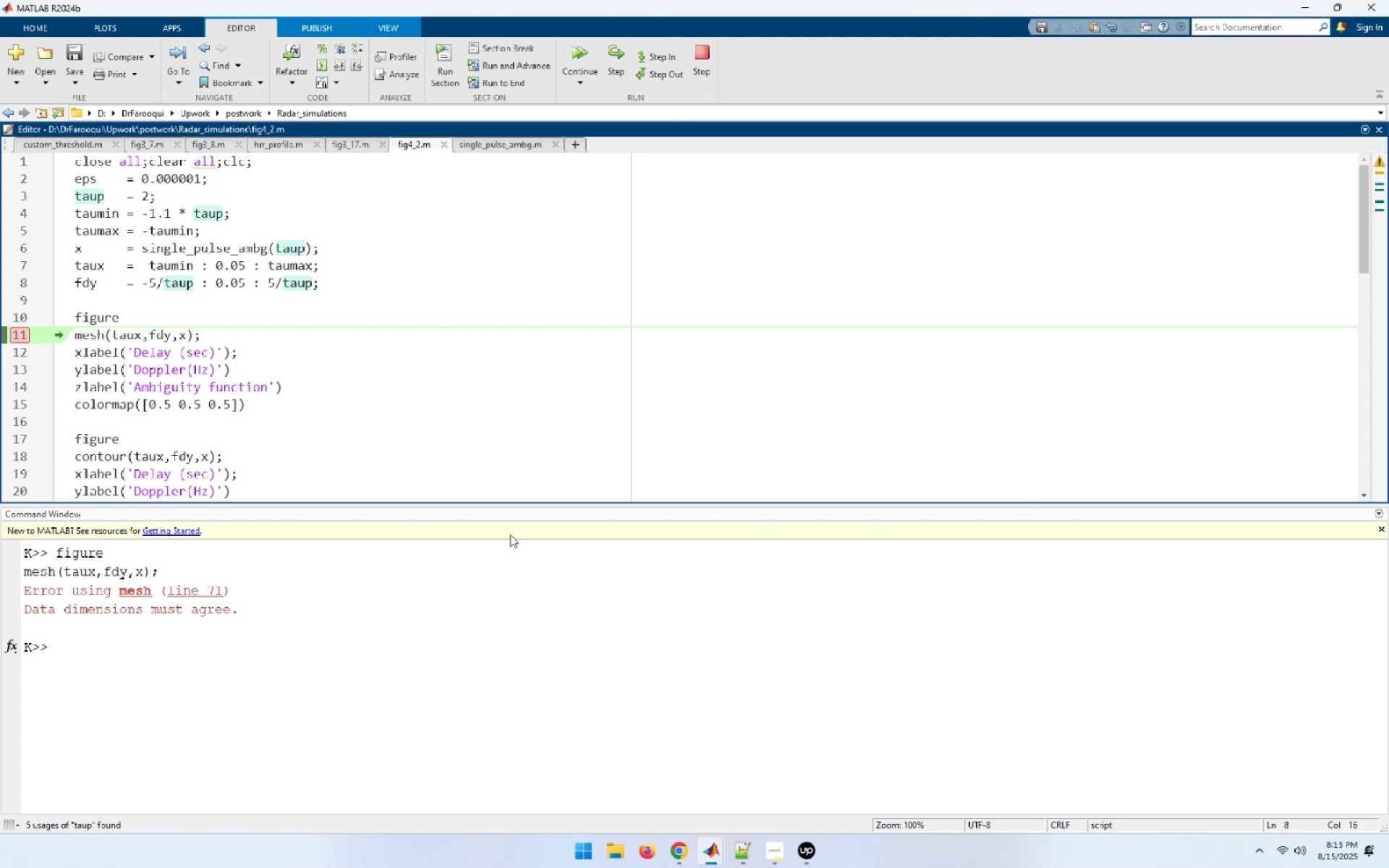 
left_click([336, 412])
 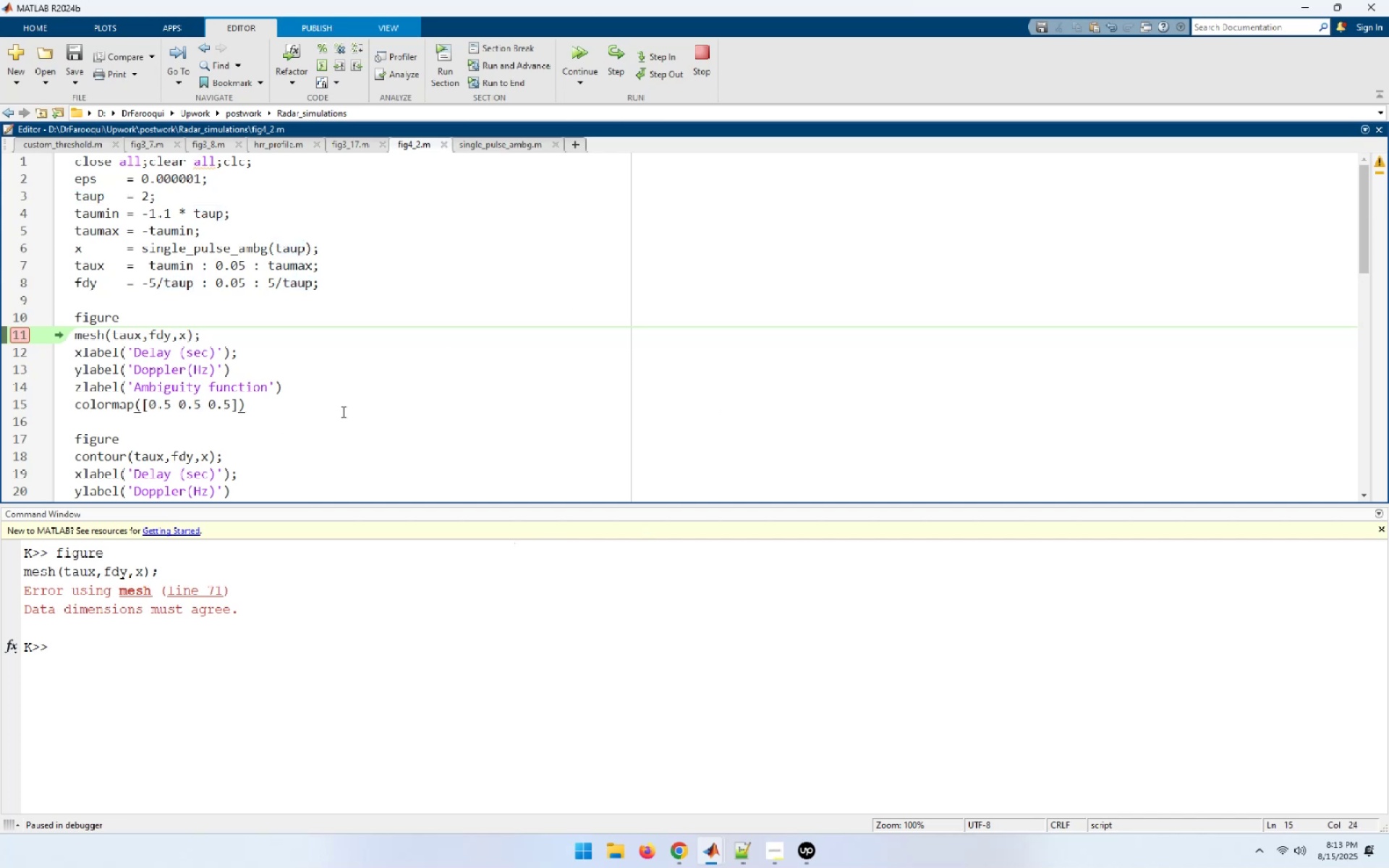 
mouse_move([159, 312])
 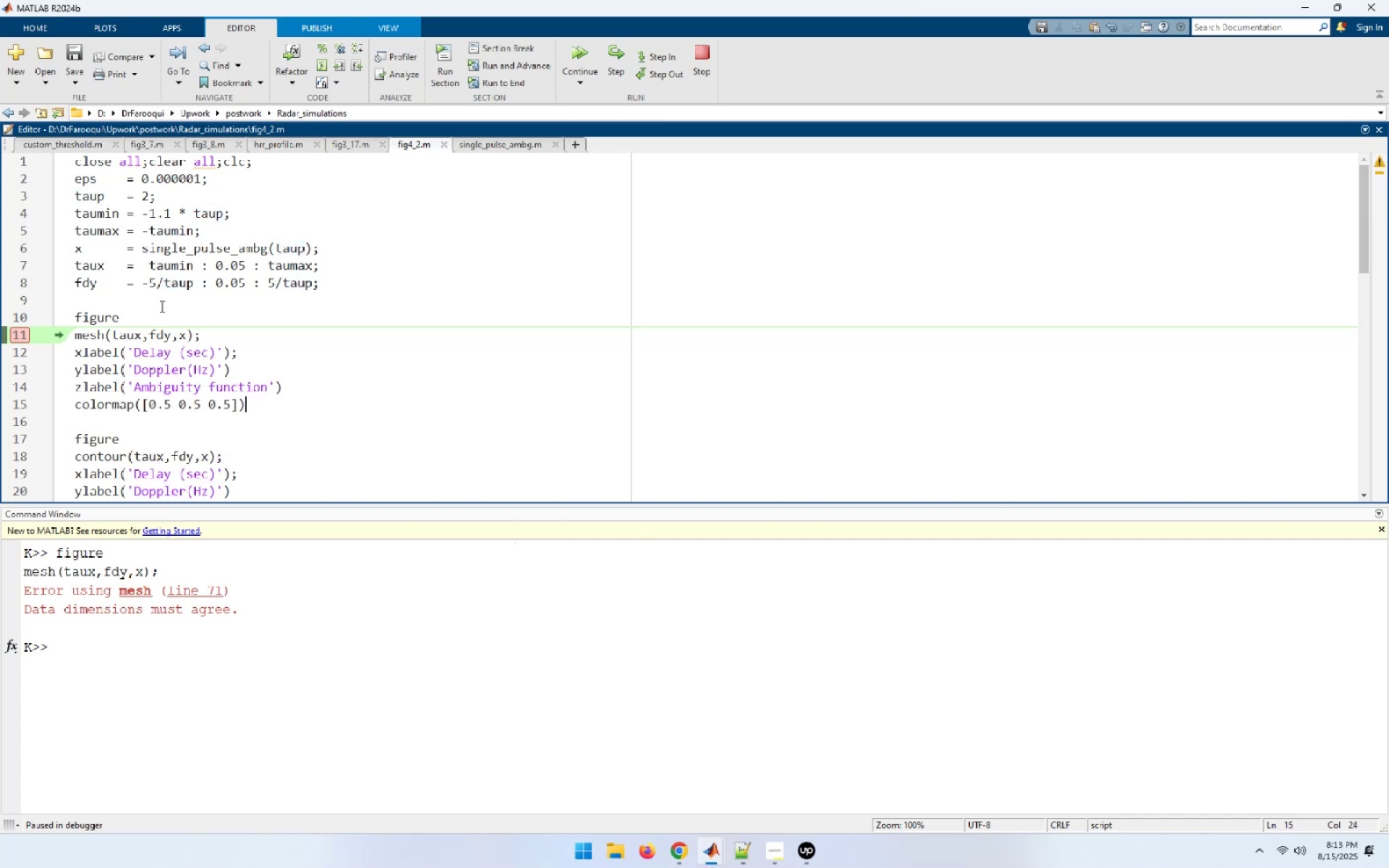 
mouse_move([178, 300])
 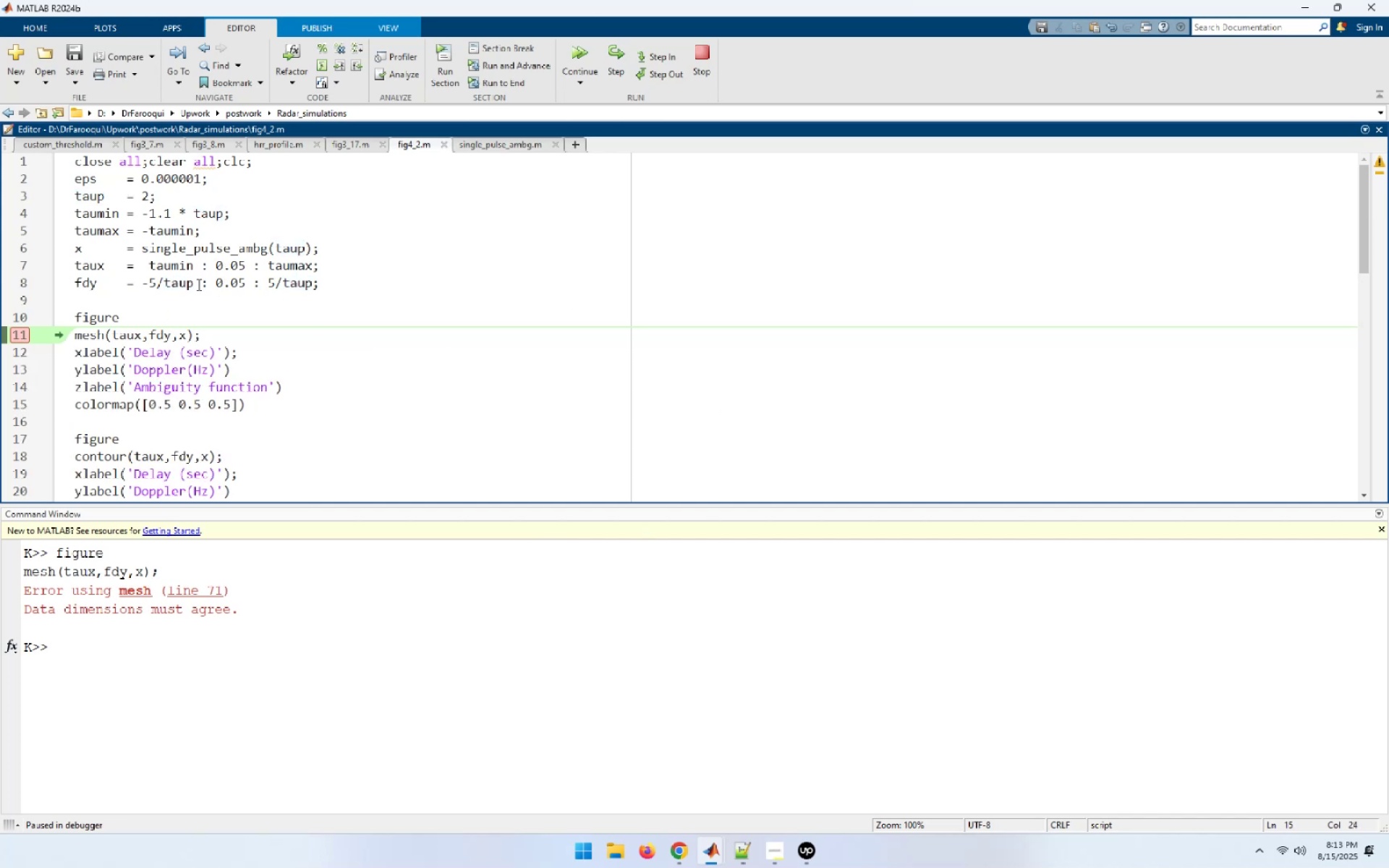 
left_click([197, 284])
 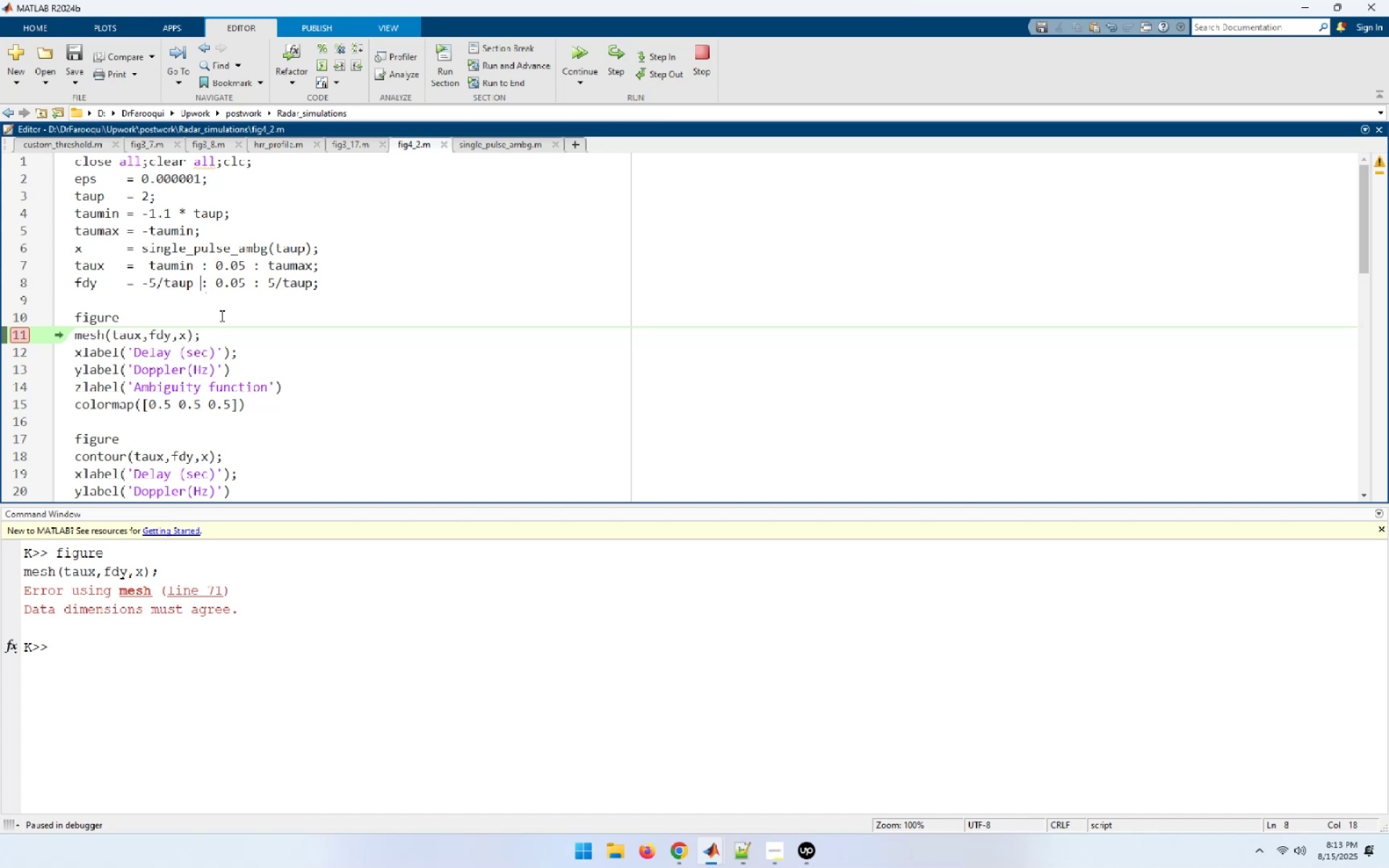 
wait(8.63)
 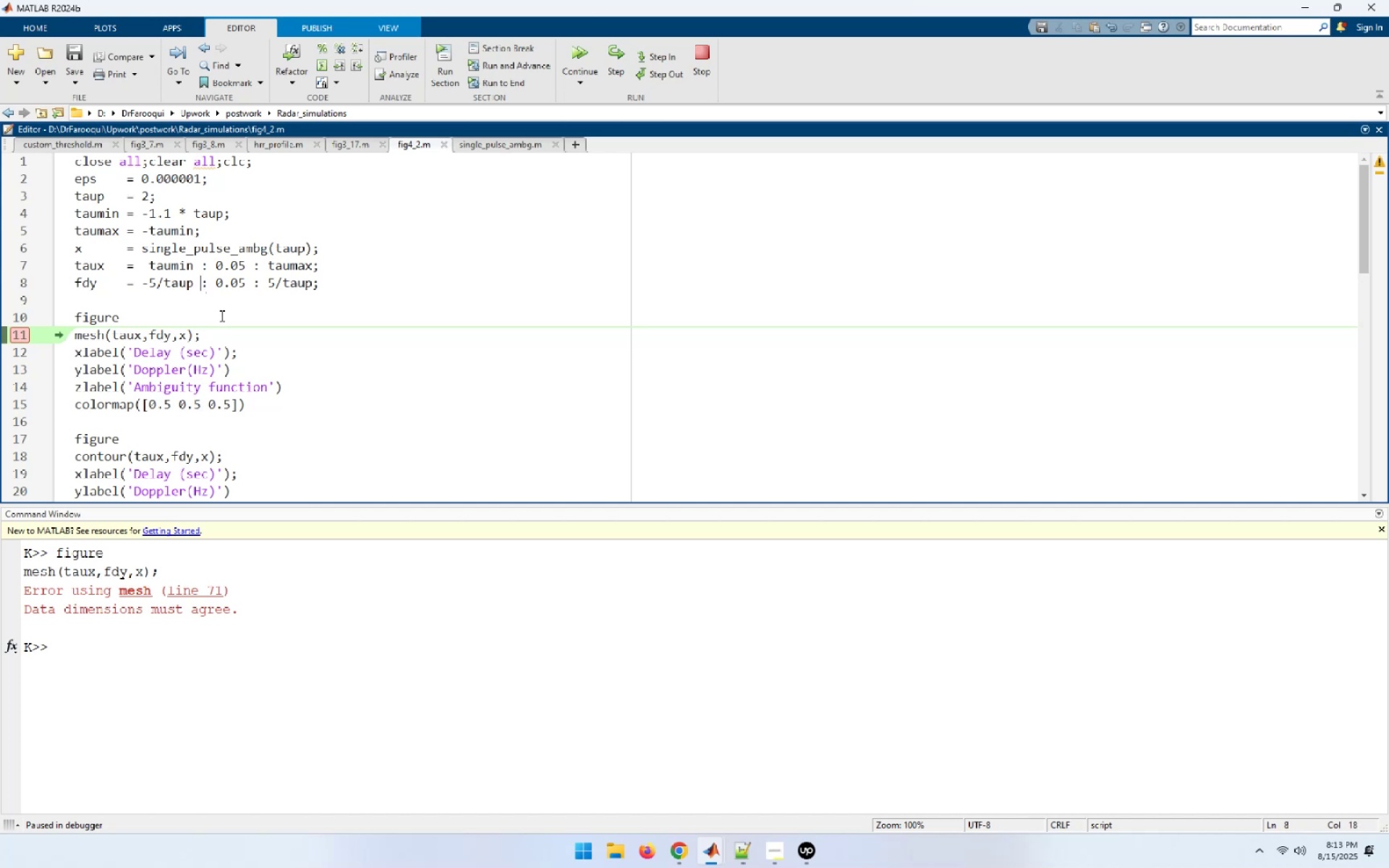 
left_click([331, 285])
 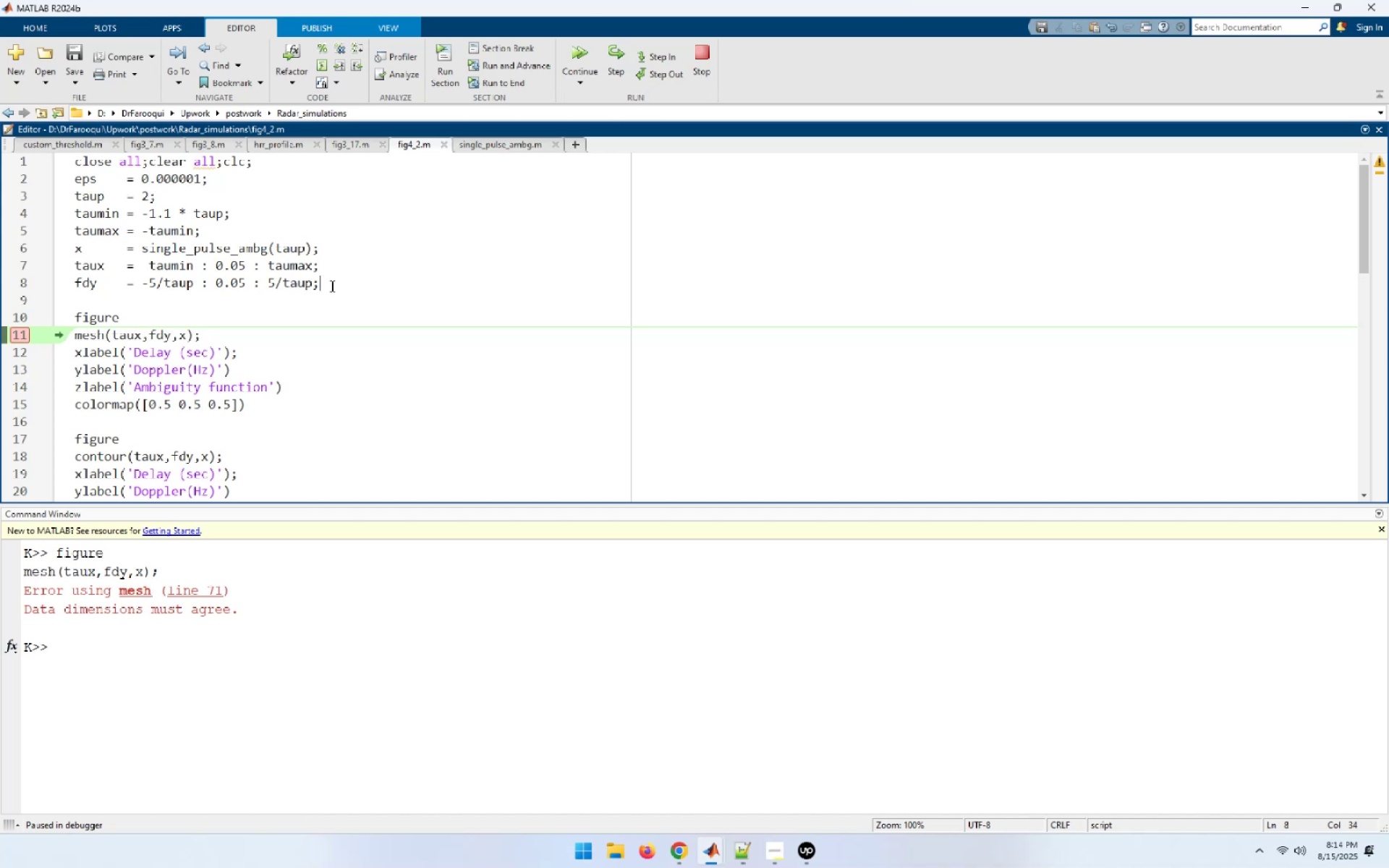 
wait(28.68)
 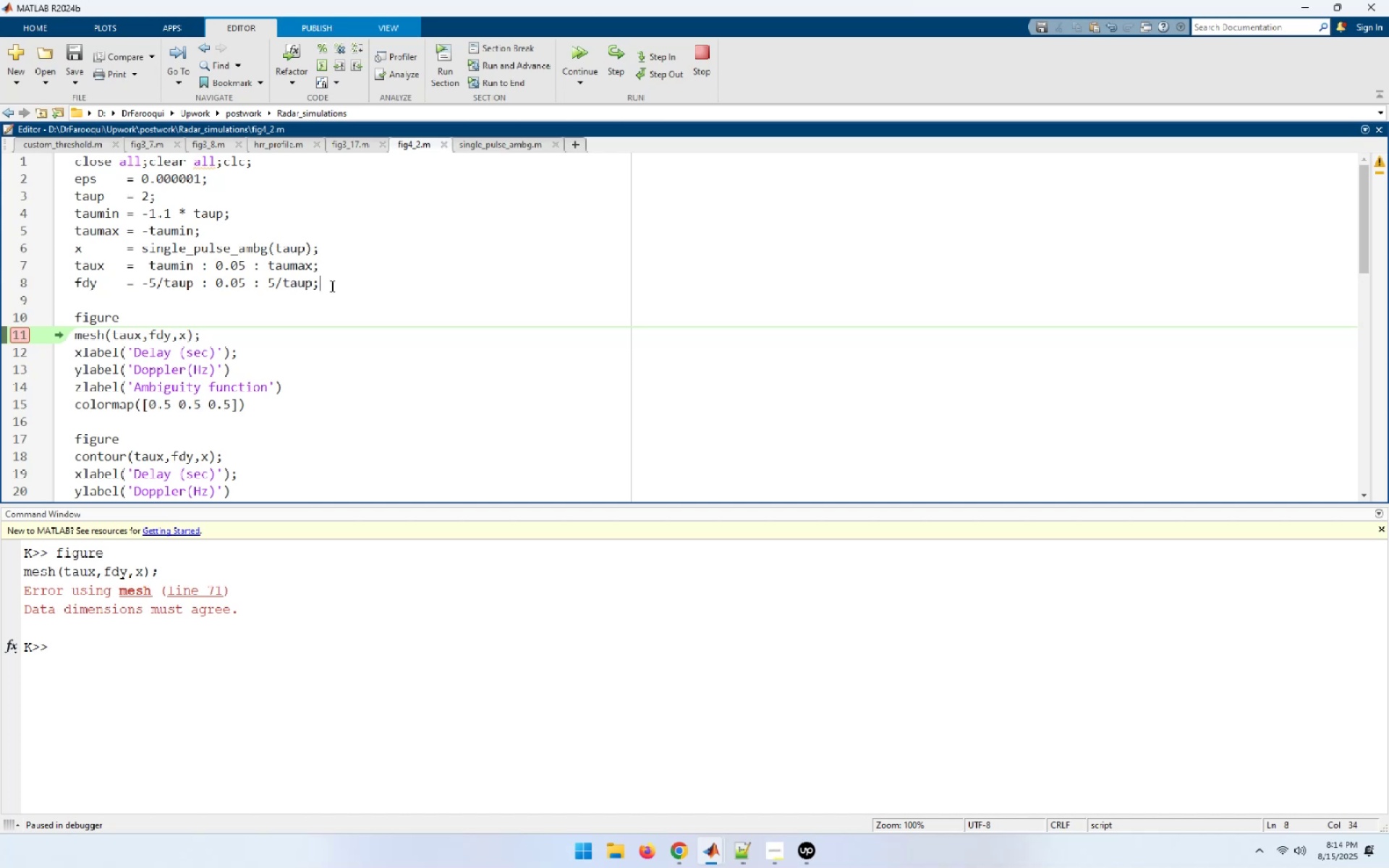 
left_click([211, 339])
 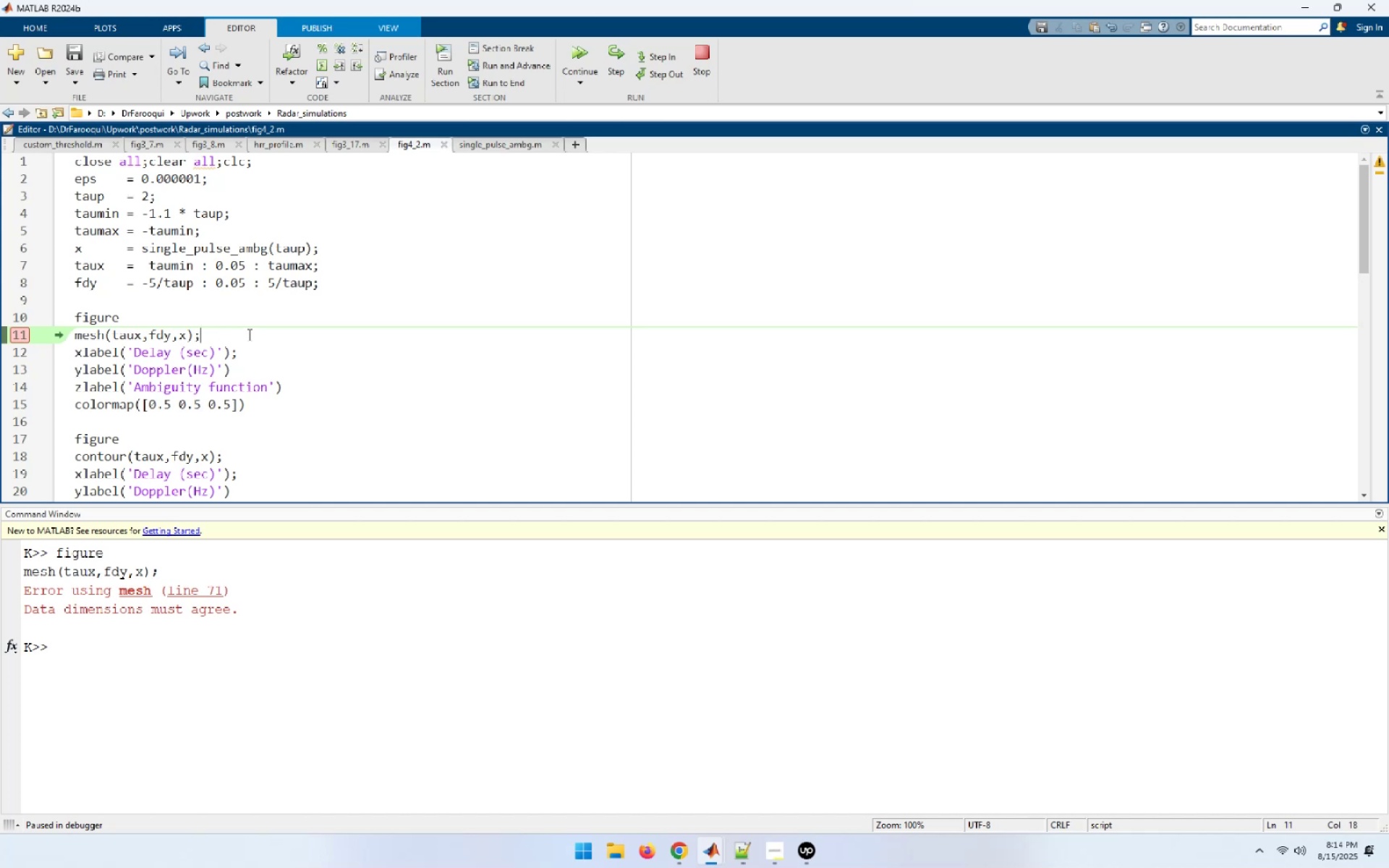 
wait(13.82)
 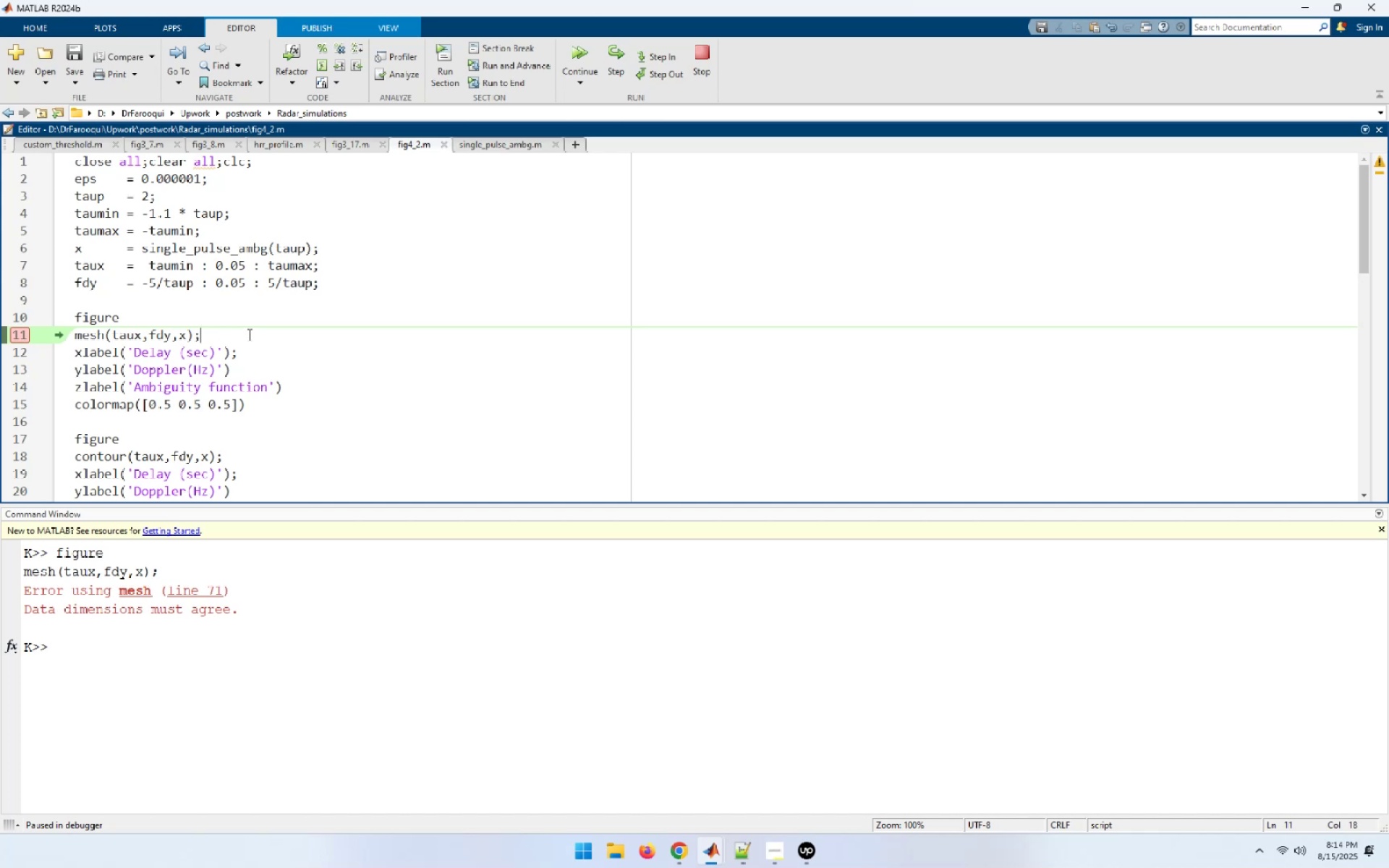 
left_click([248, 334])
 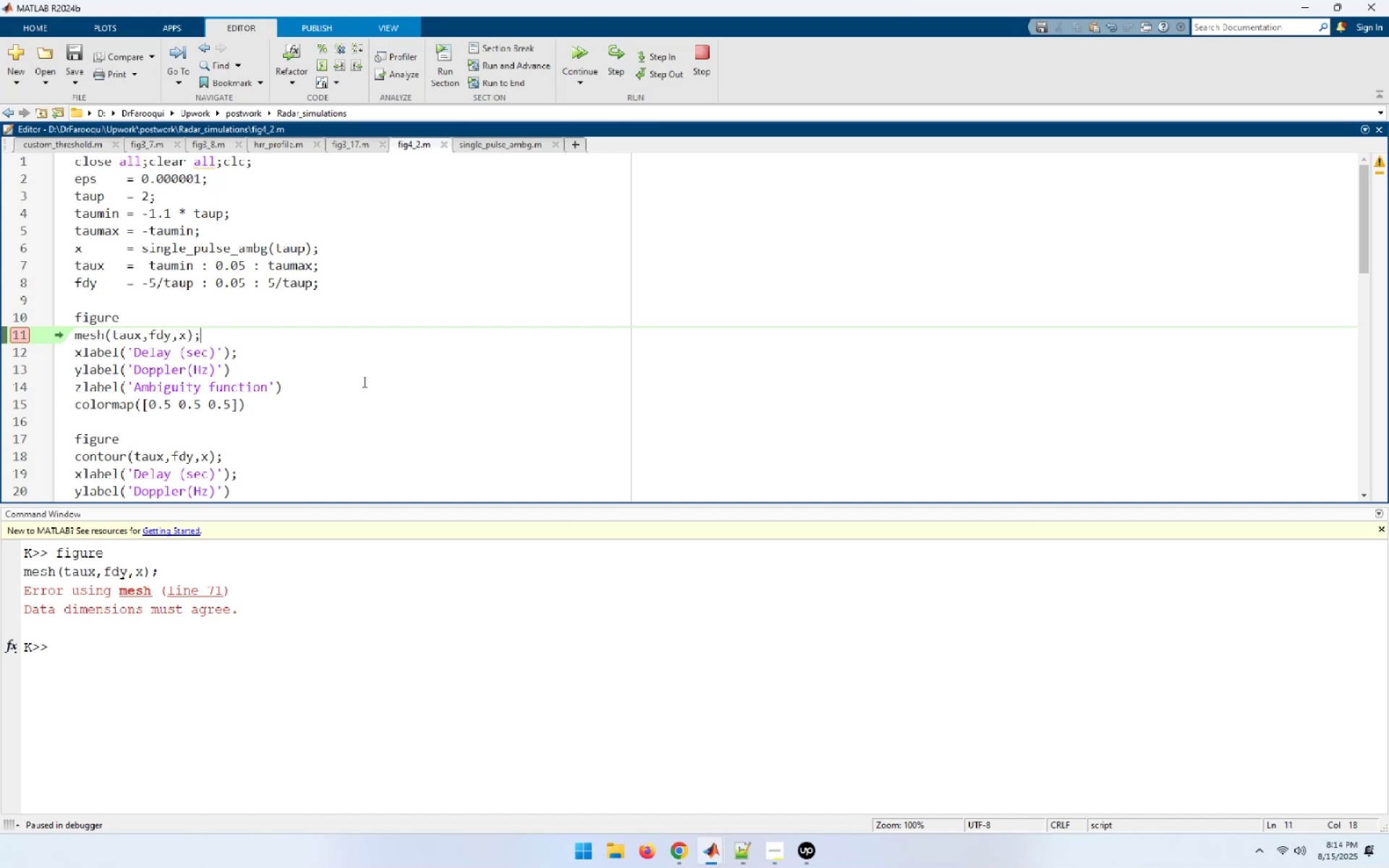 
wait(8.94)
 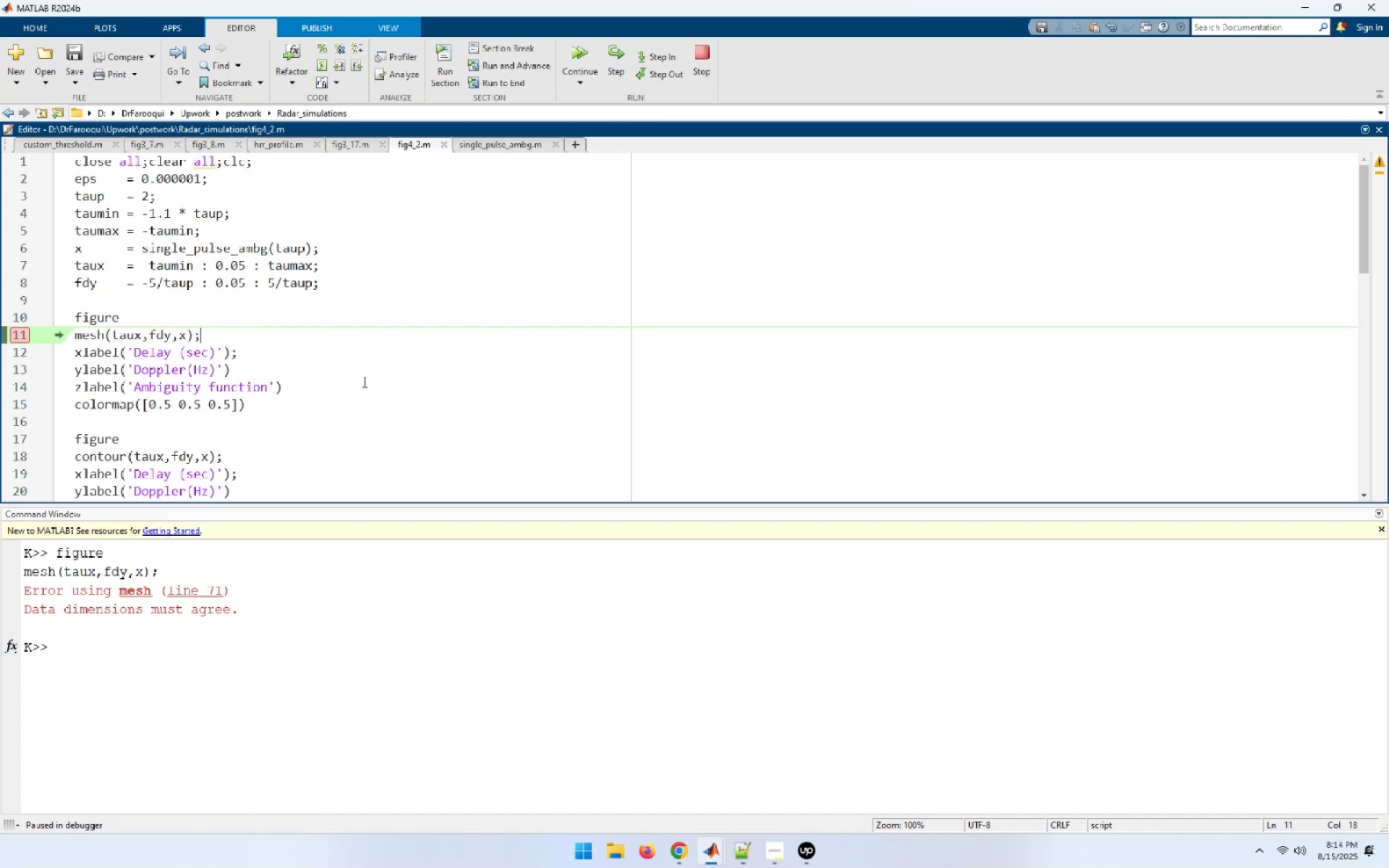 
key(ArrowDown)
 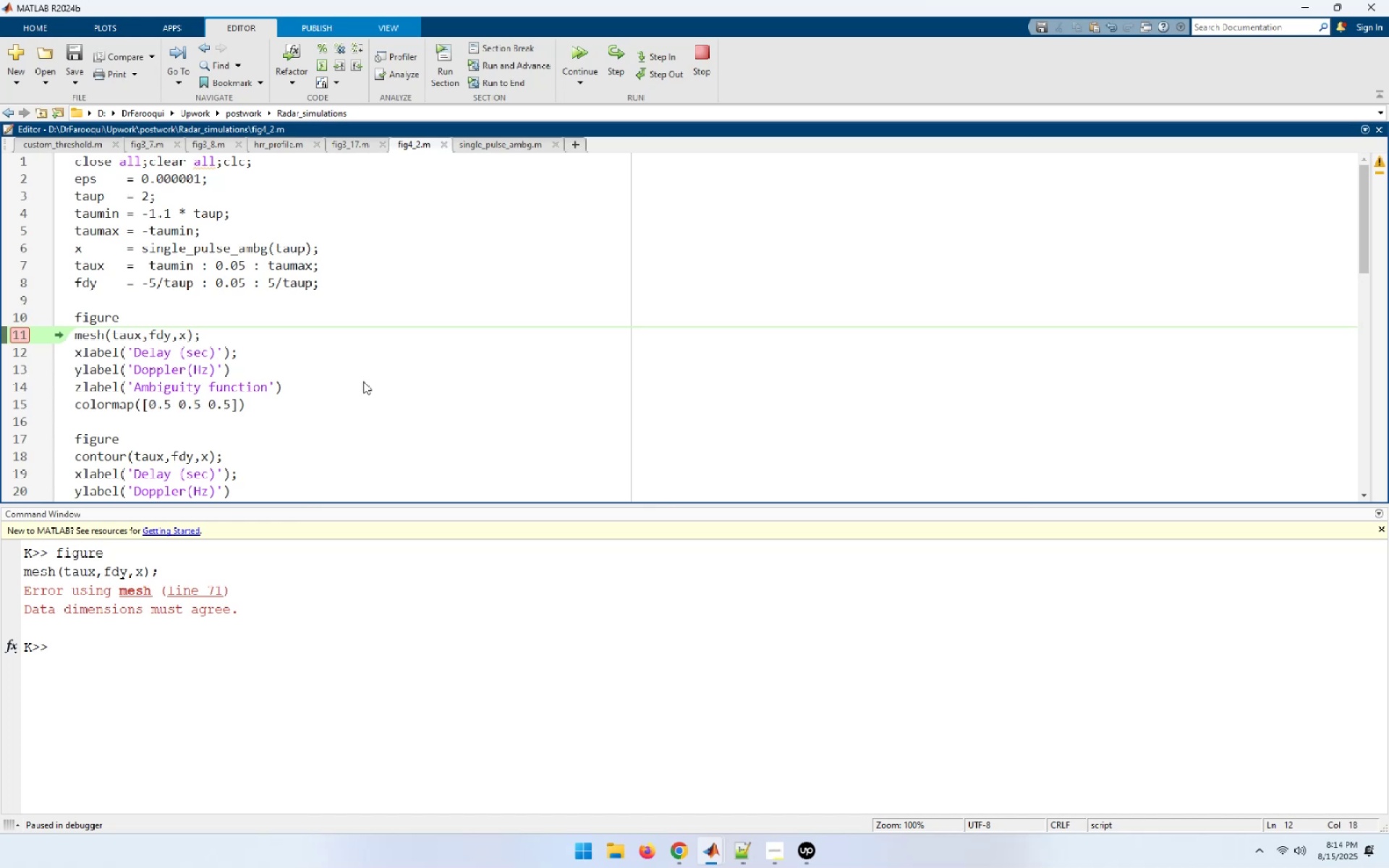 
key(ArrowUp)
 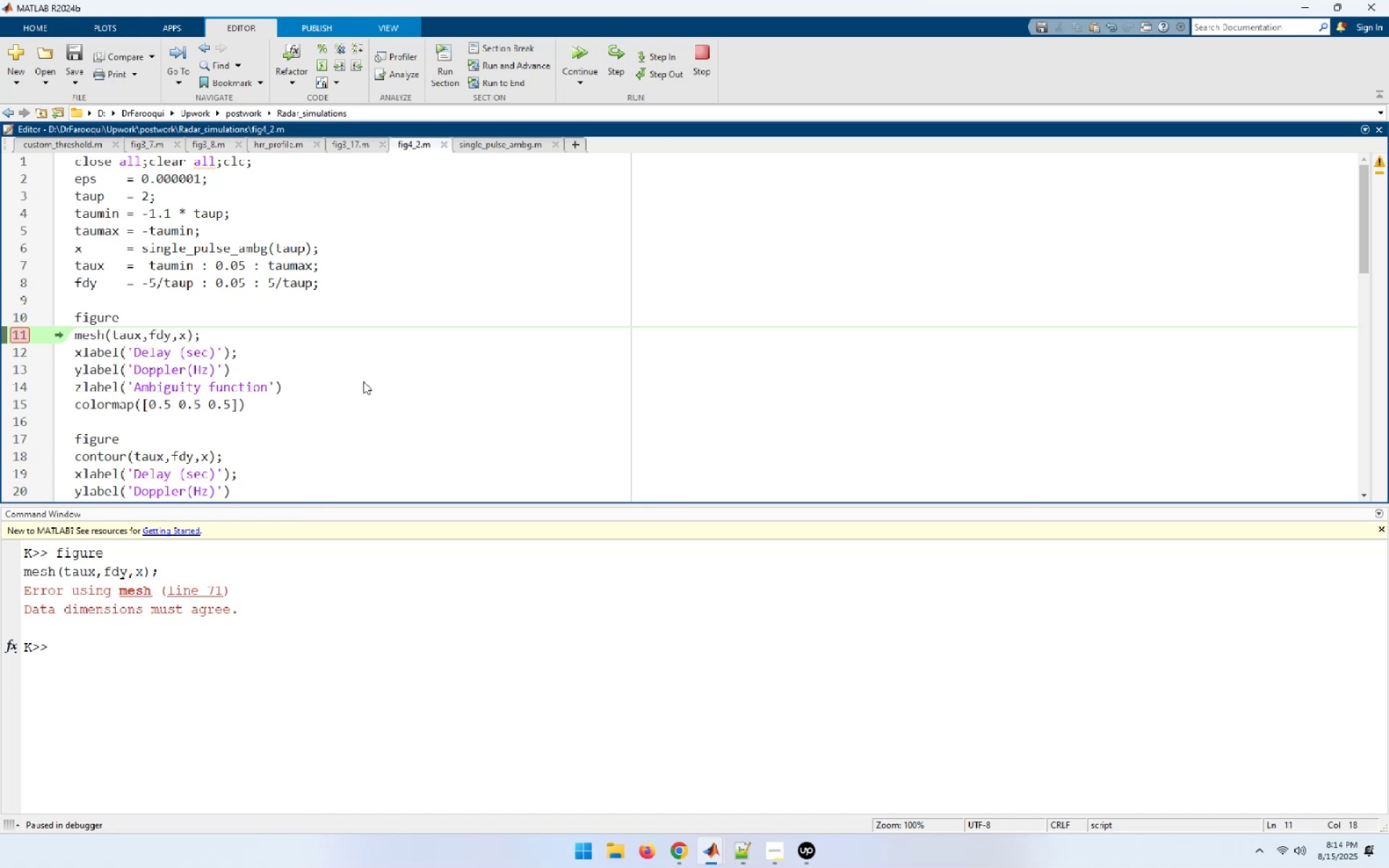 
key(ArrowDown)
 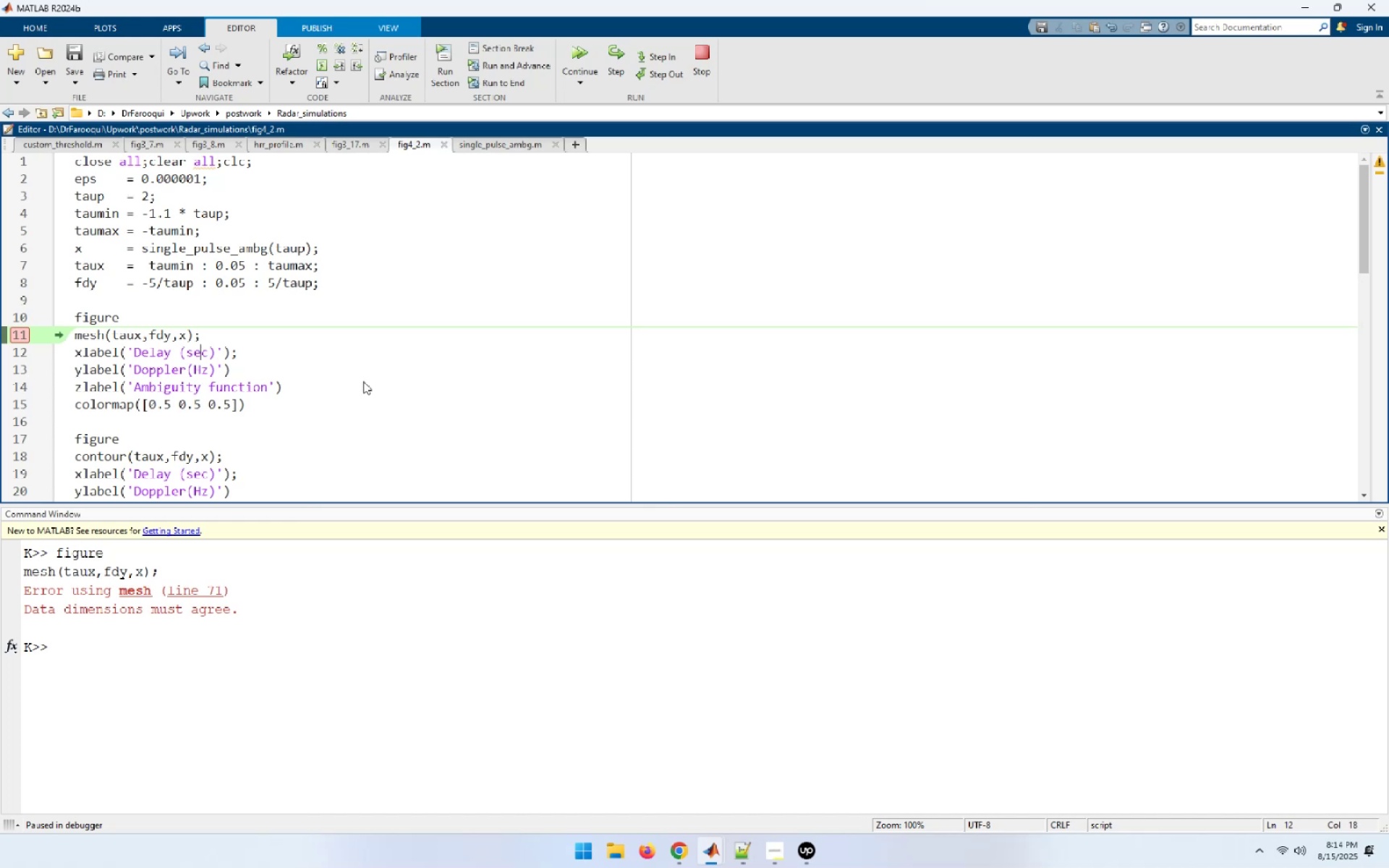 
key(ArrowUp)
 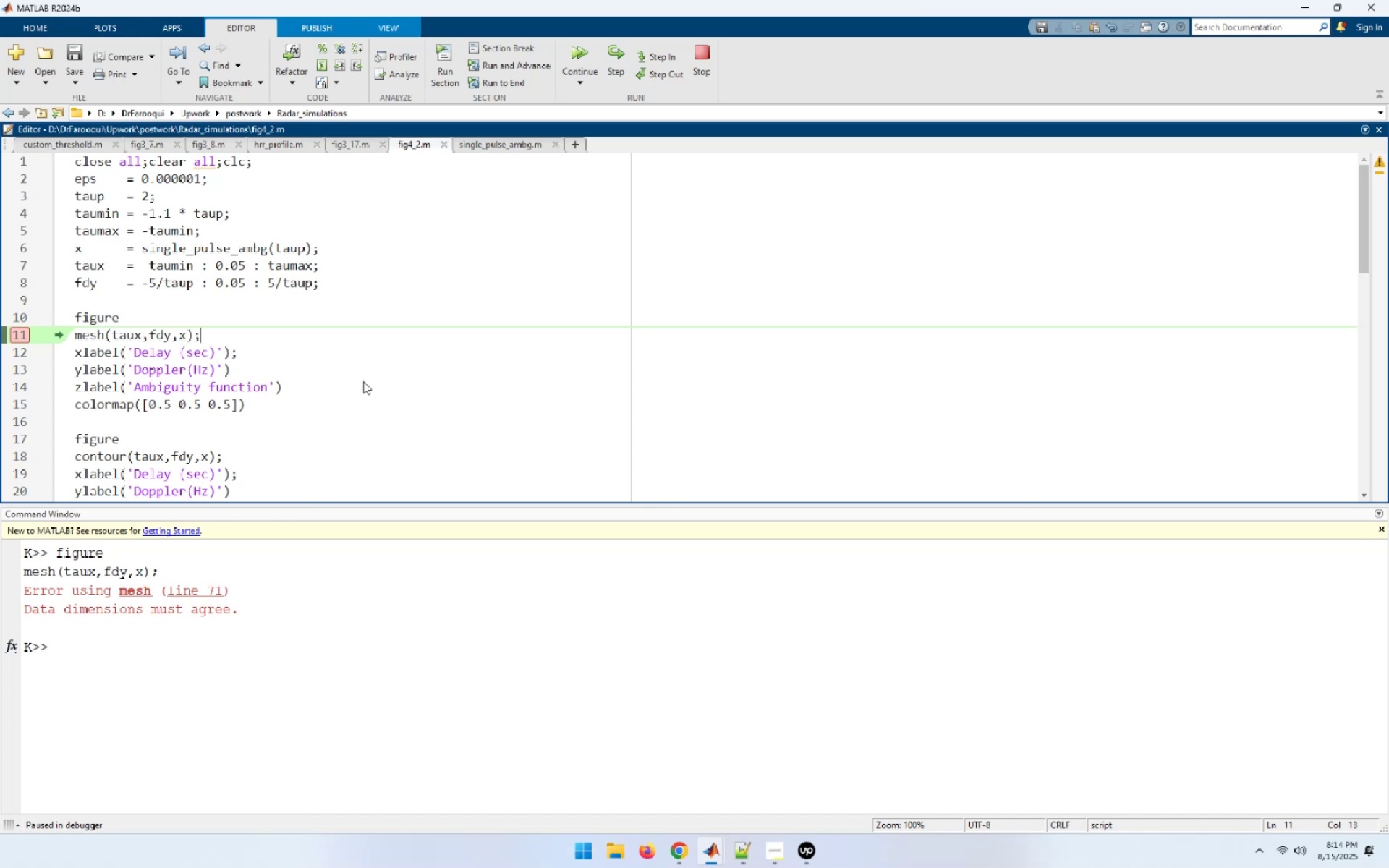 
key(ArrowUp)
 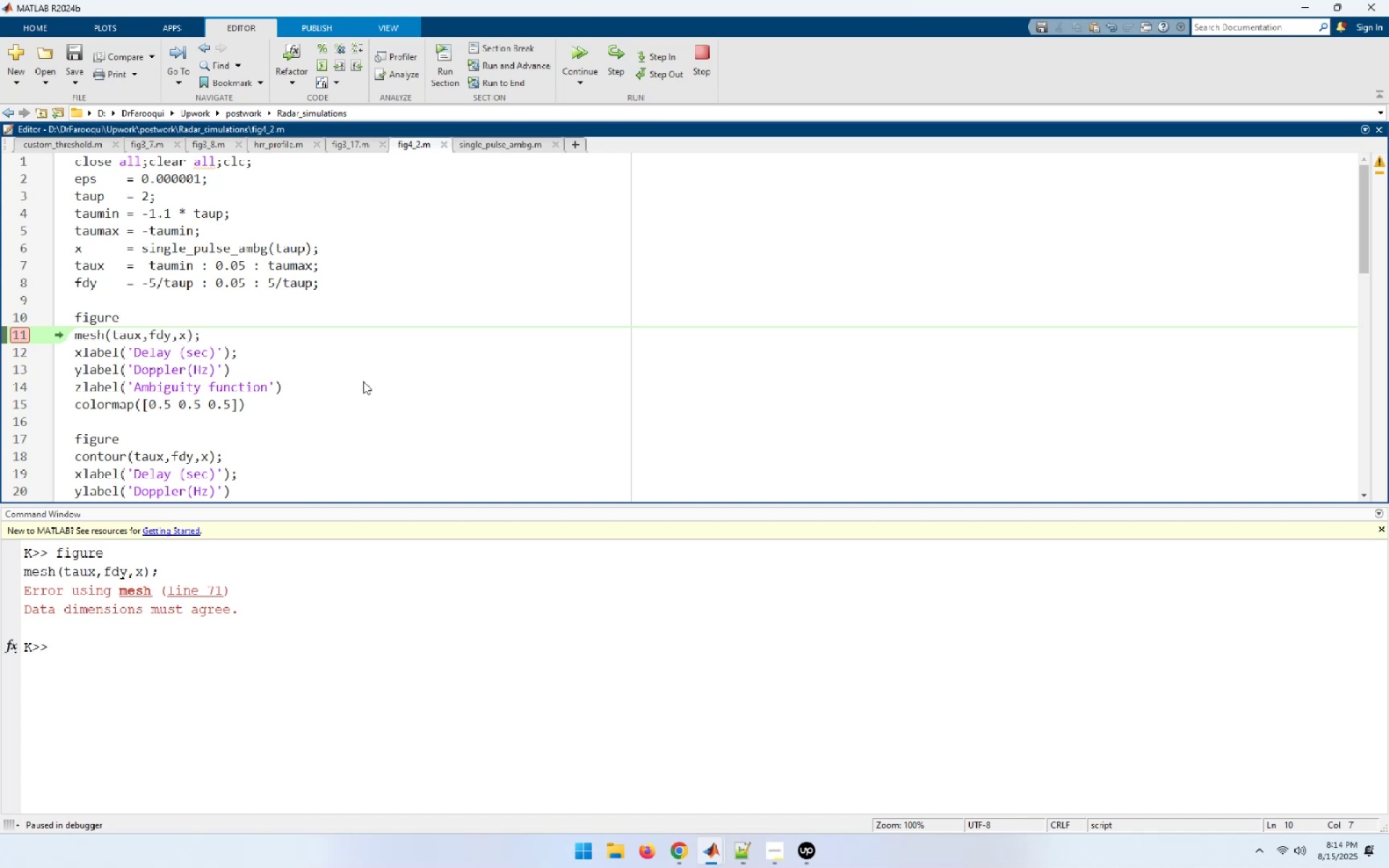 
key(ArrowDown)
 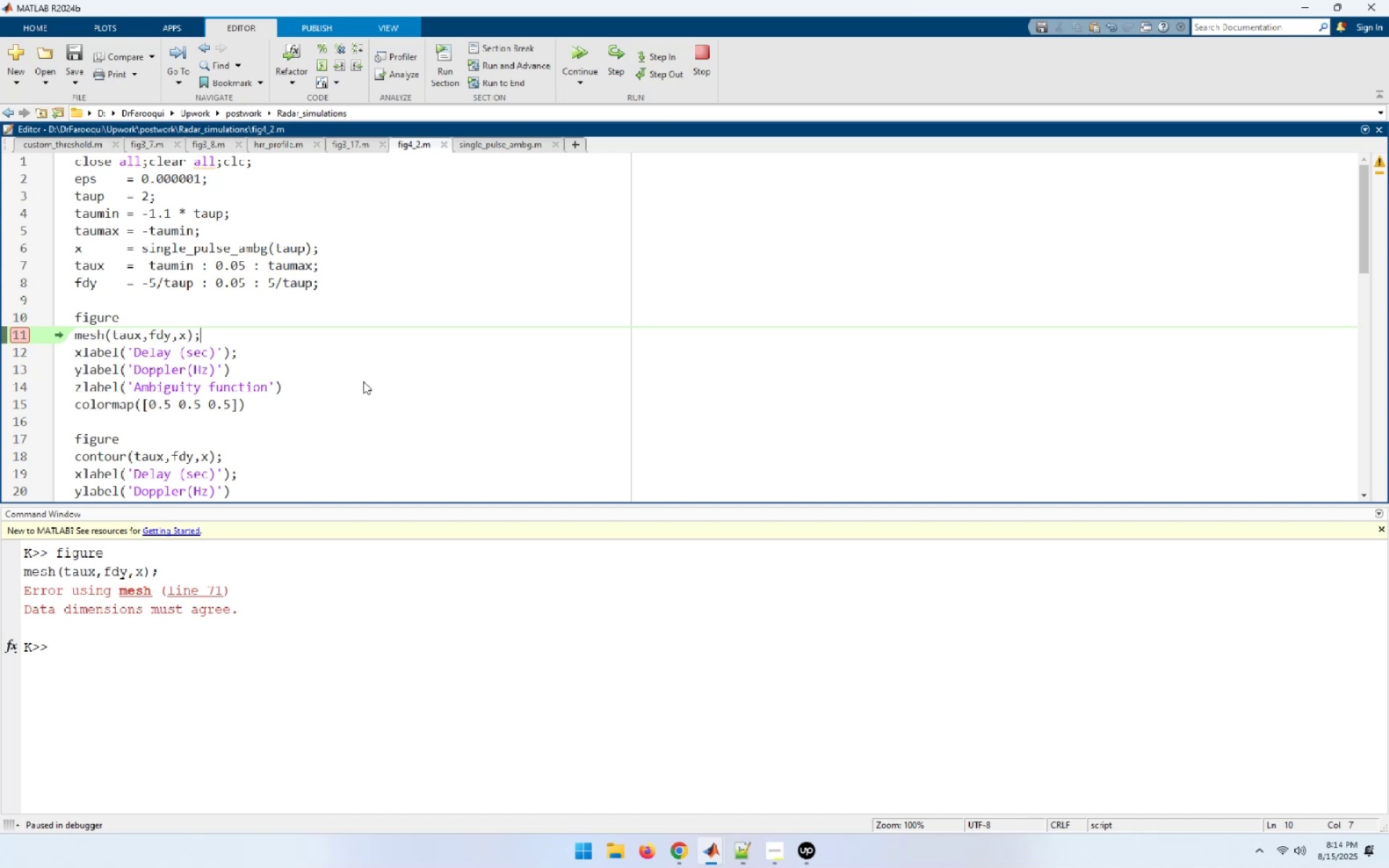 
key(ArrowDown)
 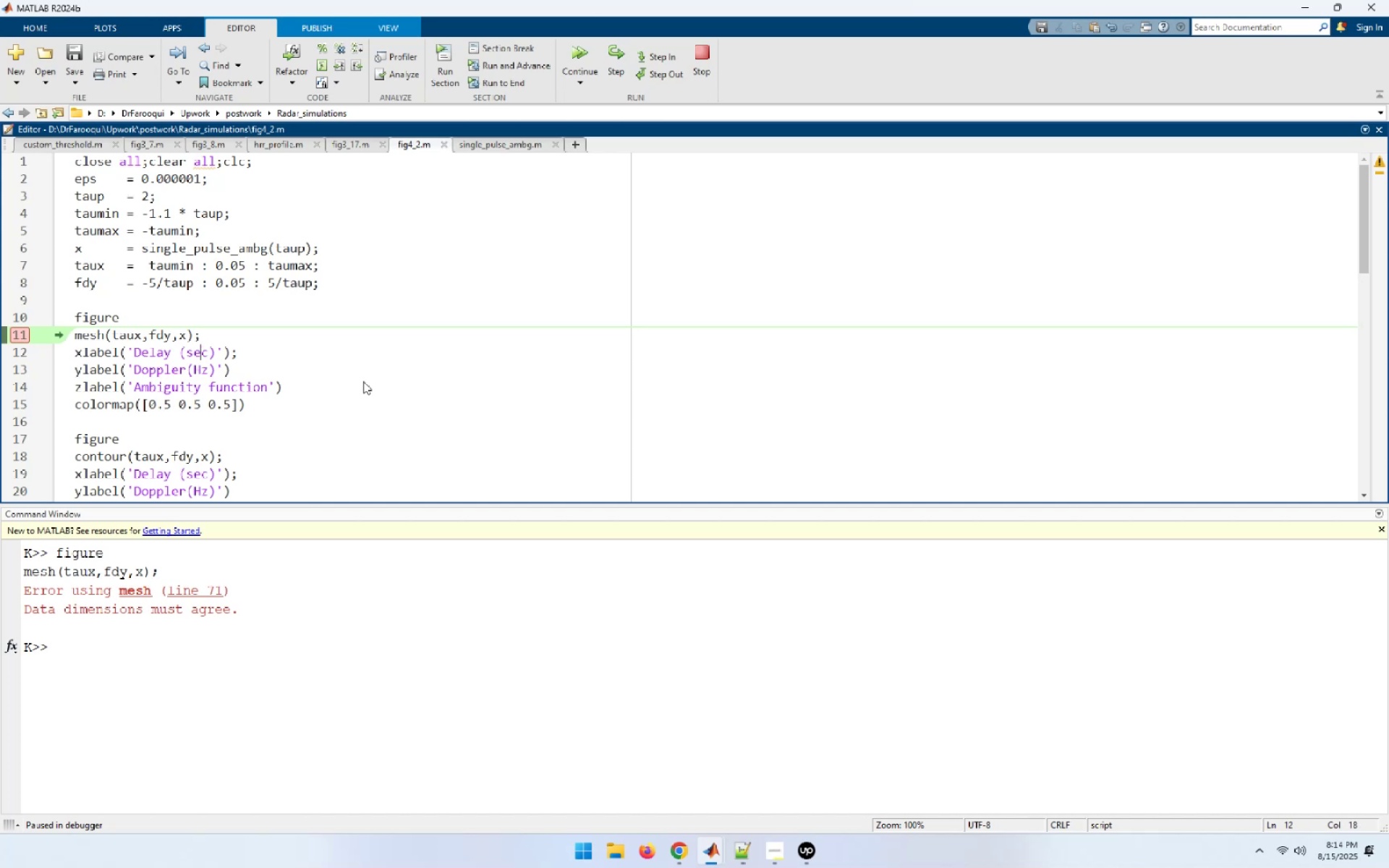 
key(ArrowUp)
 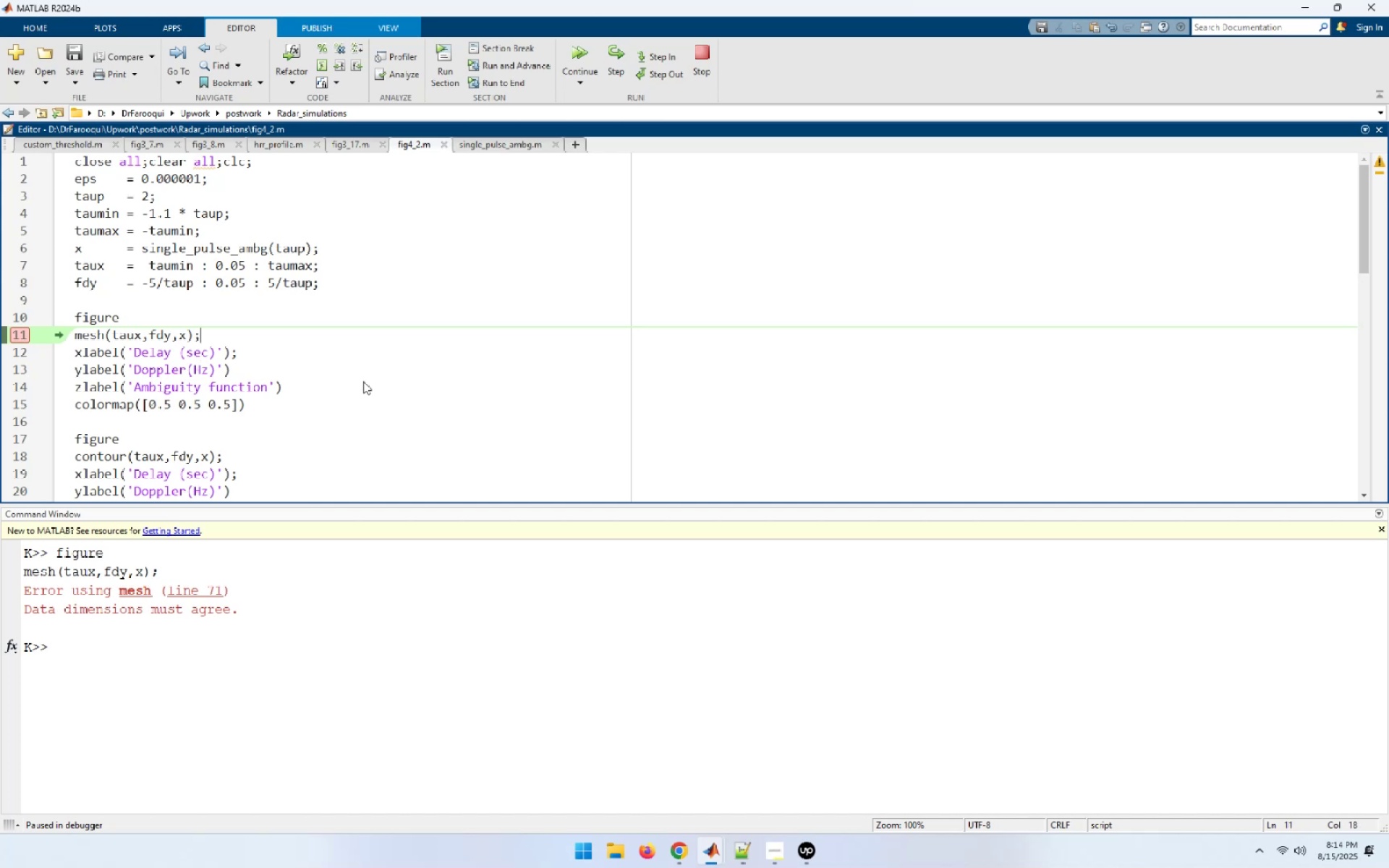 
wait(8.88)
 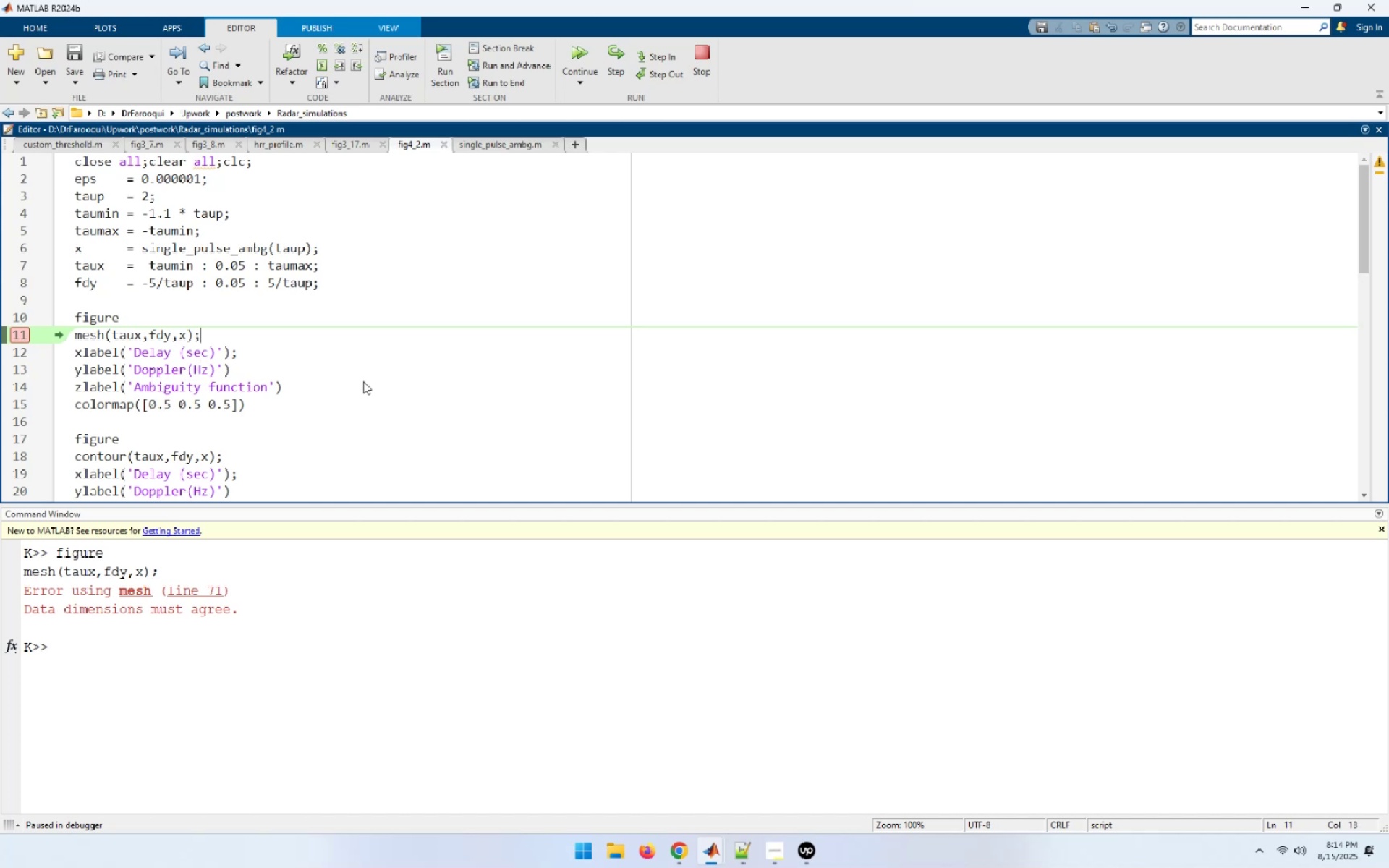 
key(ArrowDown)
 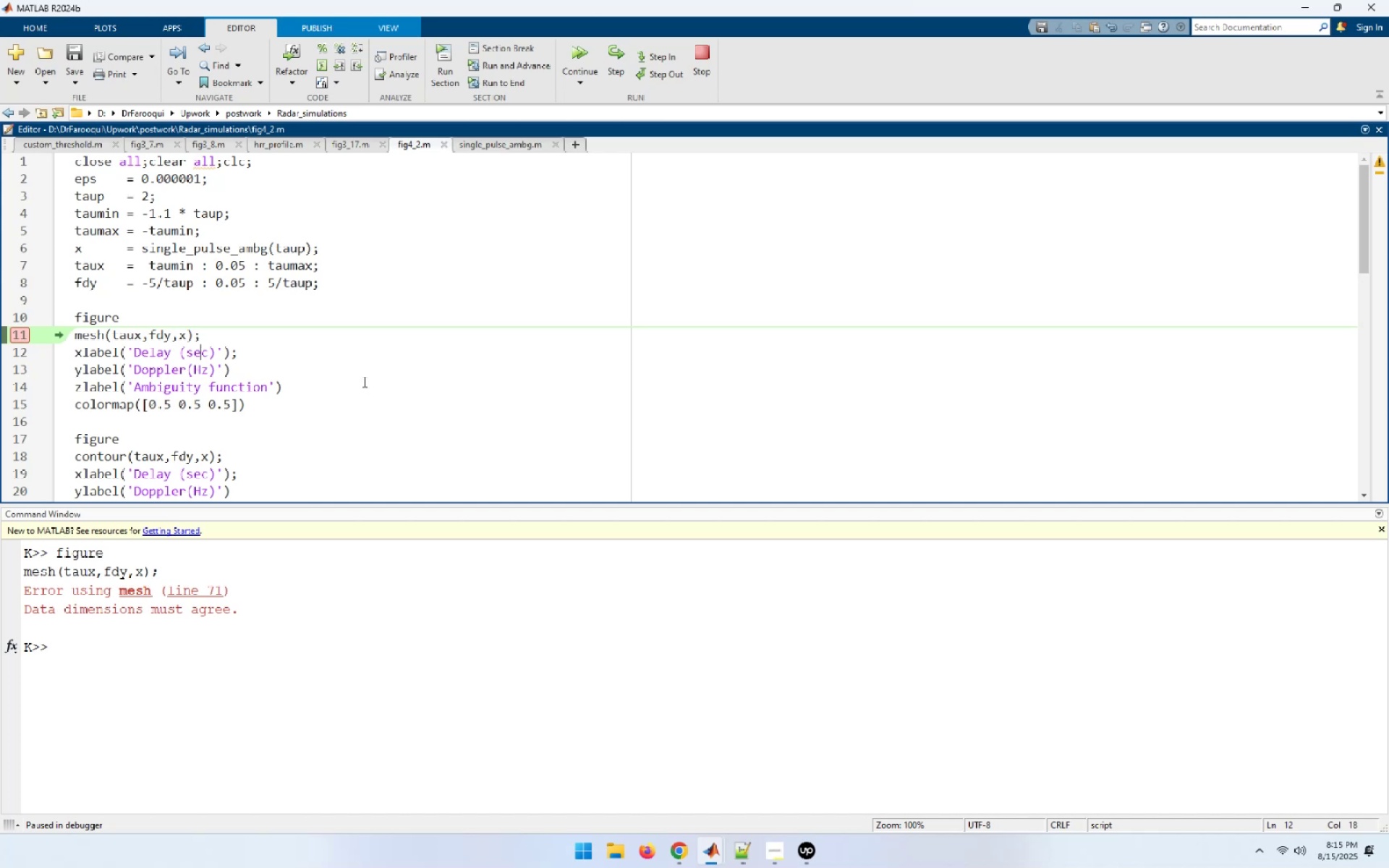 
wait(5.7)
 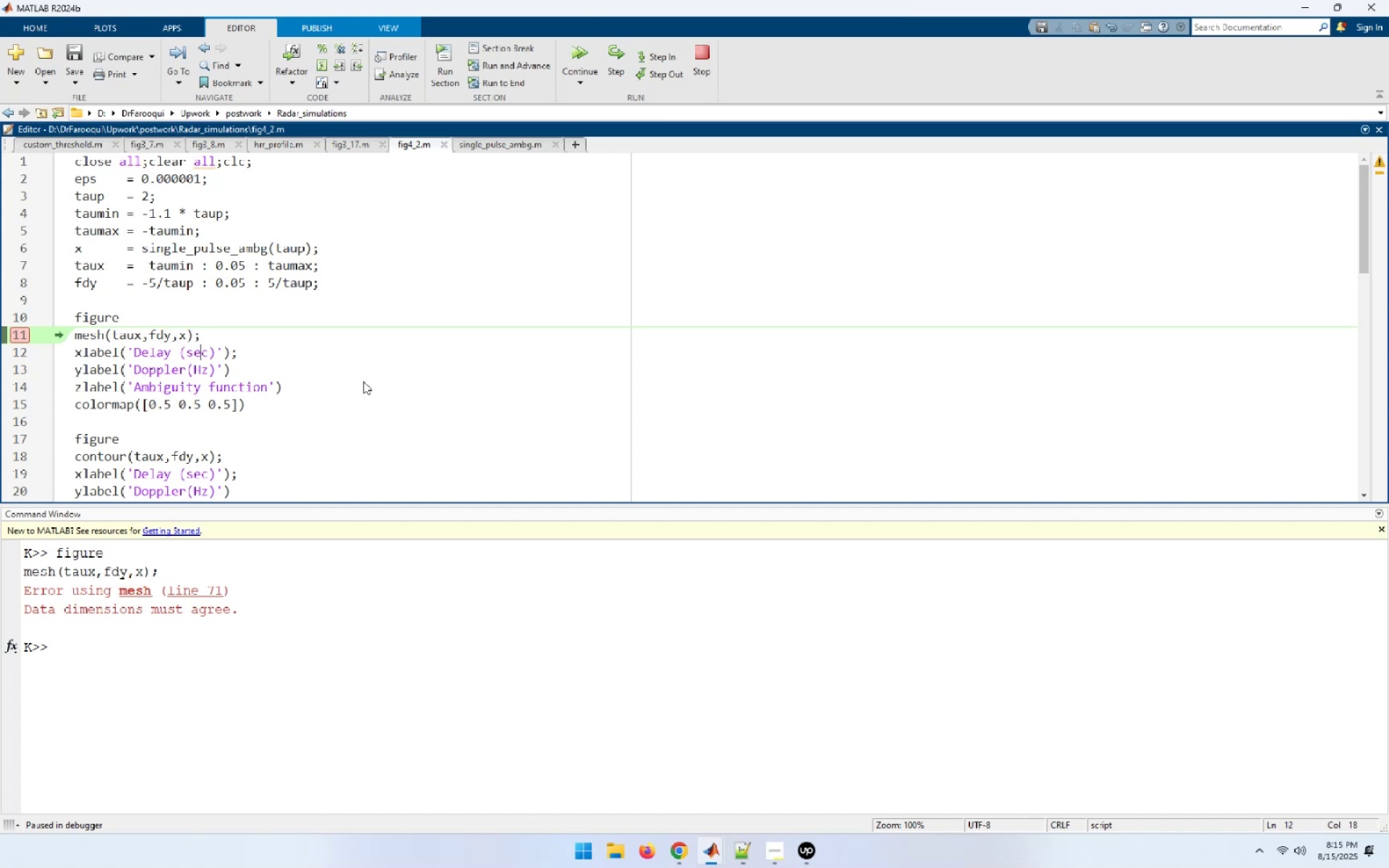 
key(ArrowDown)
 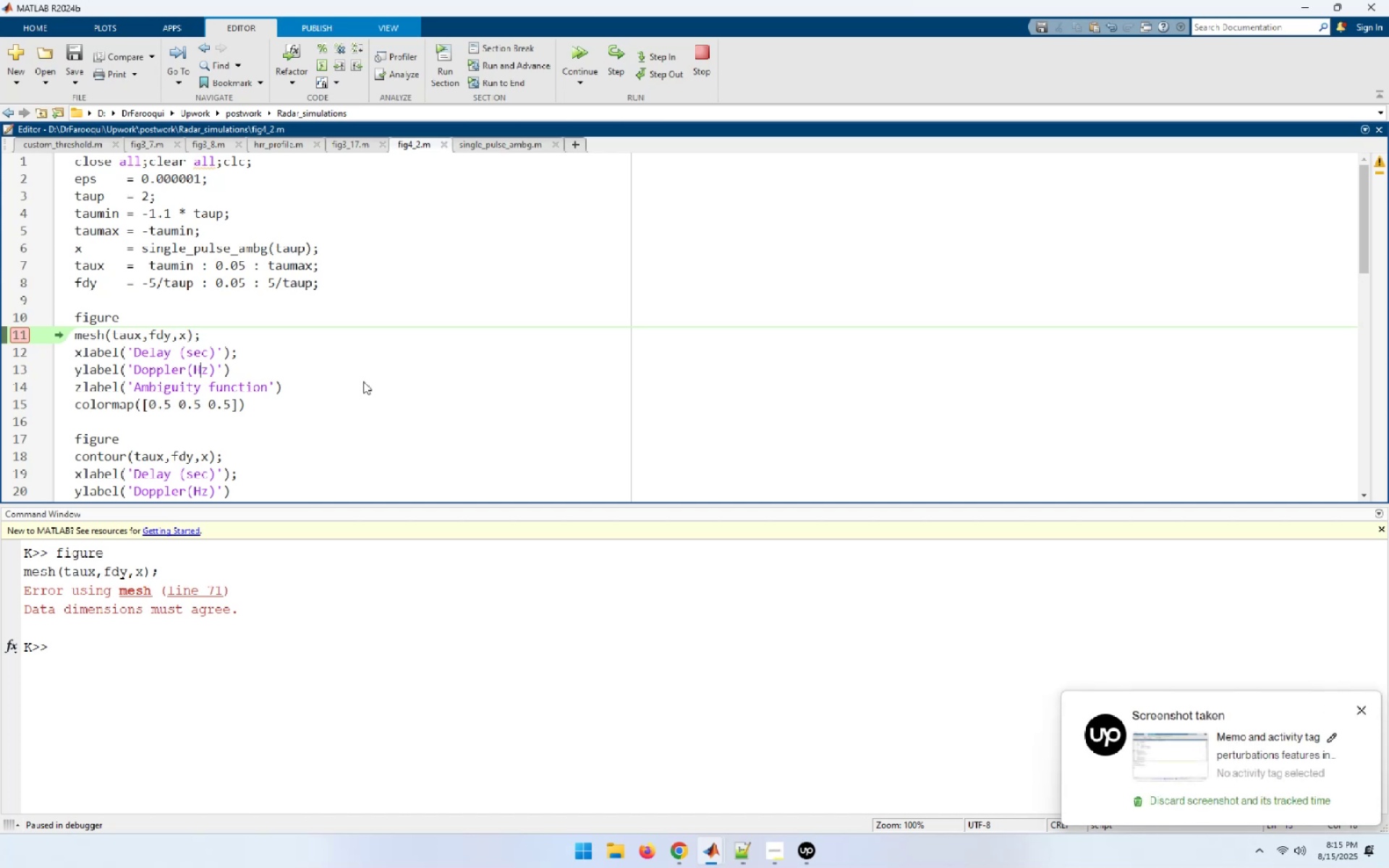 
key(ArrowDown)
 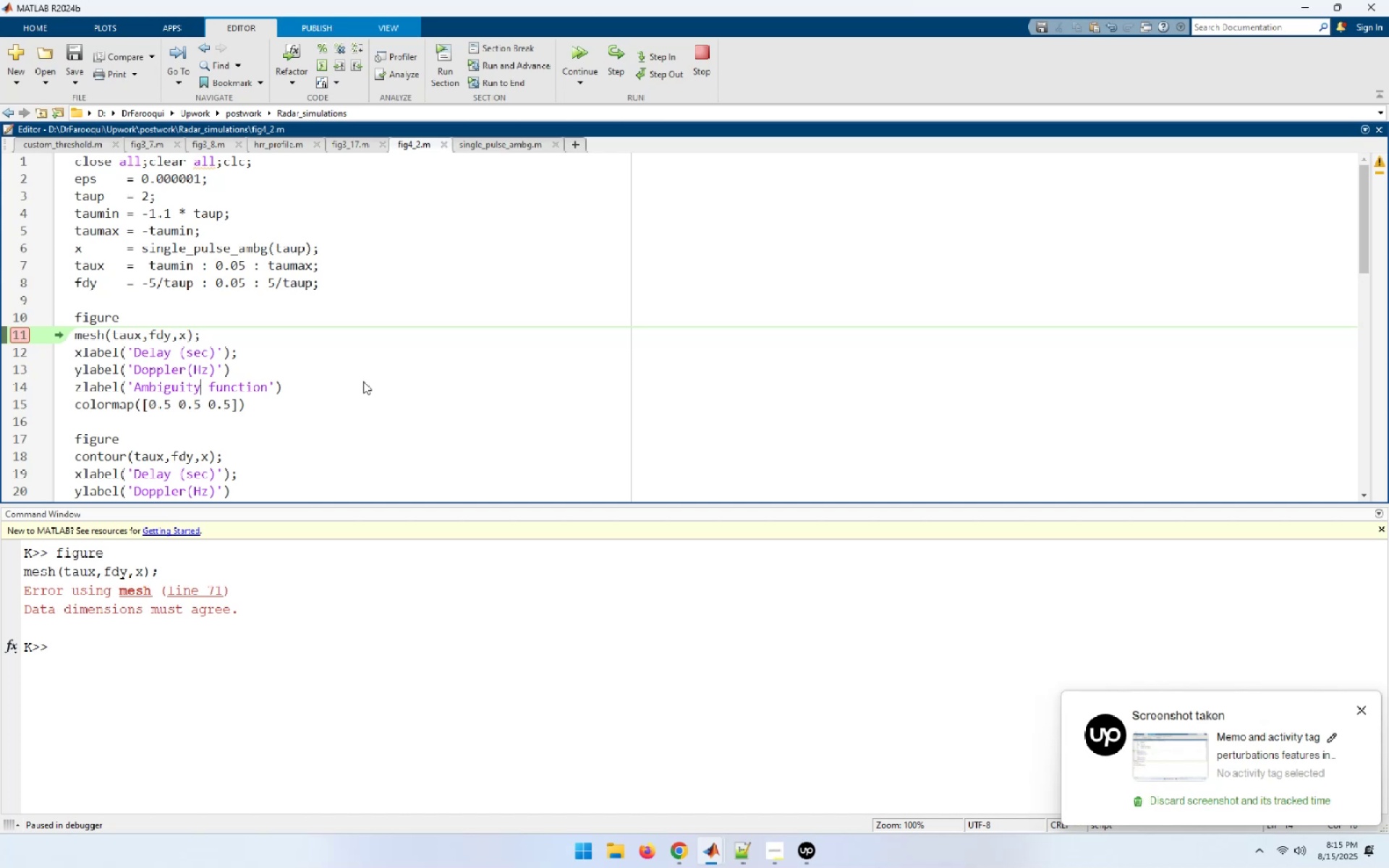 
wait(5.29)
 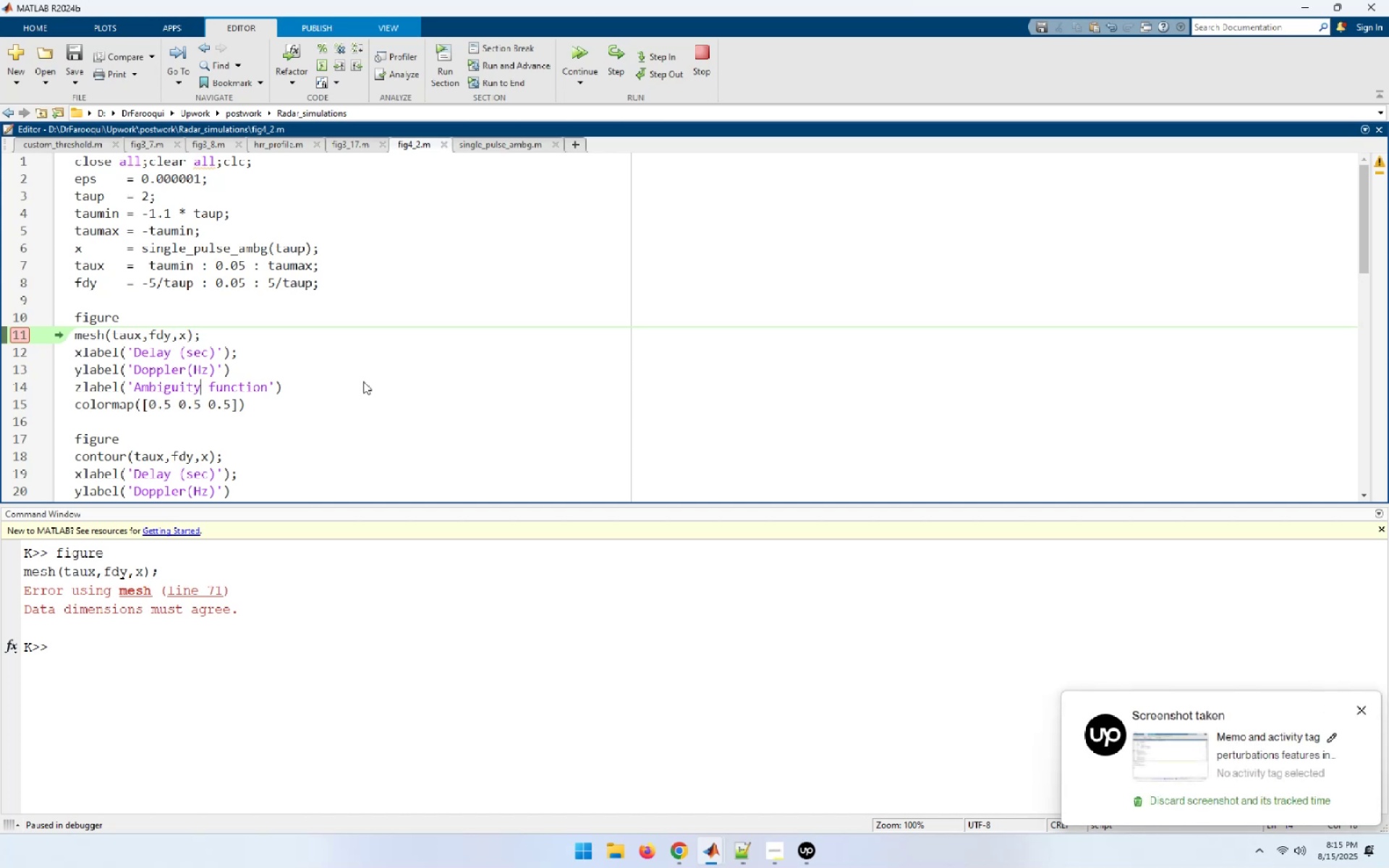 
key(ArrowDown)
 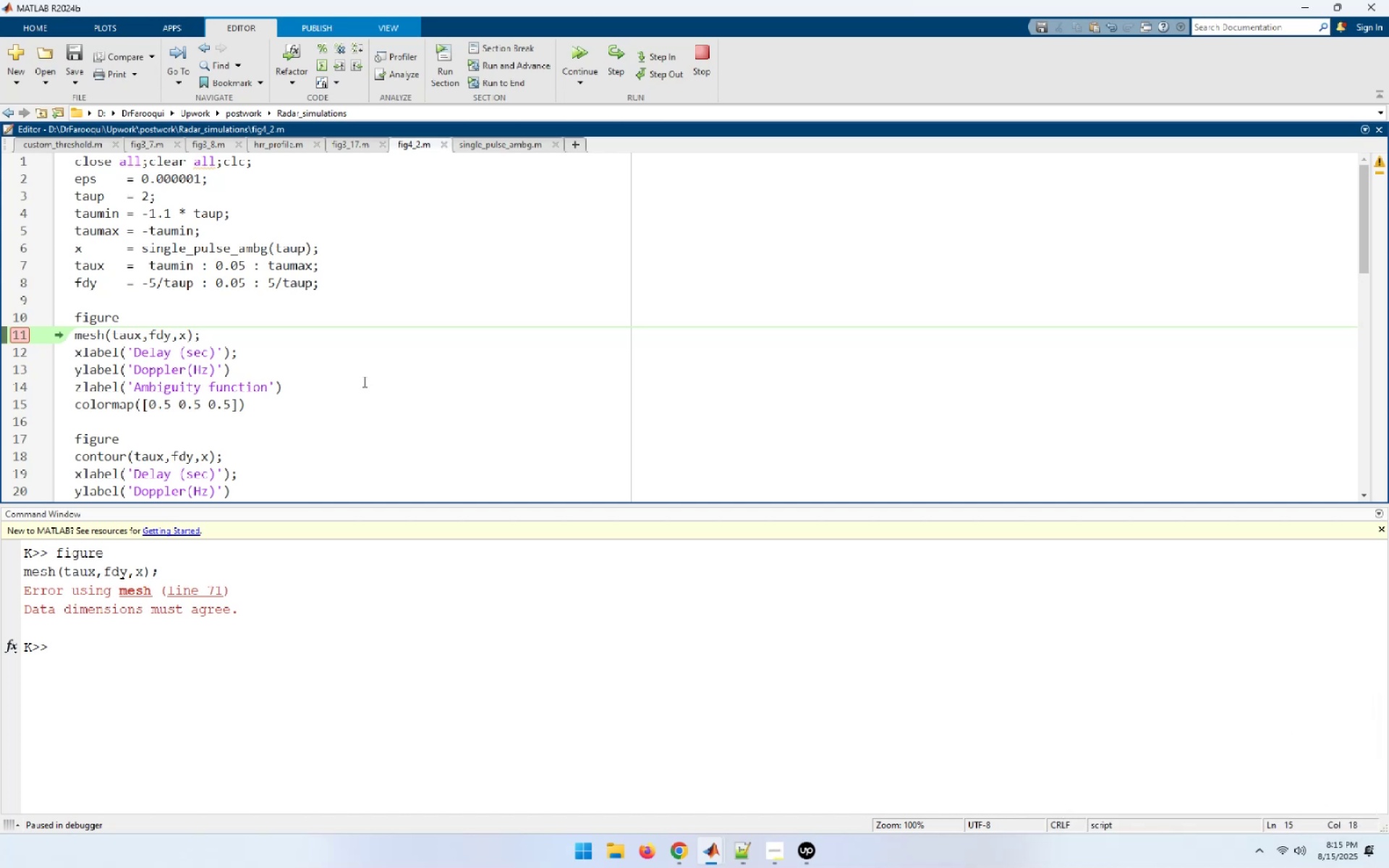 
key(ArrowDown)
 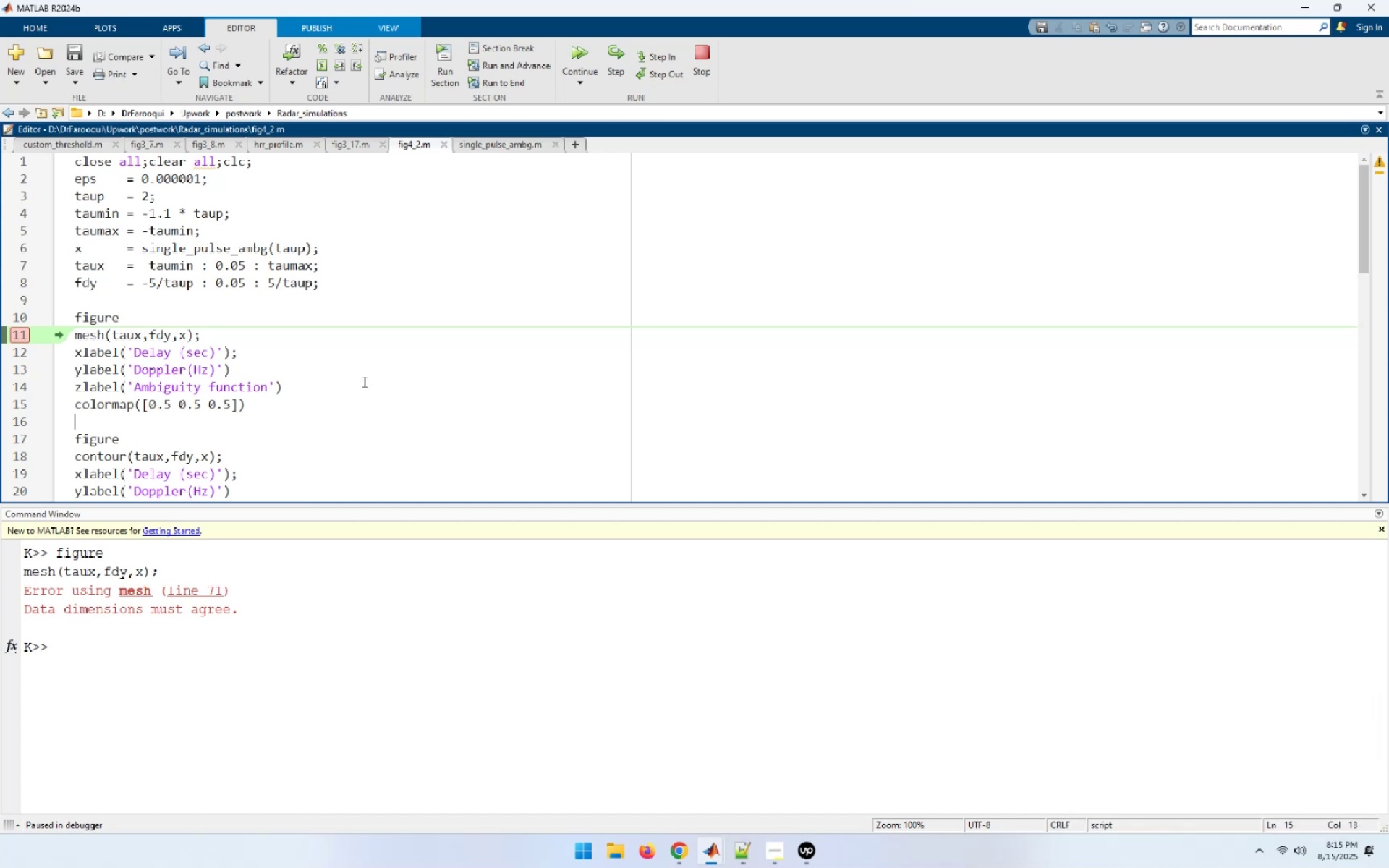 
key(ArrowDown)
 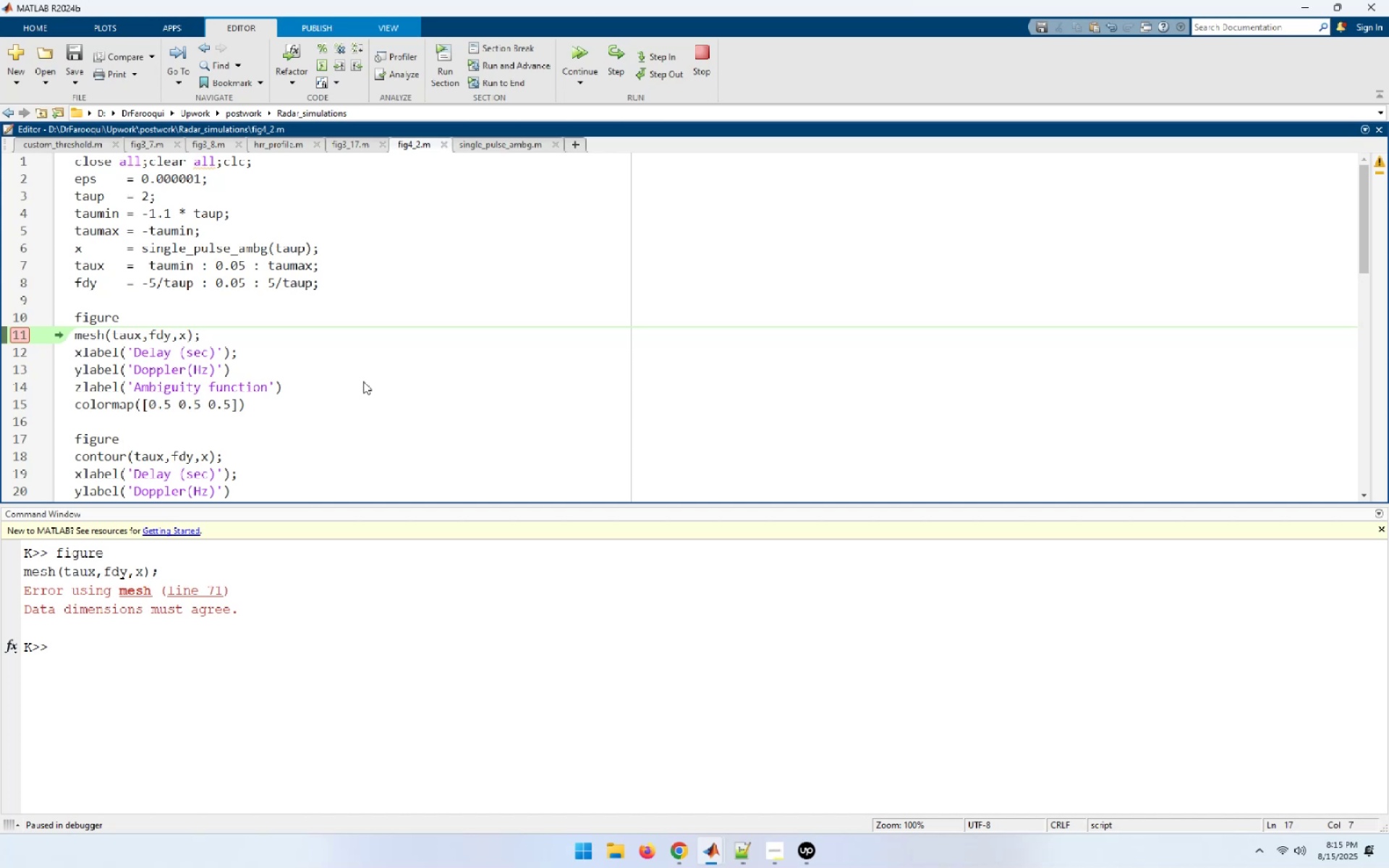 
wait(12.26)
 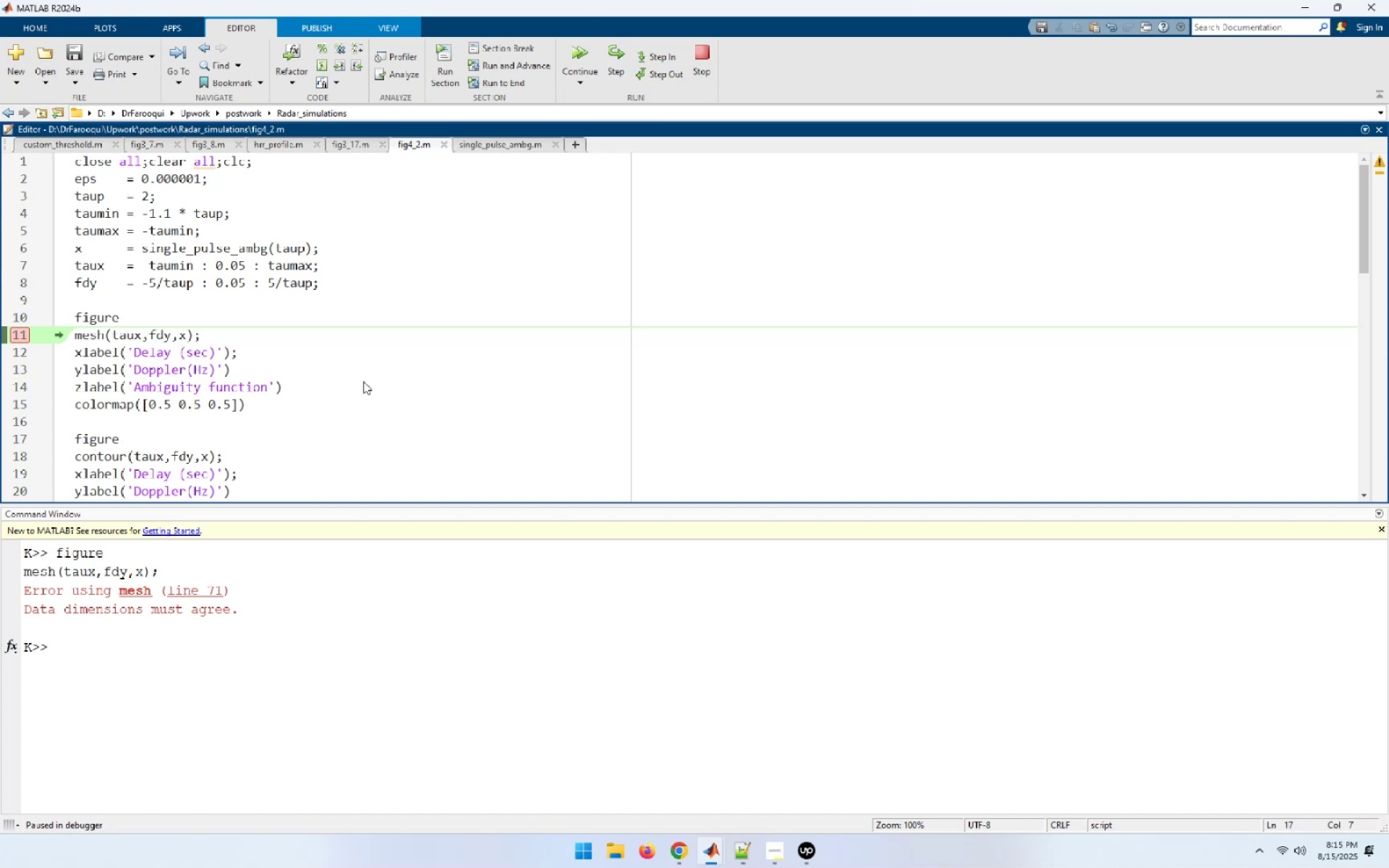 
left_click([817, 855])
 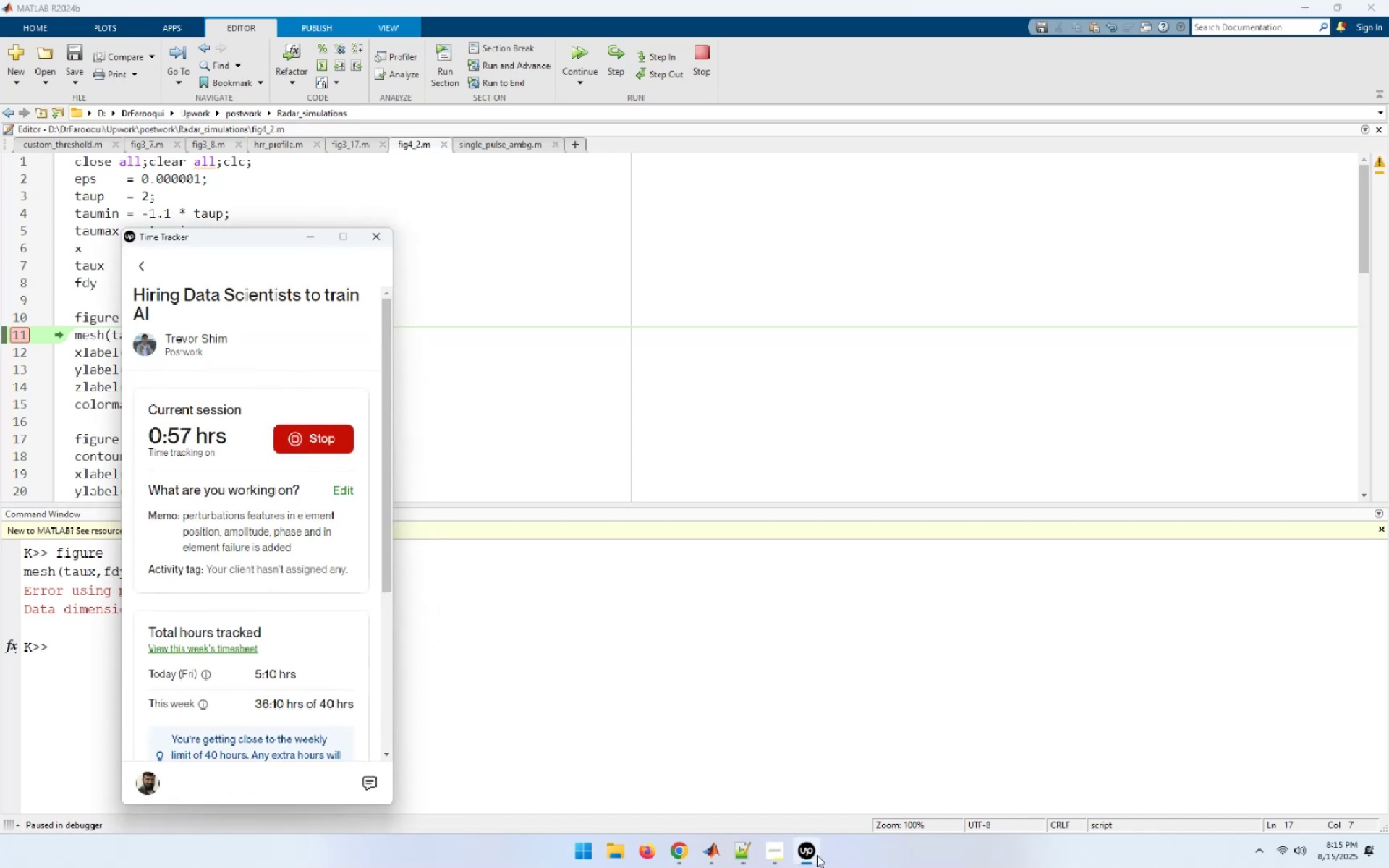 
left_click([817, 855])
 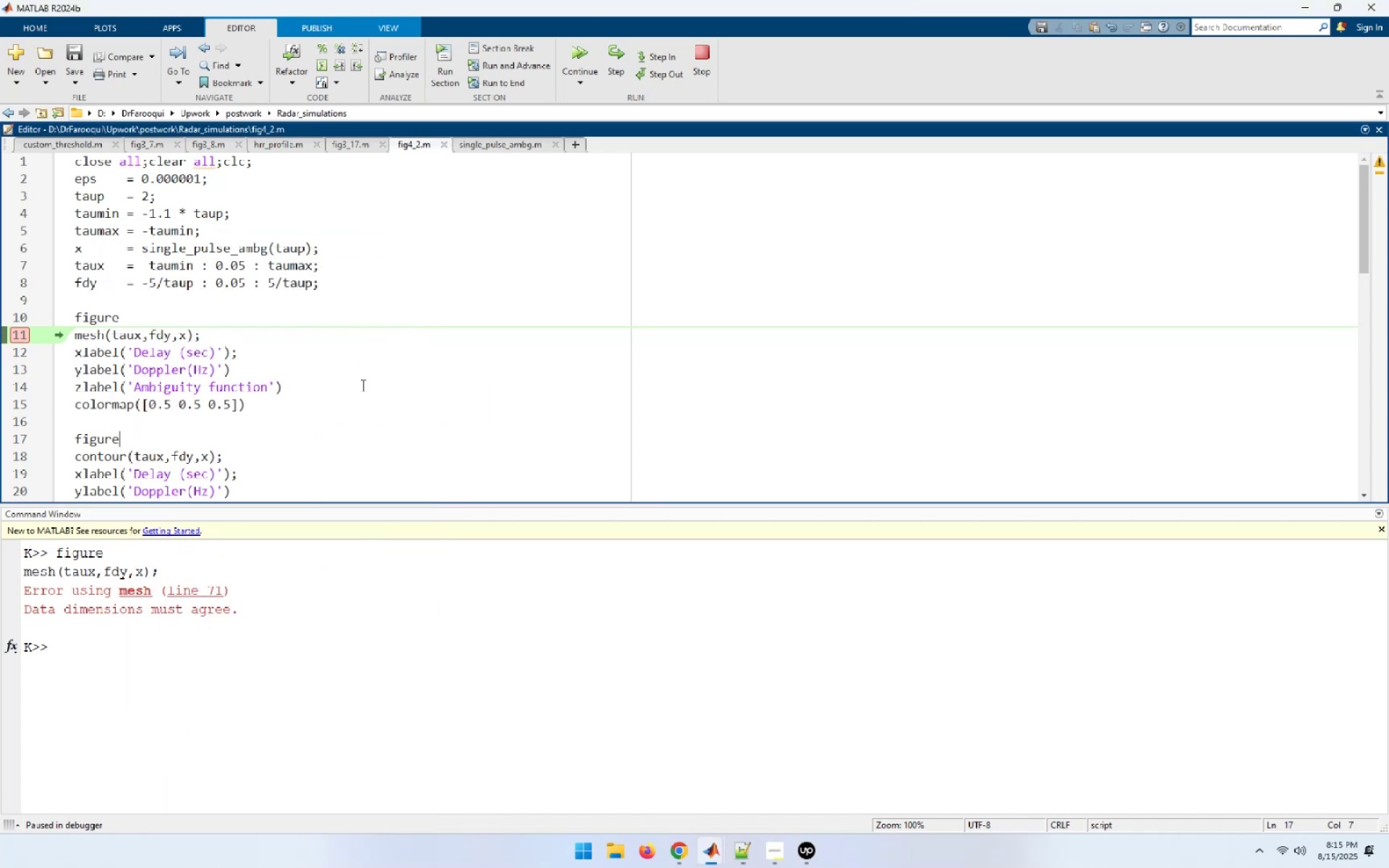 
mouse_move([140, 335])
 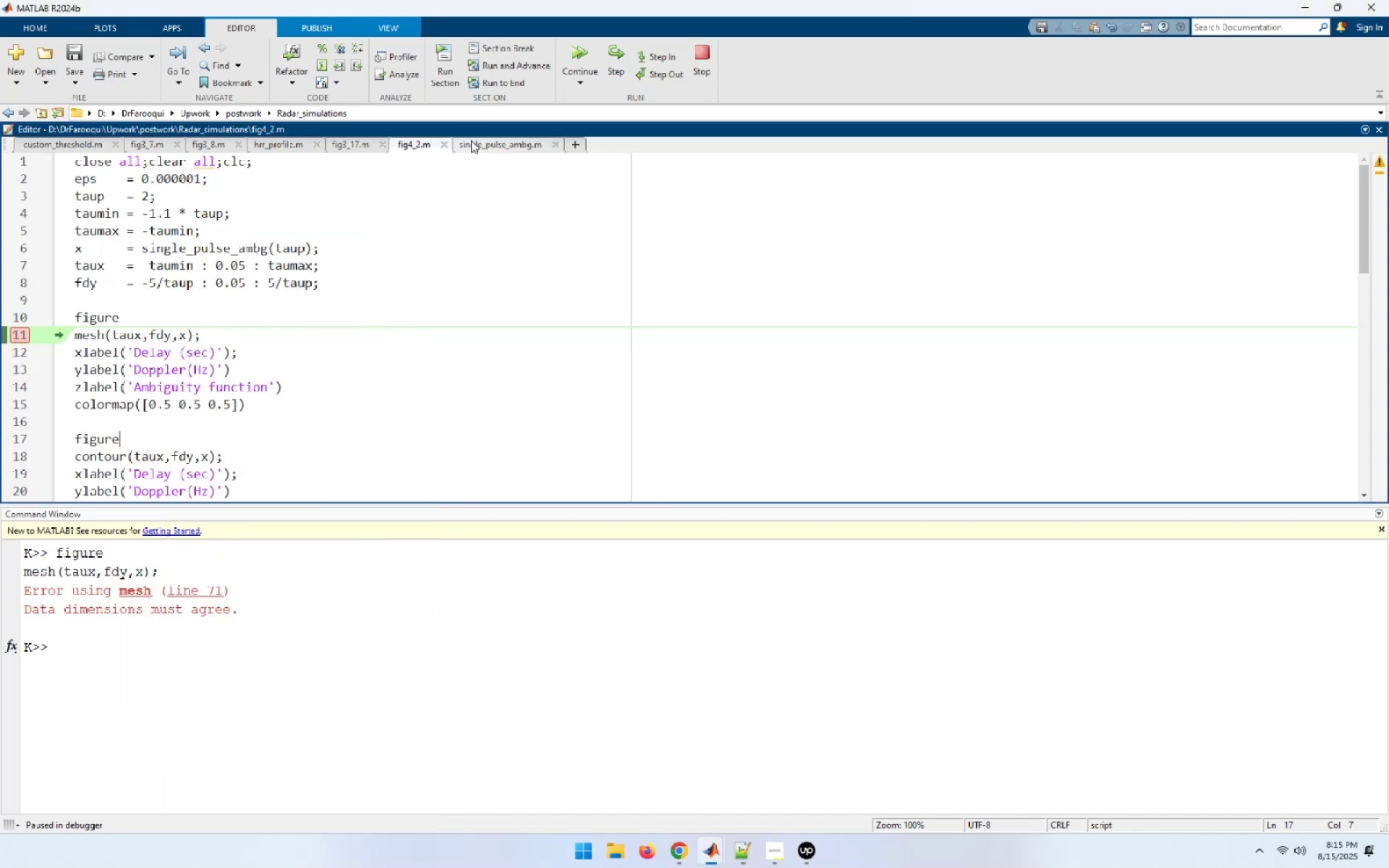 
left_click([486, 140])
 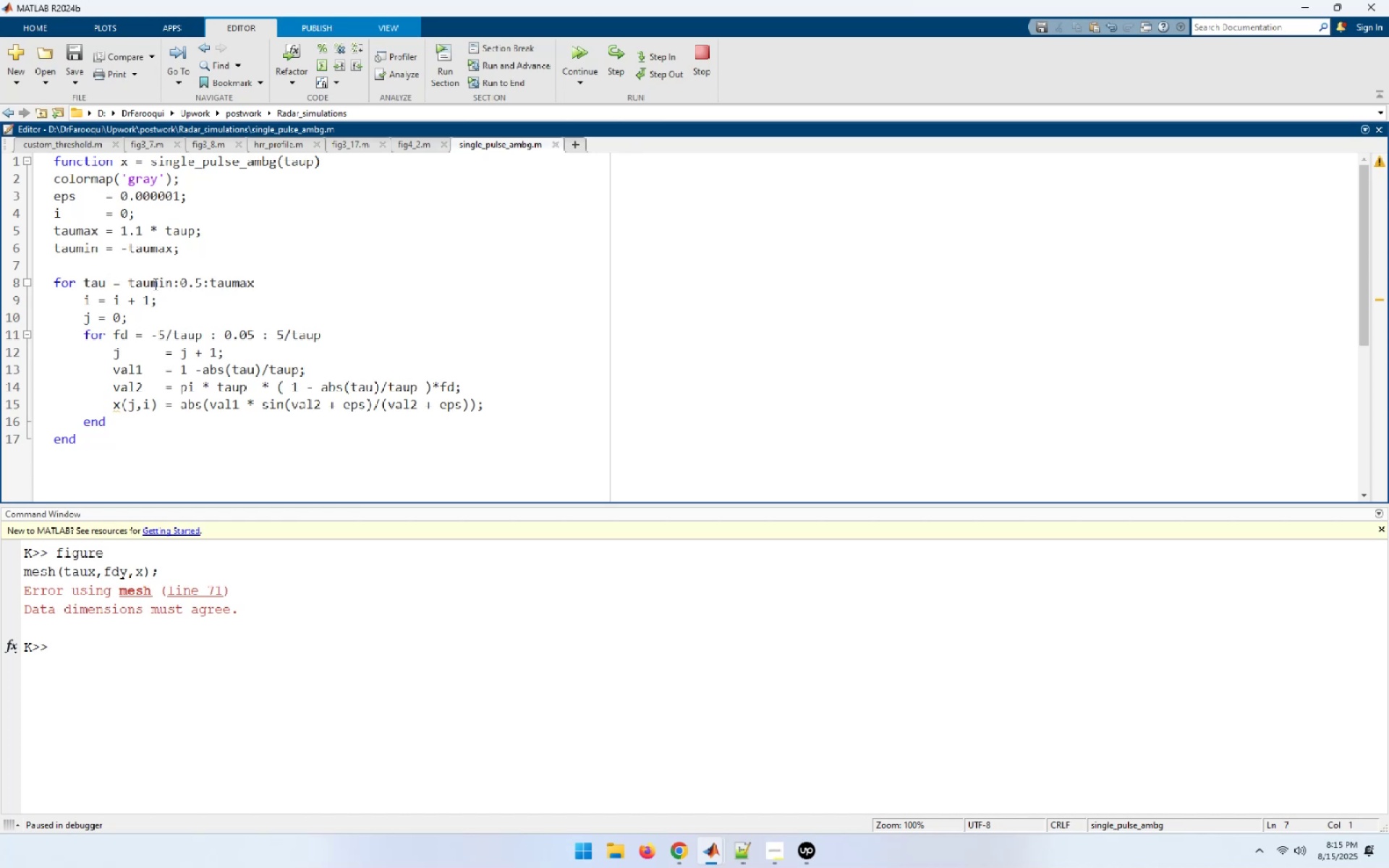 
wait(13.63)
 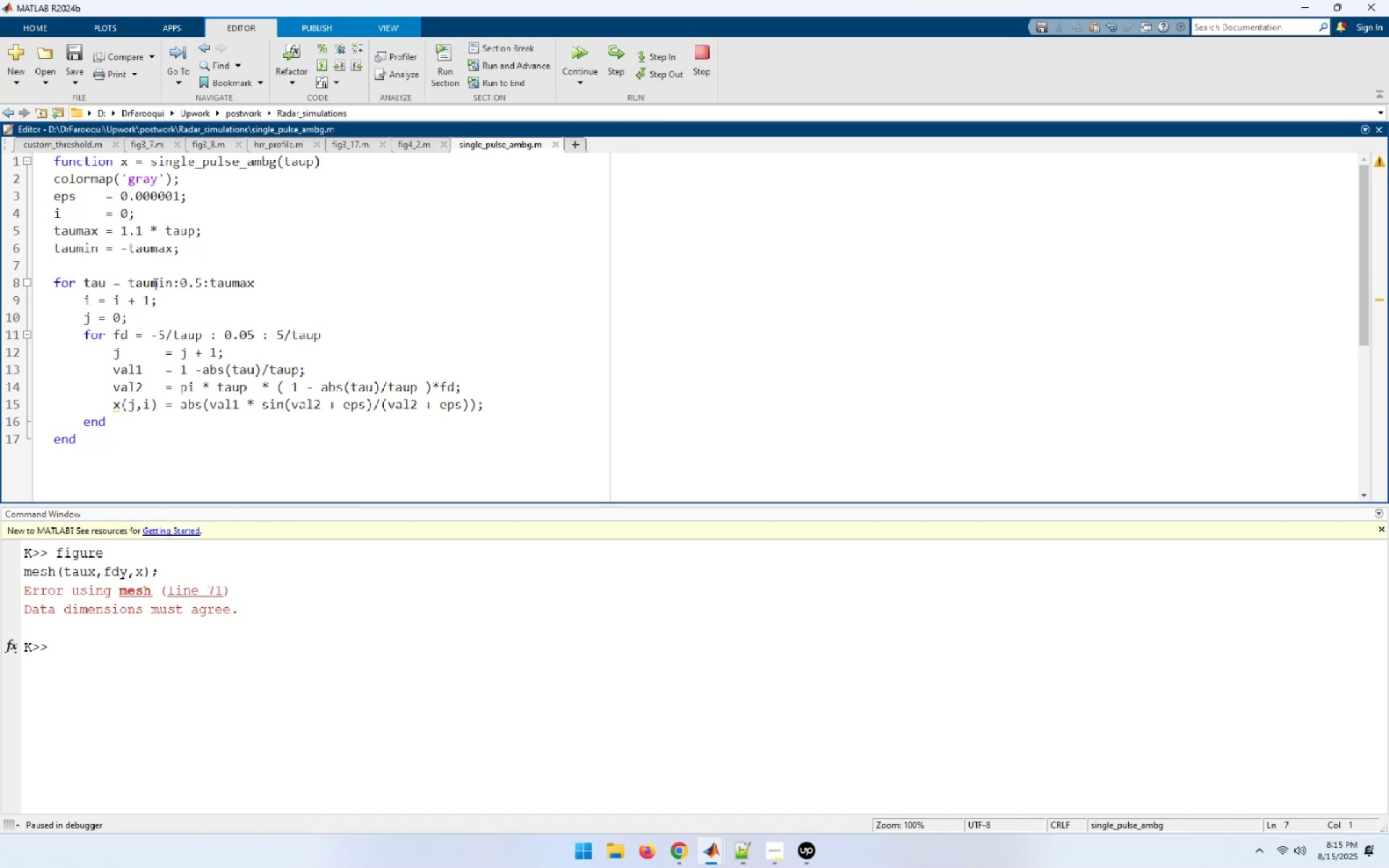 
left_click([192, 281])
 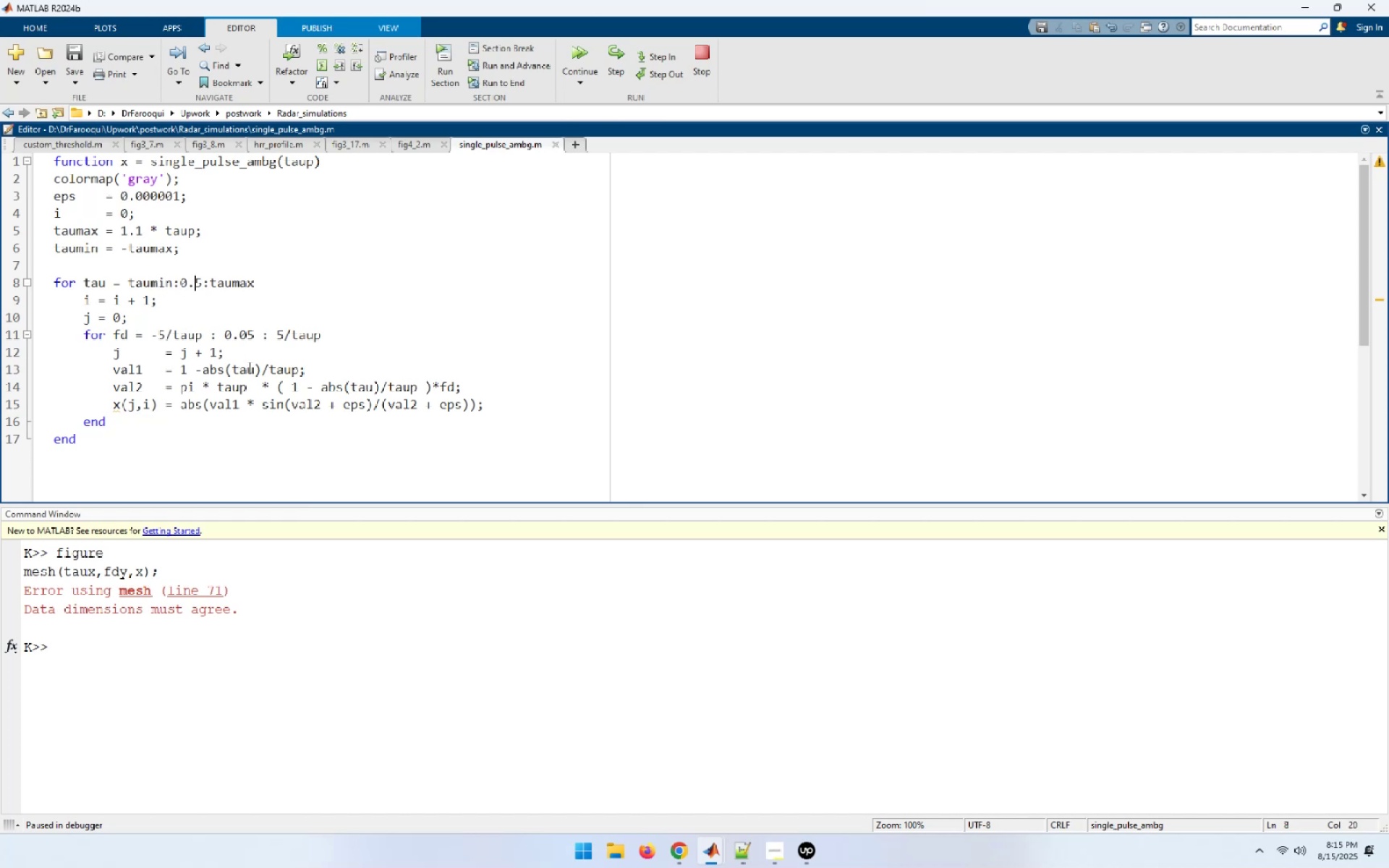 
key(Numpad0)
 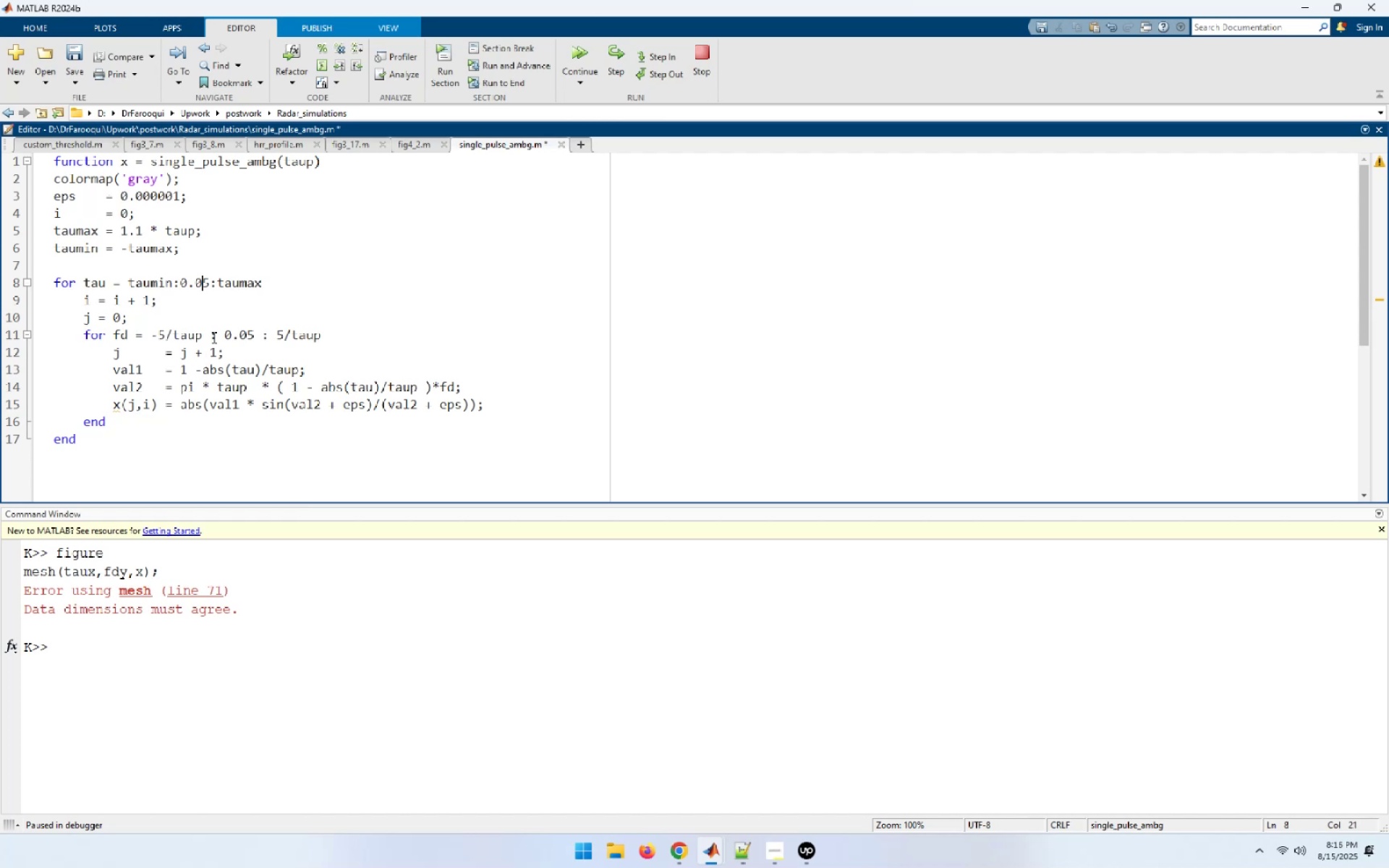 
wait(15.28)
 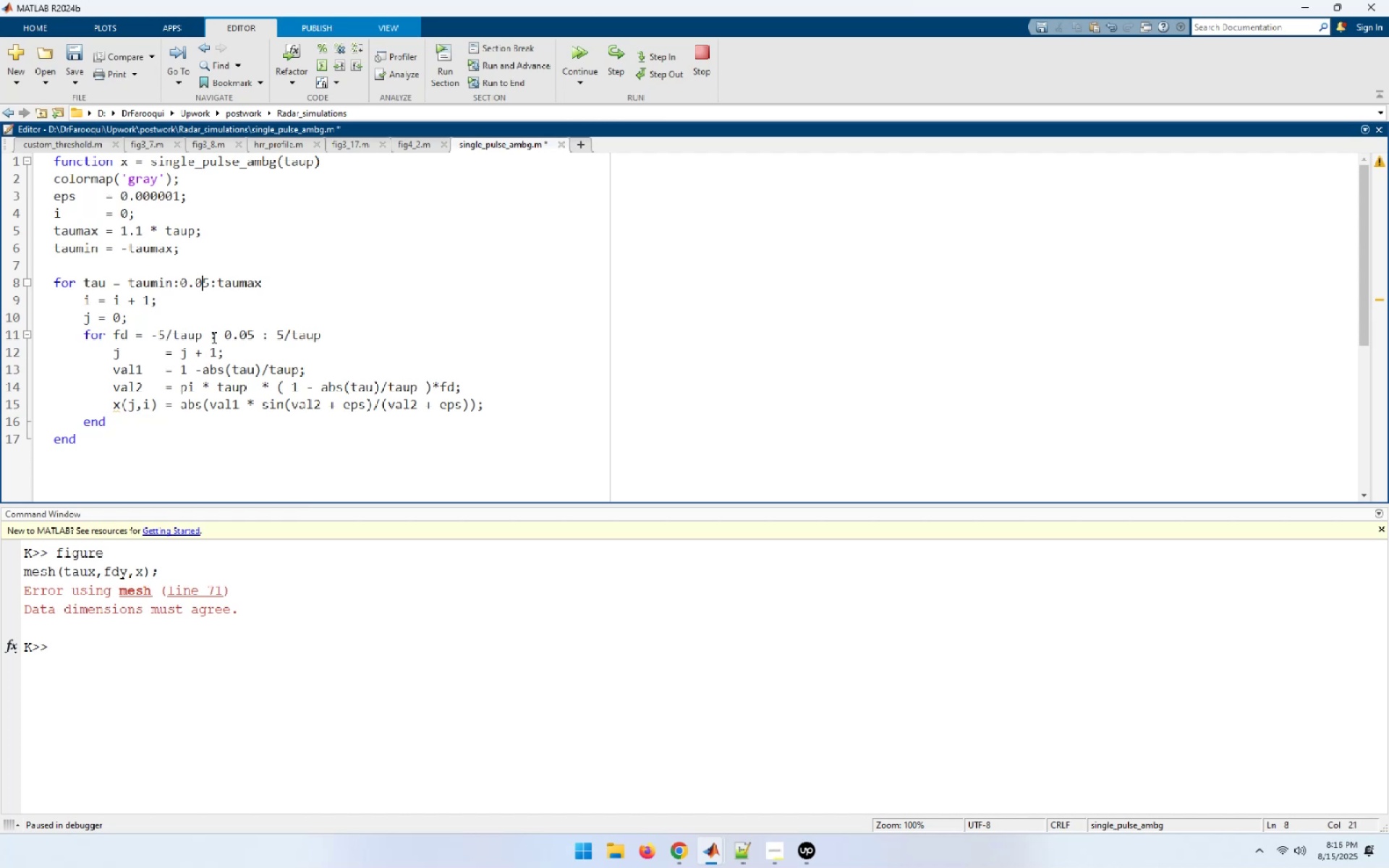 
key(Control+S)
 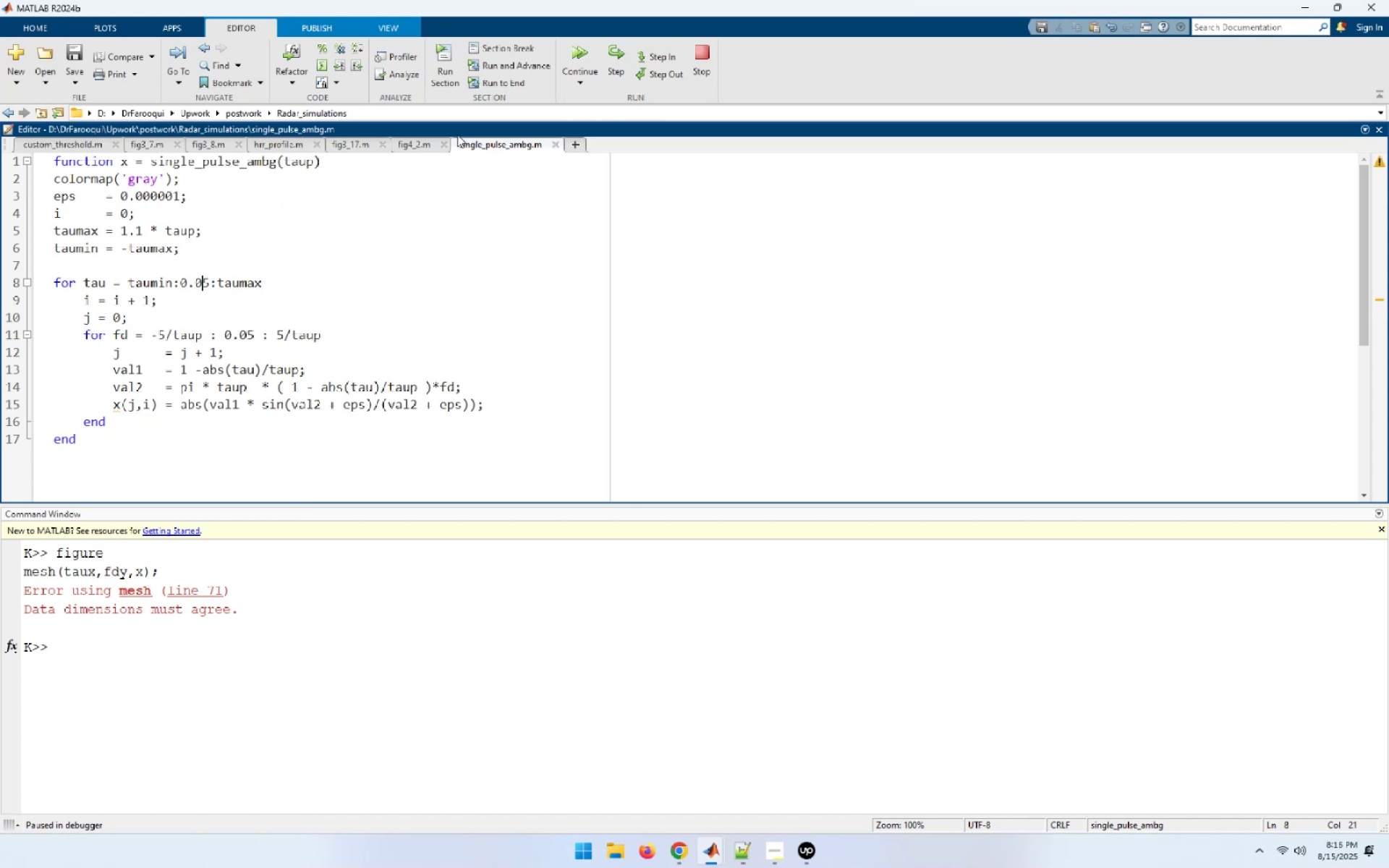 
left_click([425, 148])
 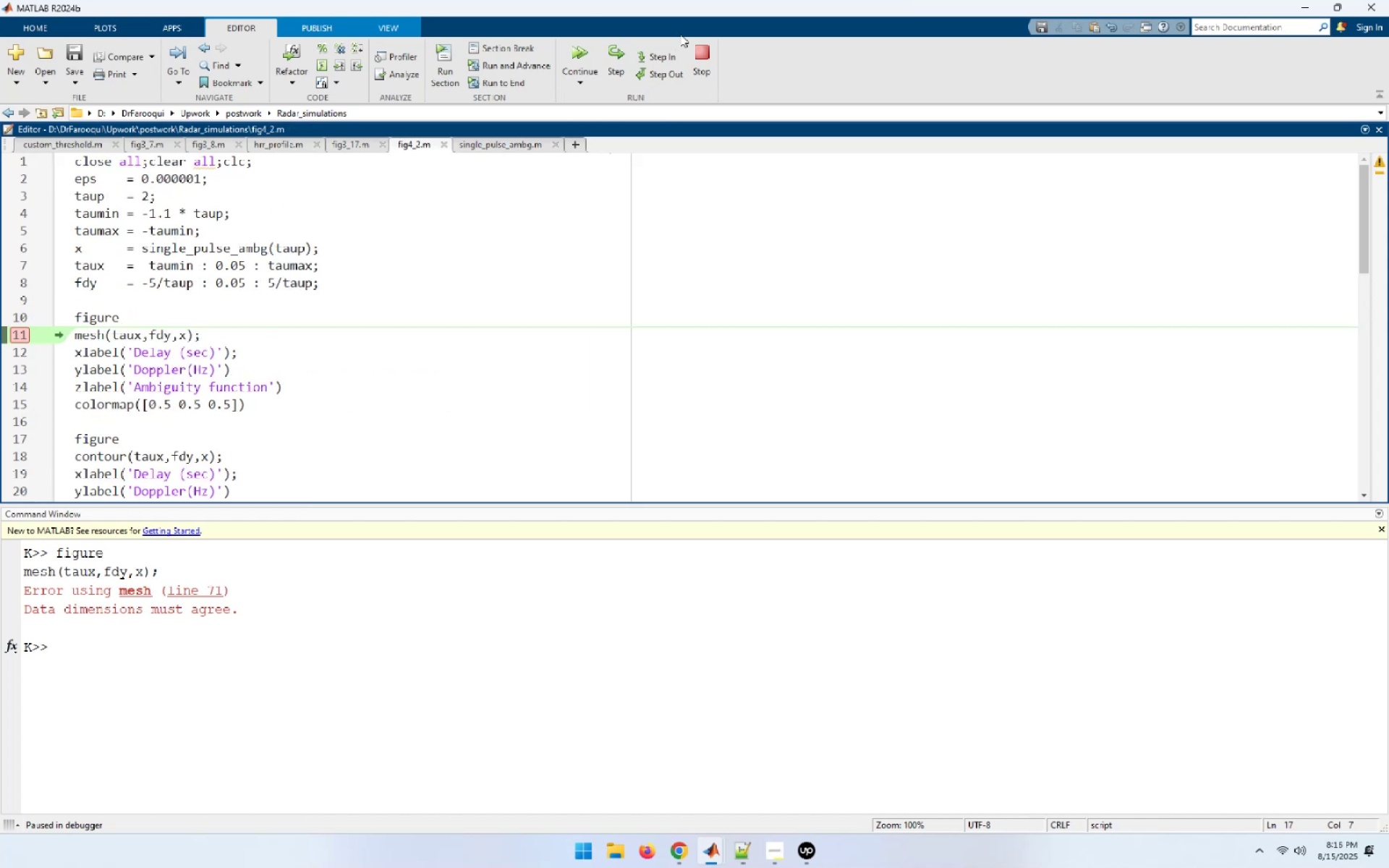 
left_click([710, 61])
 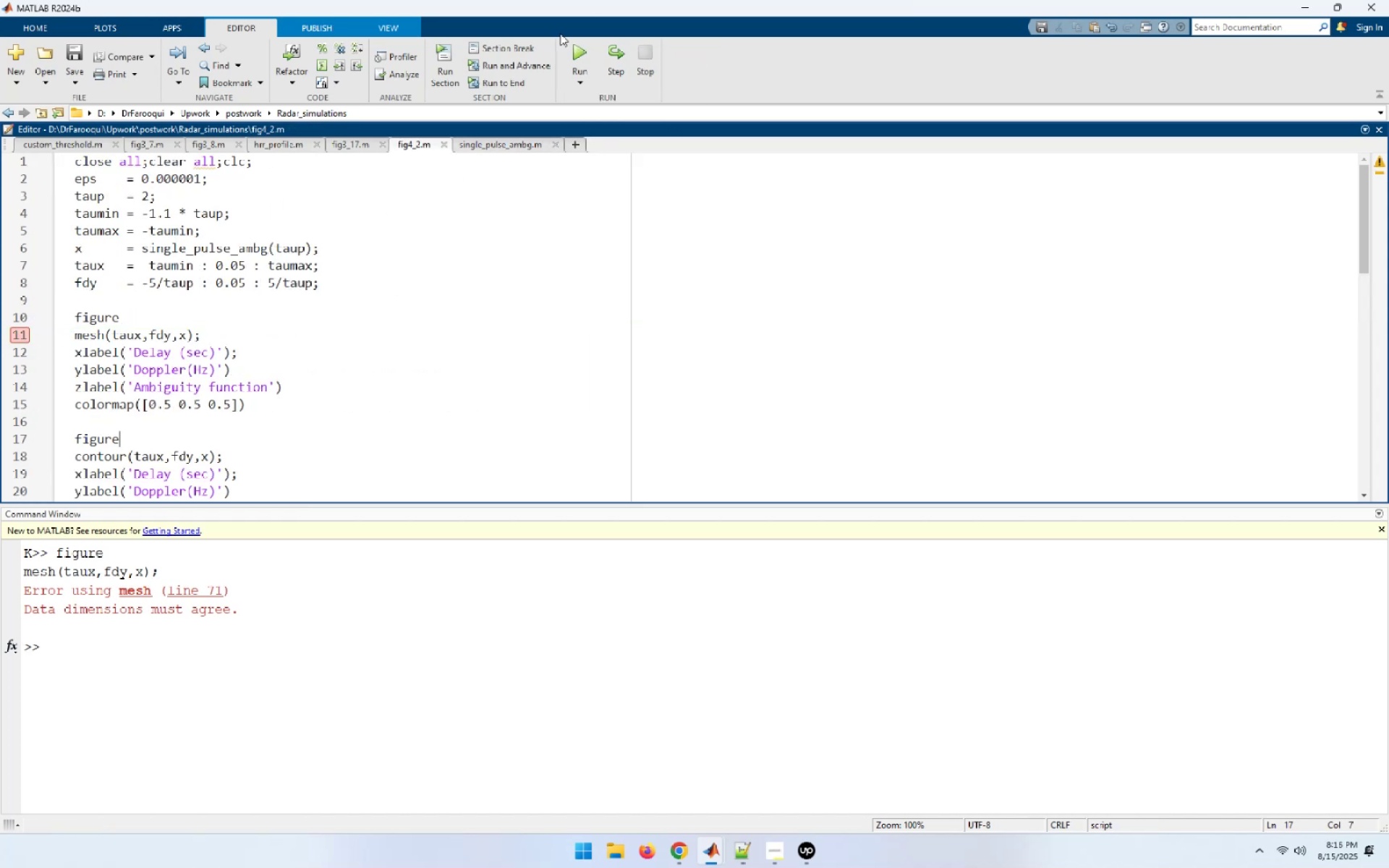 
left_click([580, 49])
 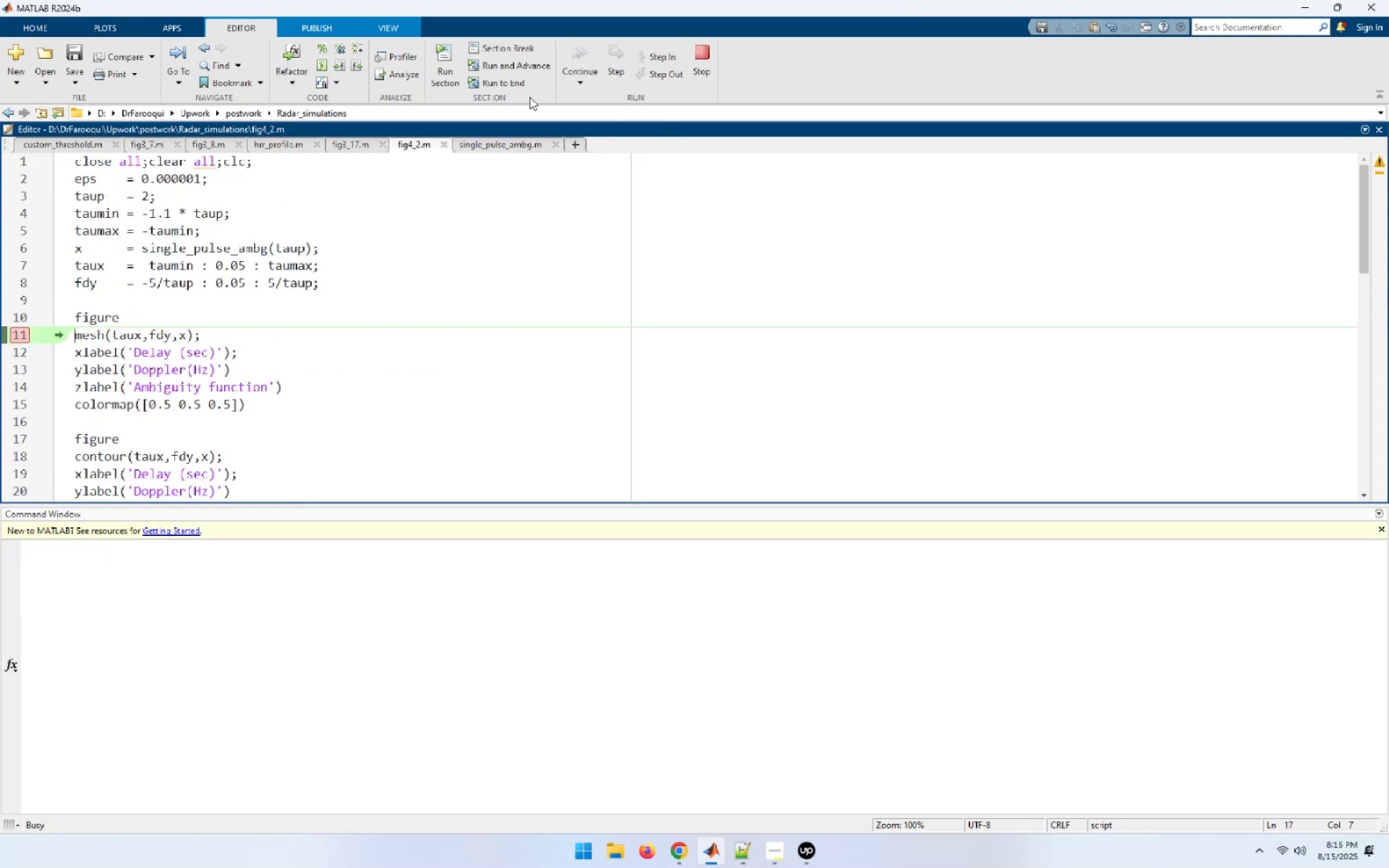 
mouse_move([124, 333])
 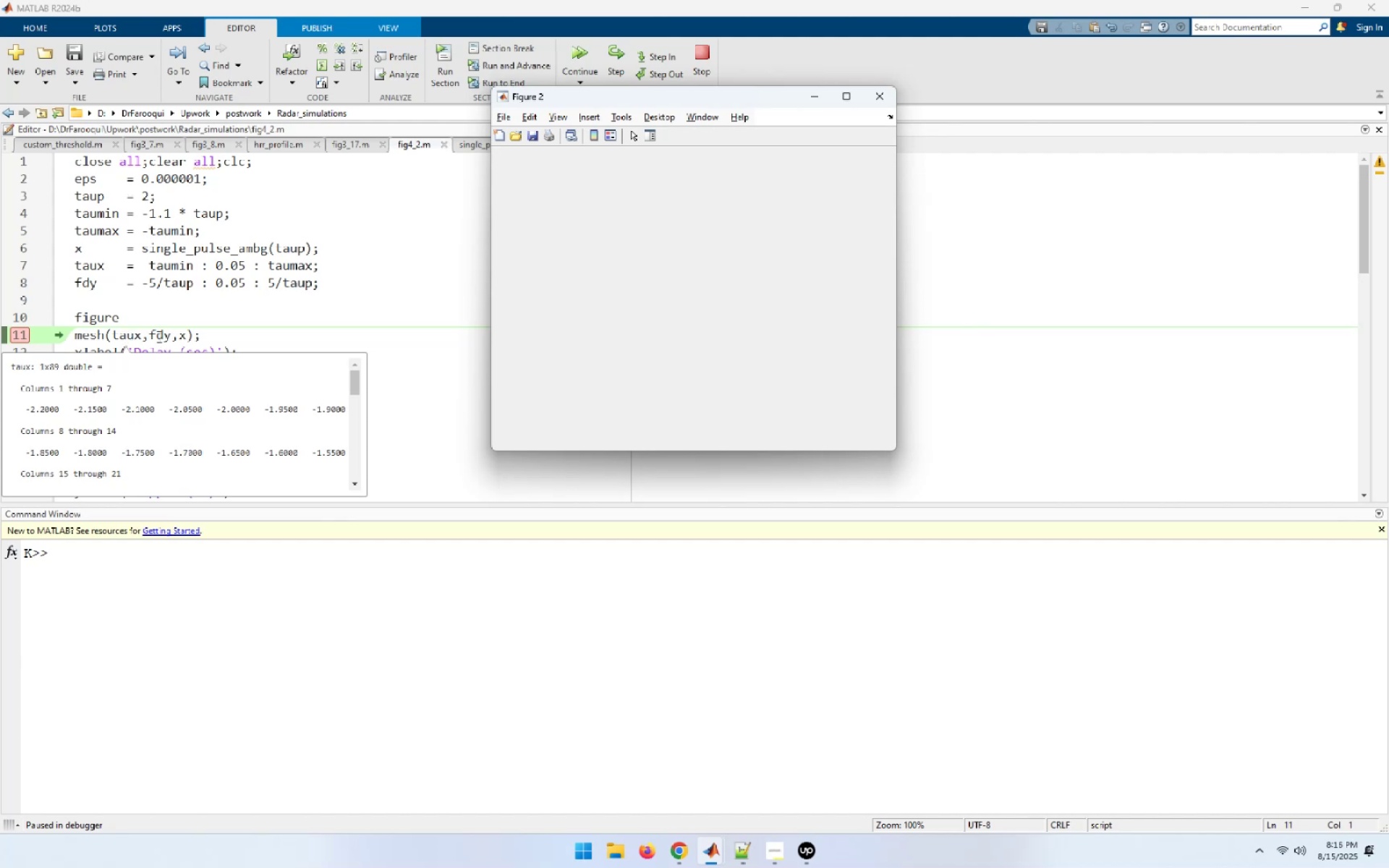 
wait(6.02)
 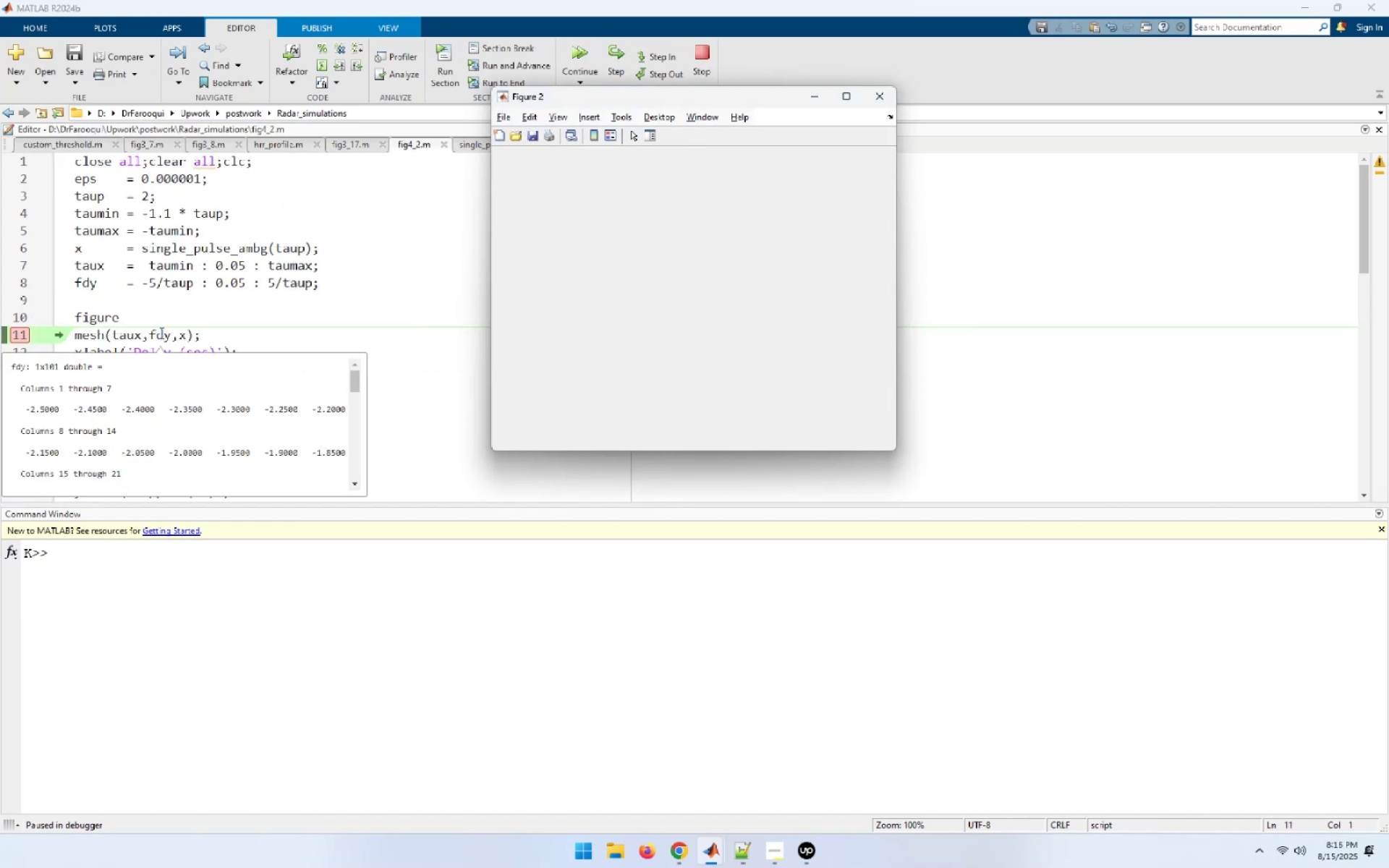 
mouse_move([185, 338])
 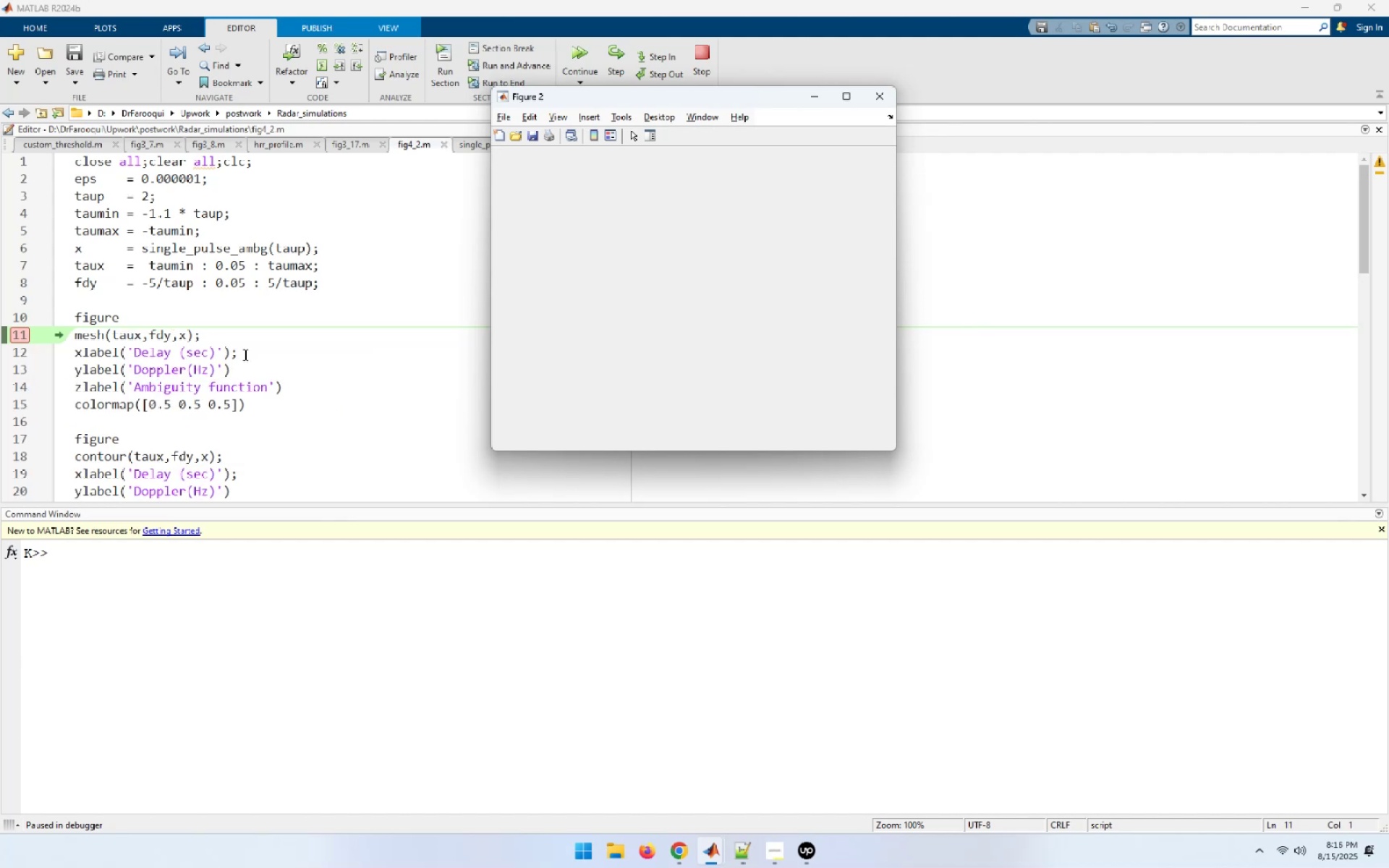 
left_click_drag(start_coordinate=[212, 333], to_coordinate=[27, 316])
 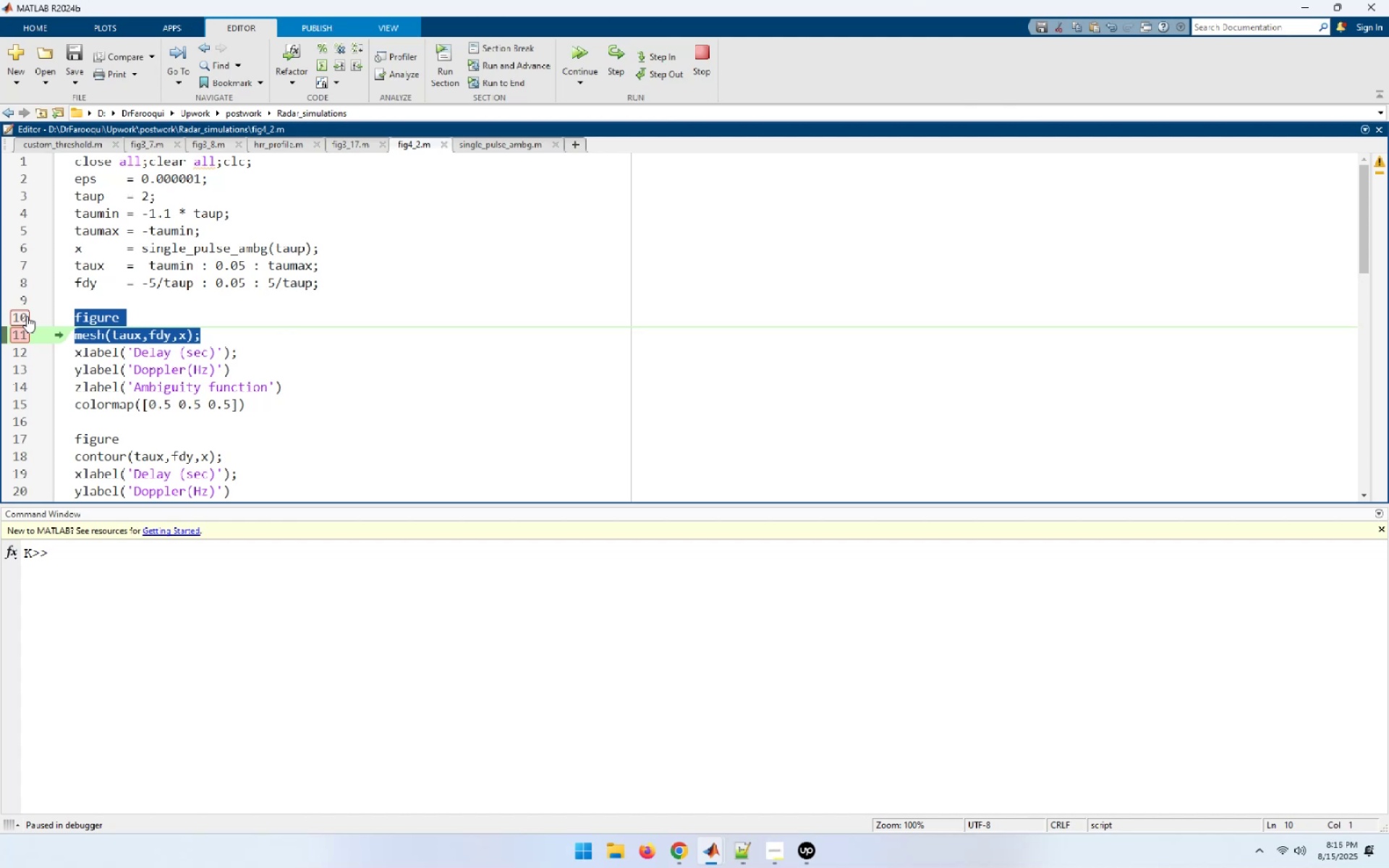 
key(F9)
 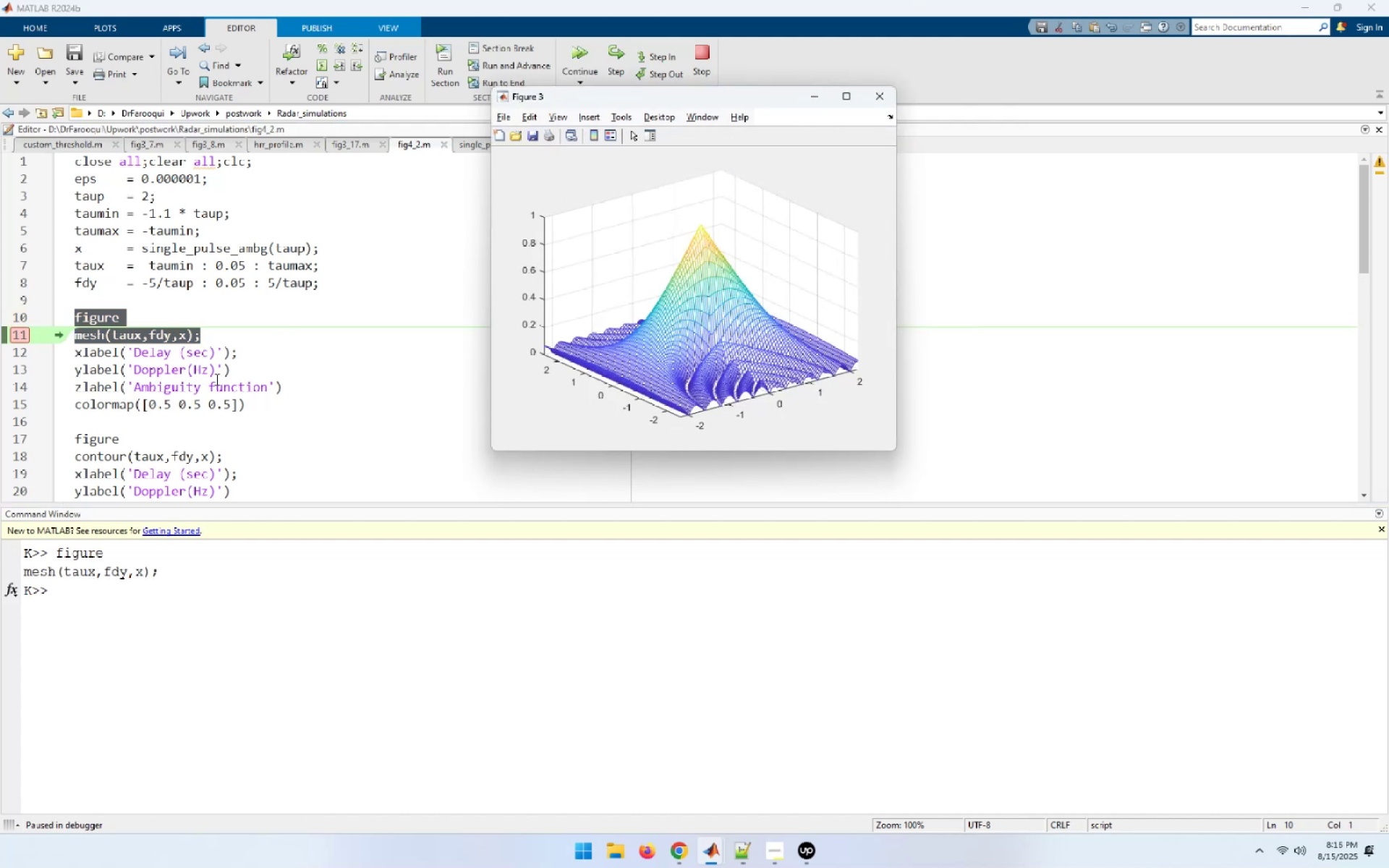 
left_click([311, 388])
 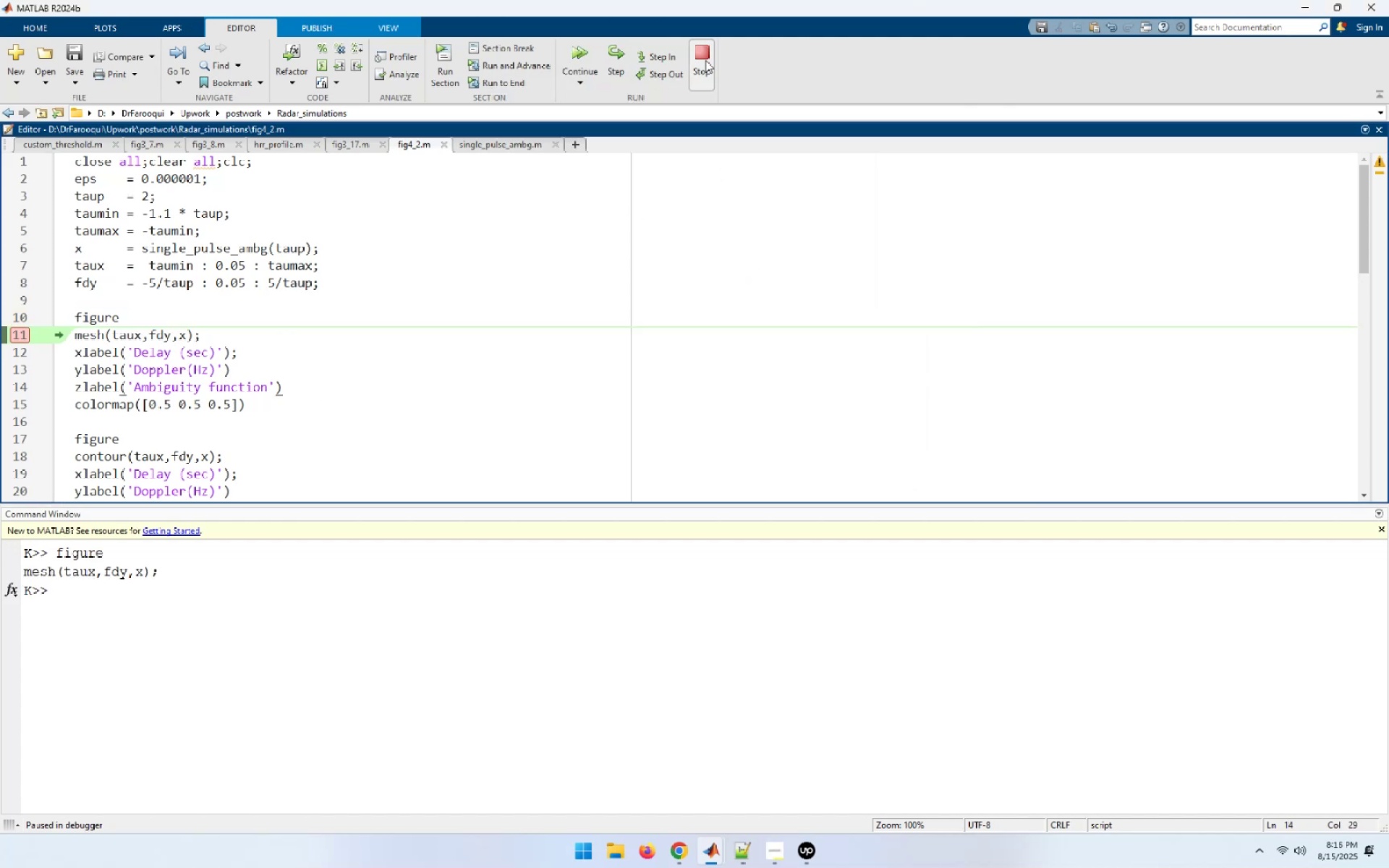 
left_click([696, 61])
 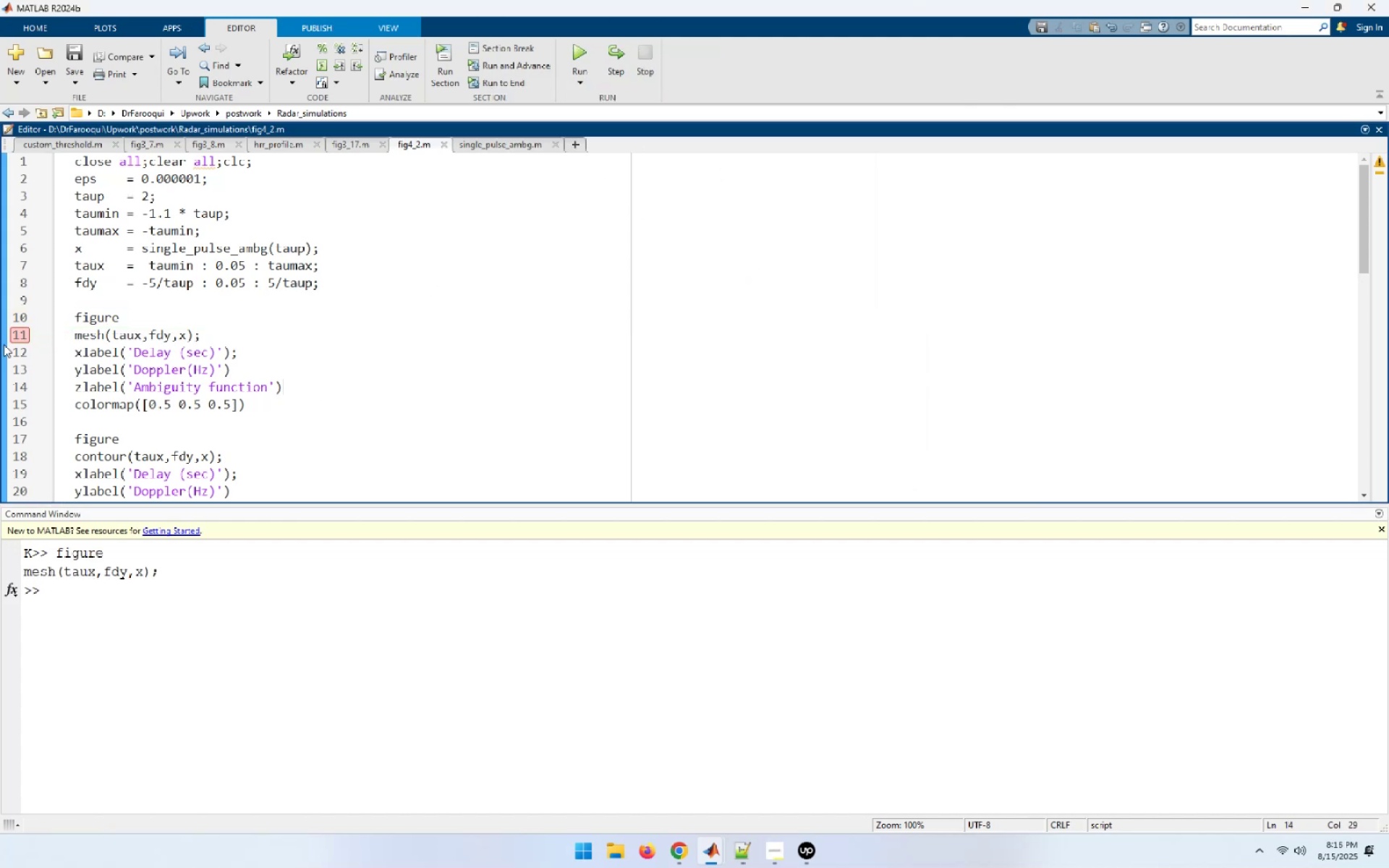 
left_click([24, 334])
 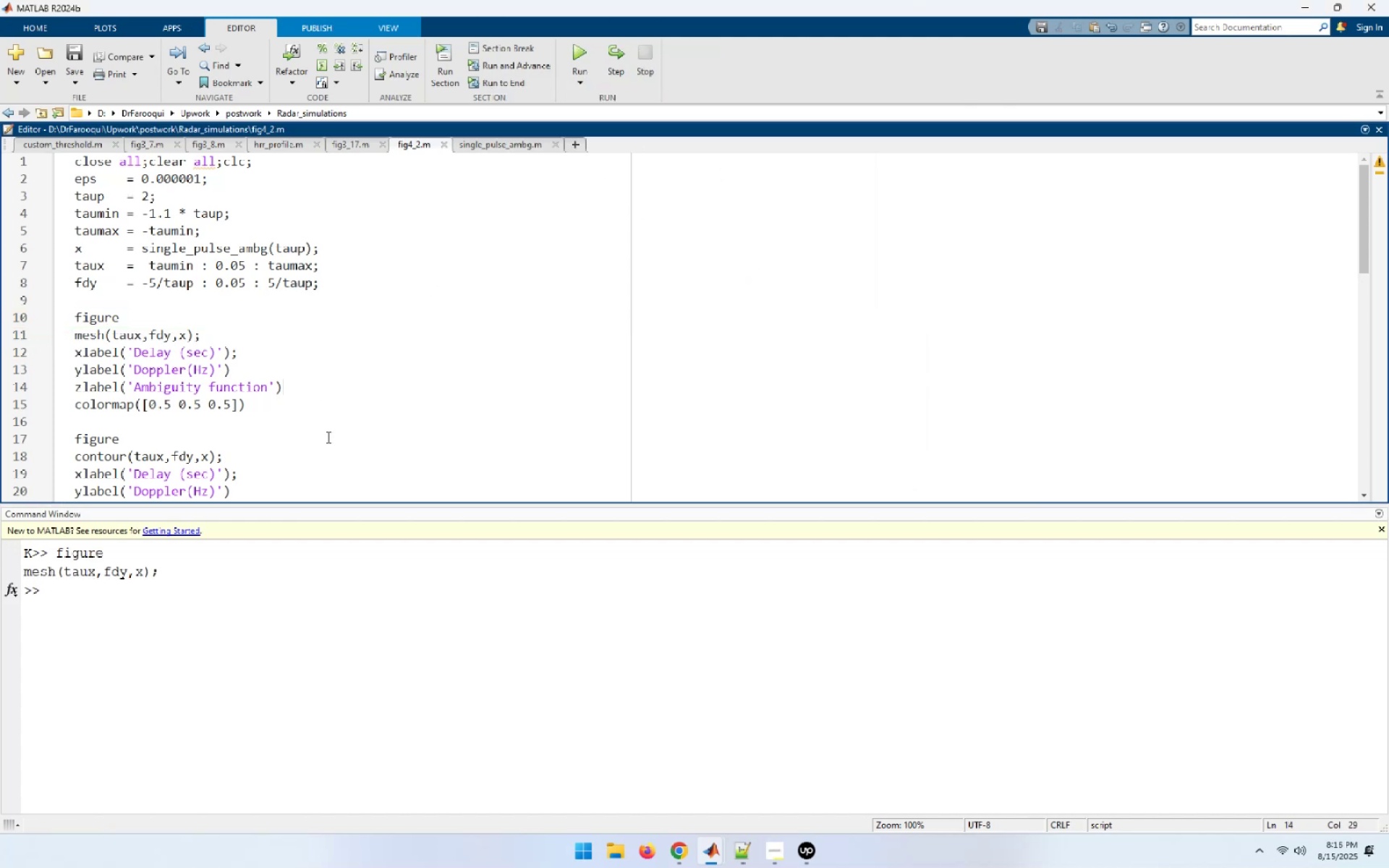 
left_click([454, 352])
 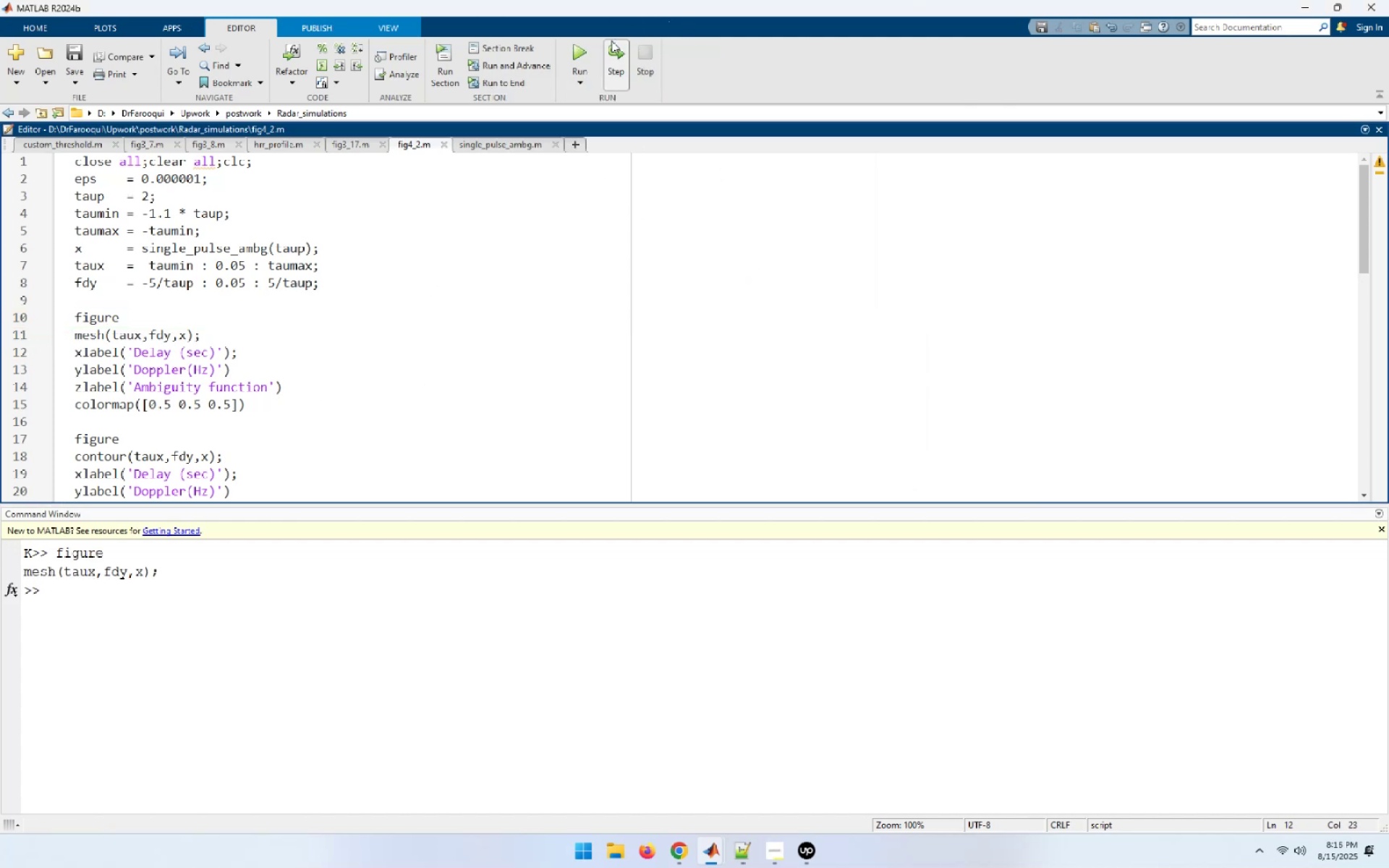 
left_click([591, 48])
 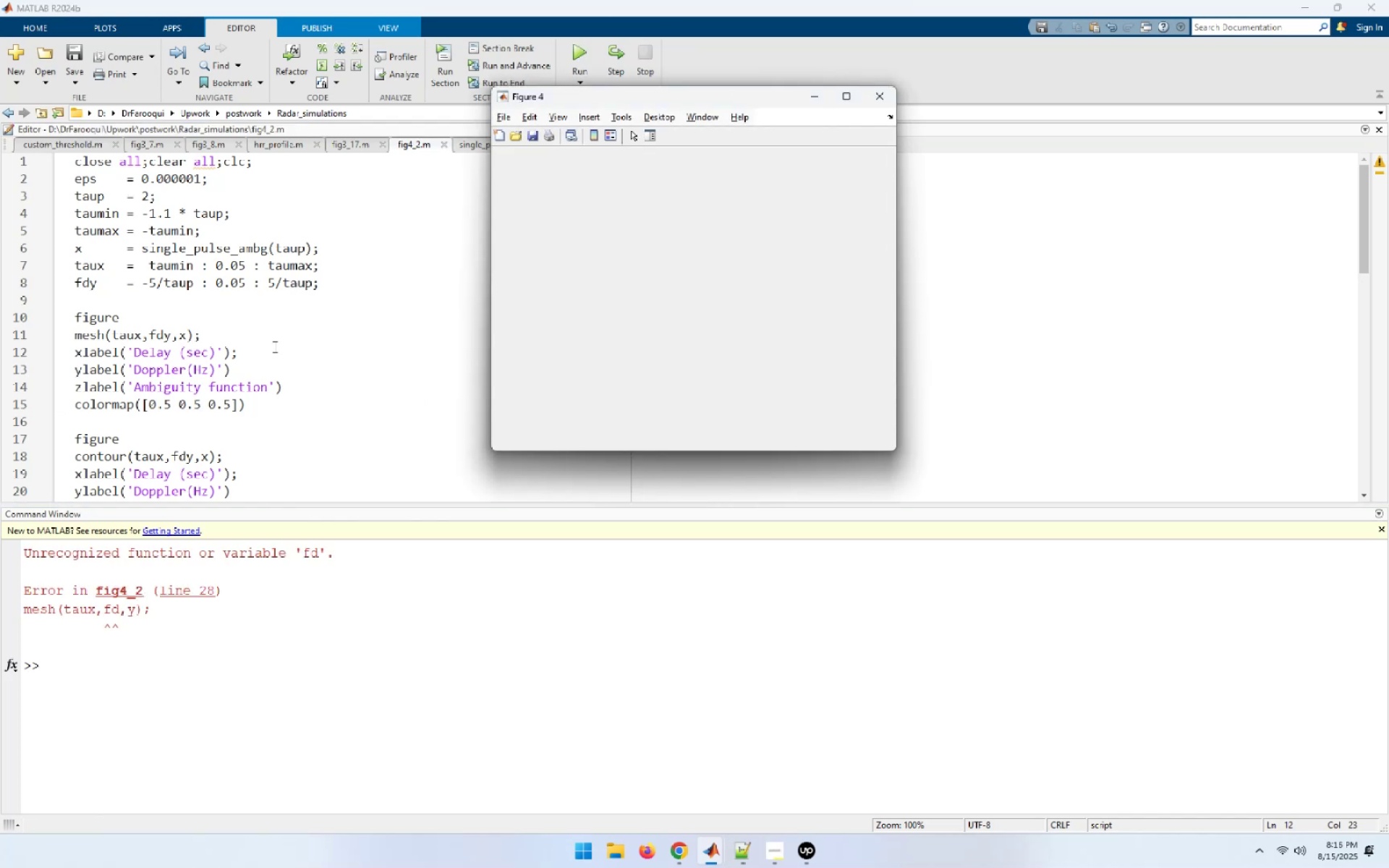 
wait(13.1)
 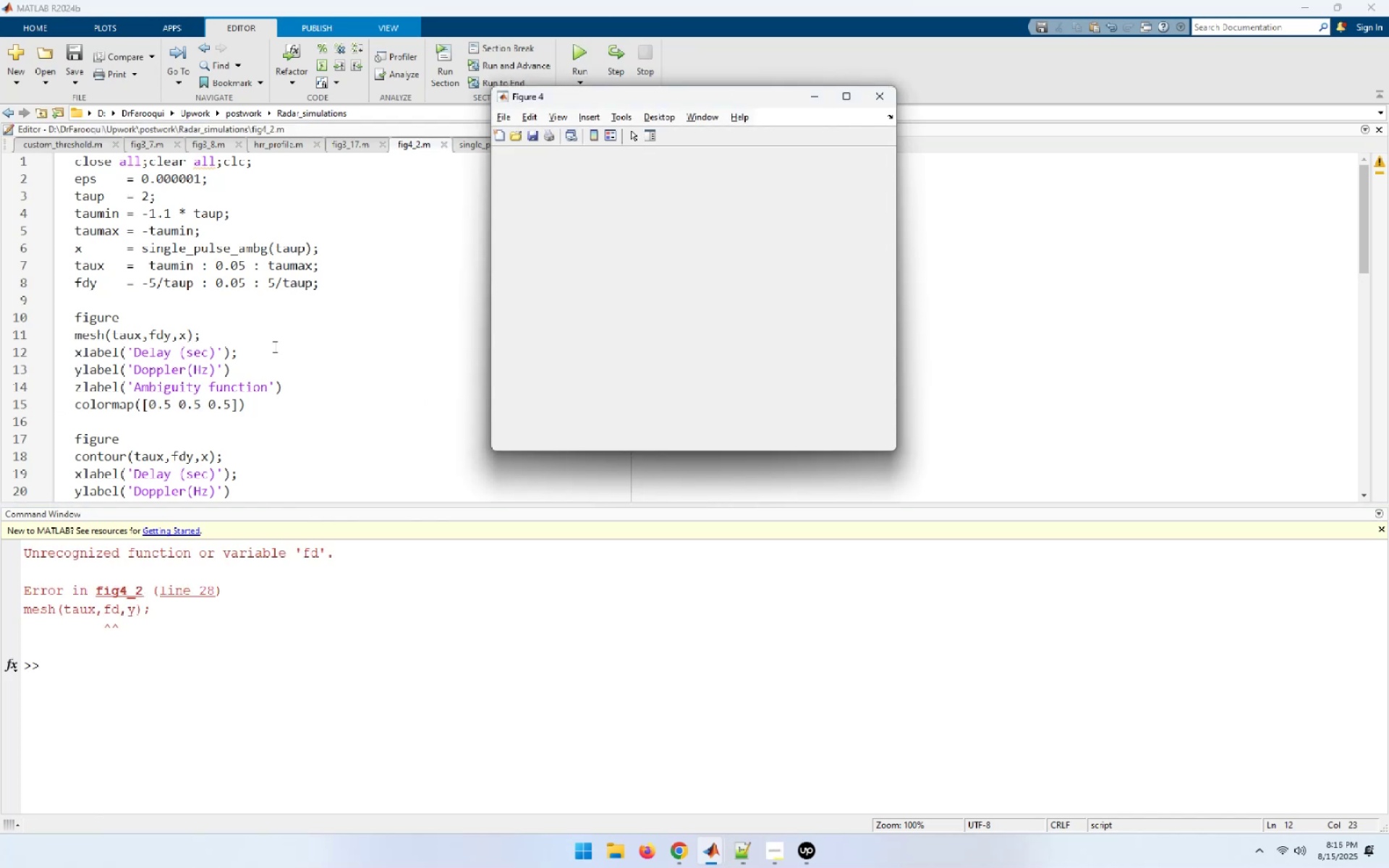 
scroll: coordinate [294, 407], scroll_direction: down, amount: 2.0
 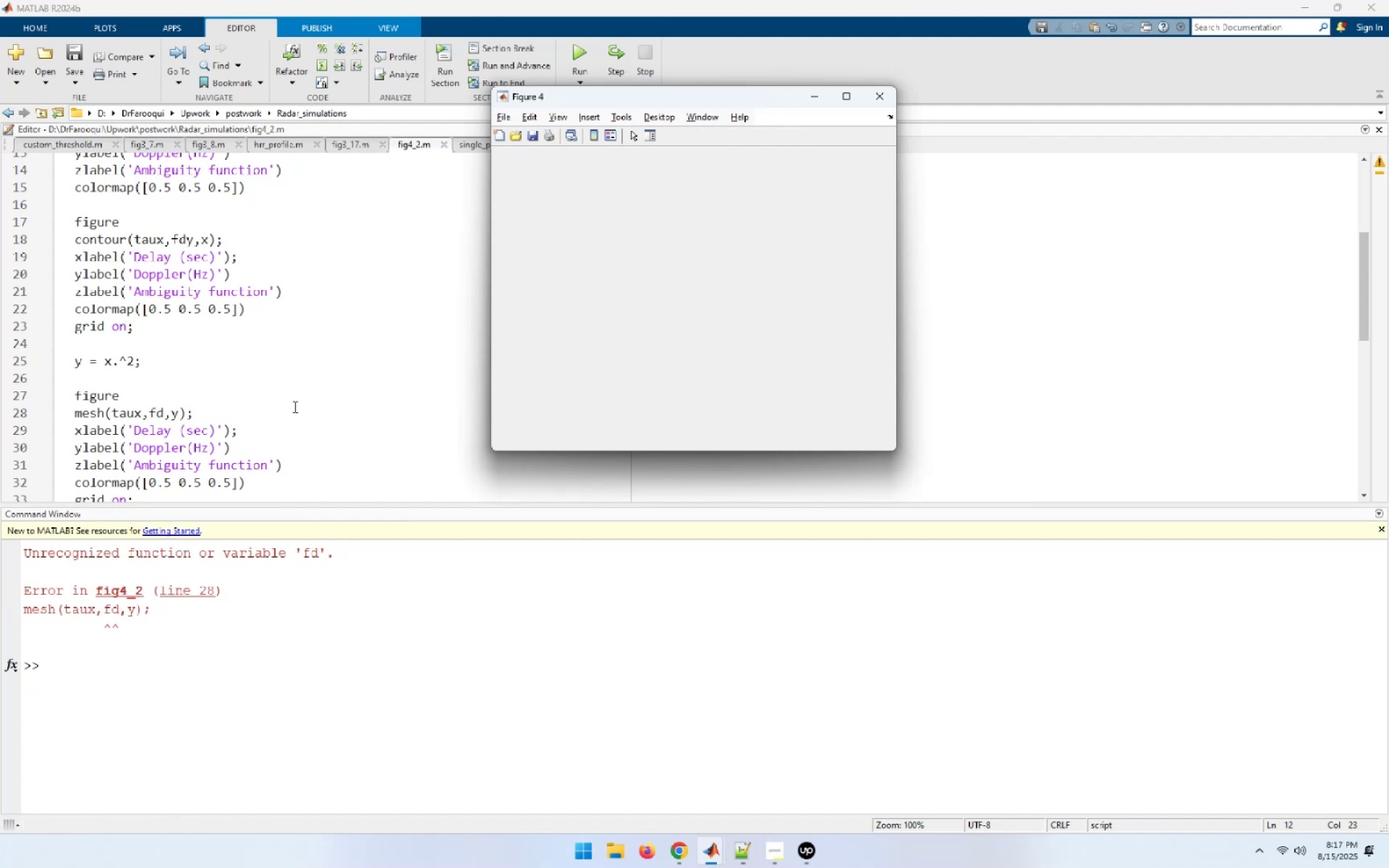 
wait(13.06)
 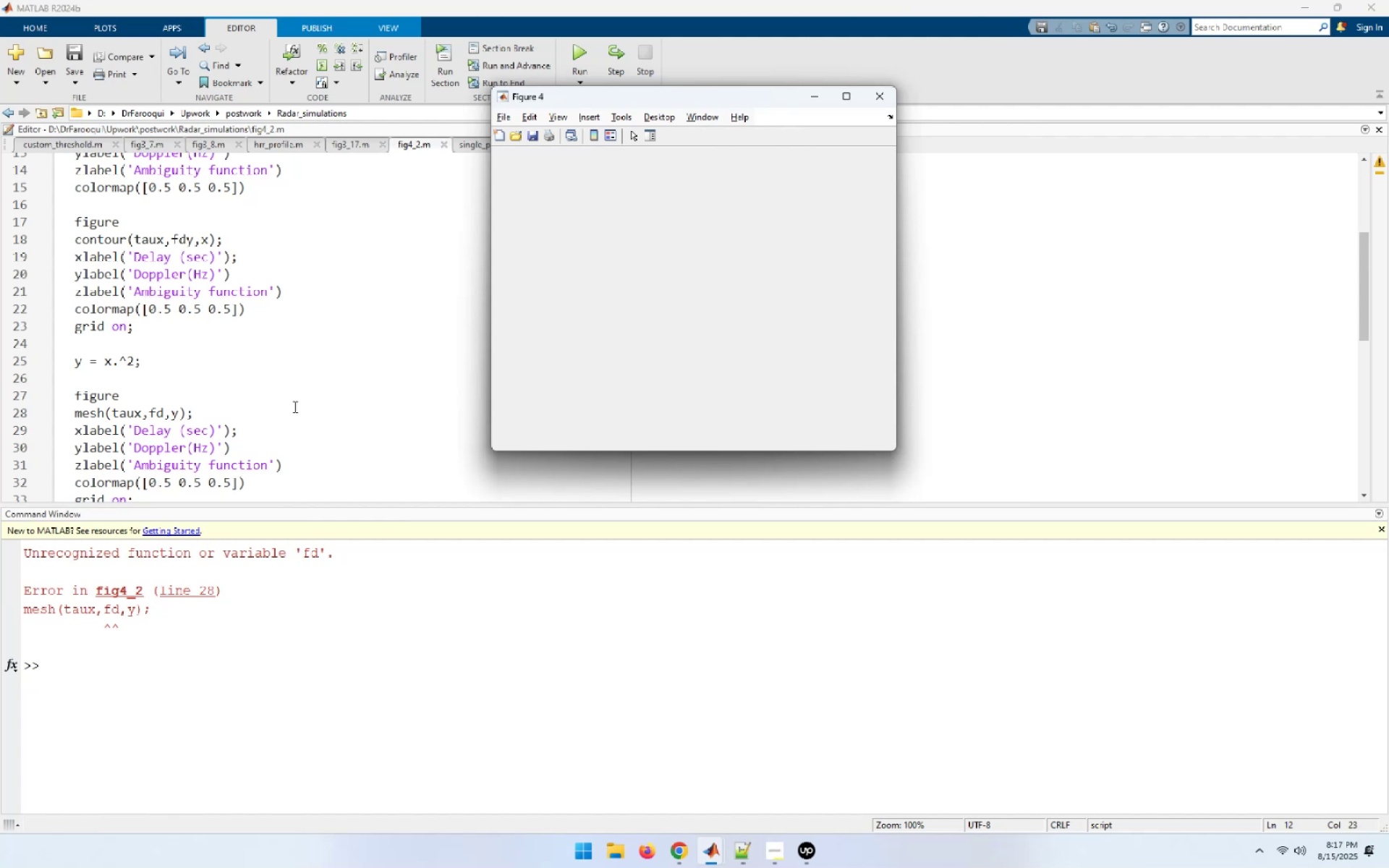 
double_click([180, 240])
 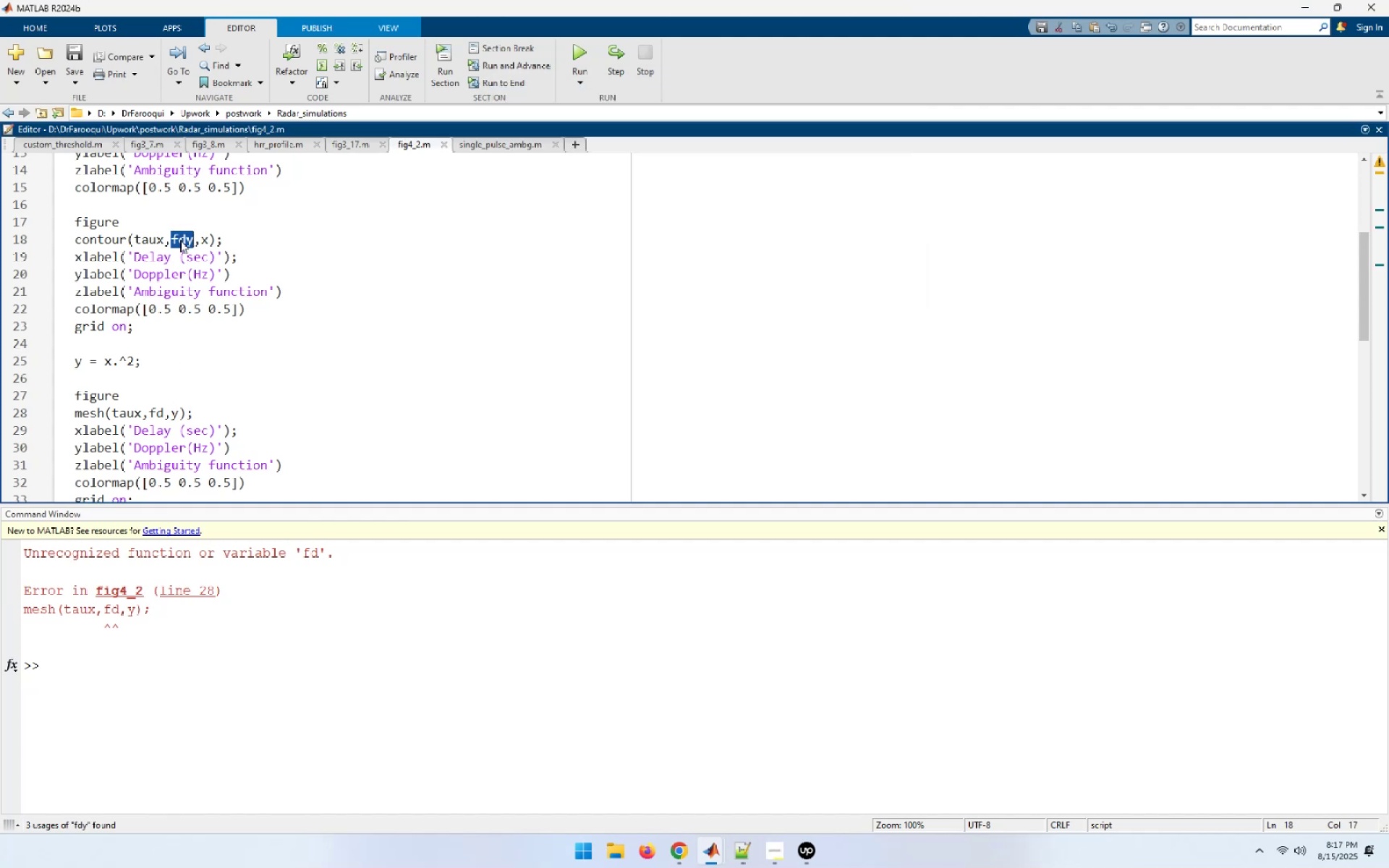 
key(Control+C)
 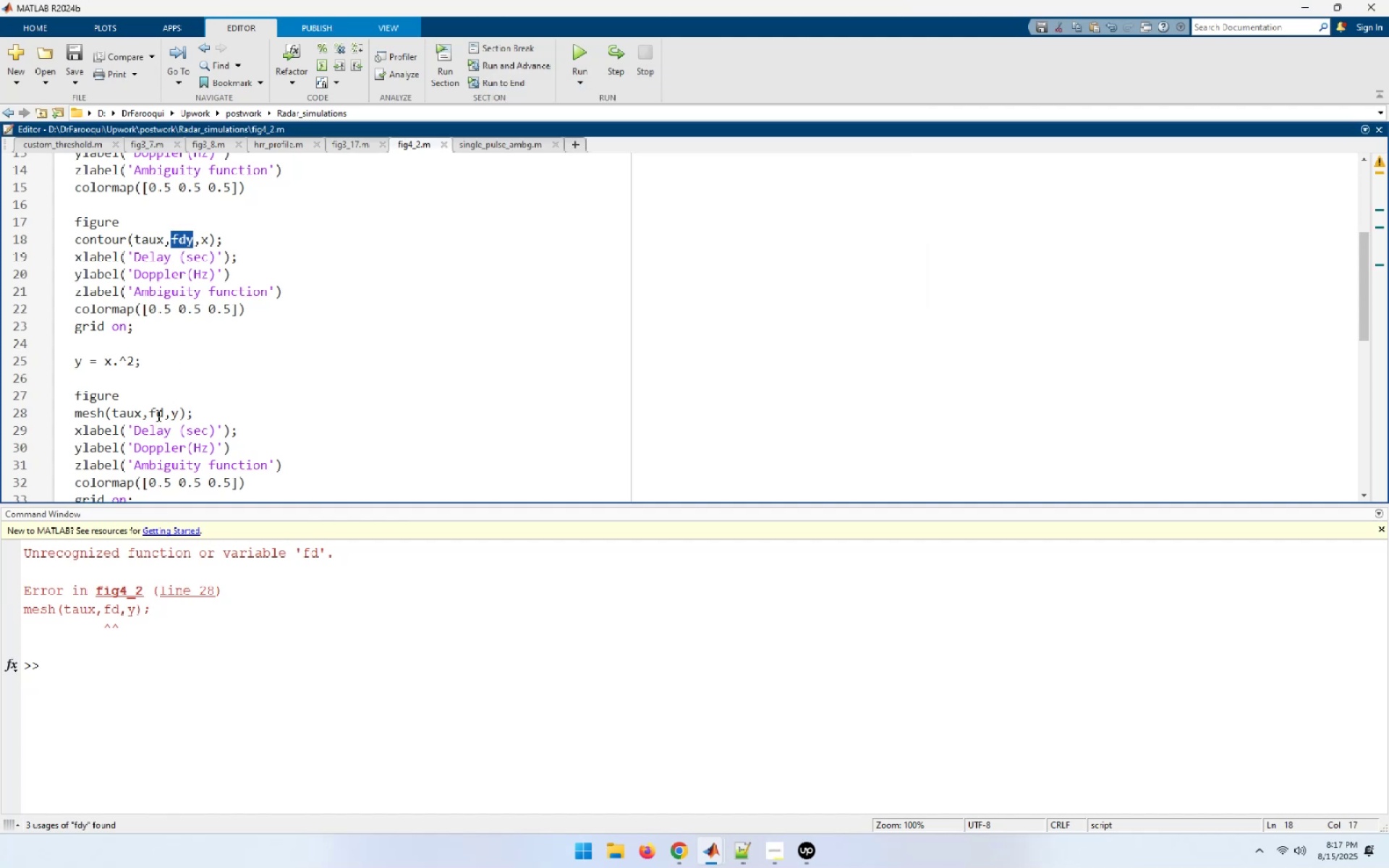 
double_click([157, 412])
 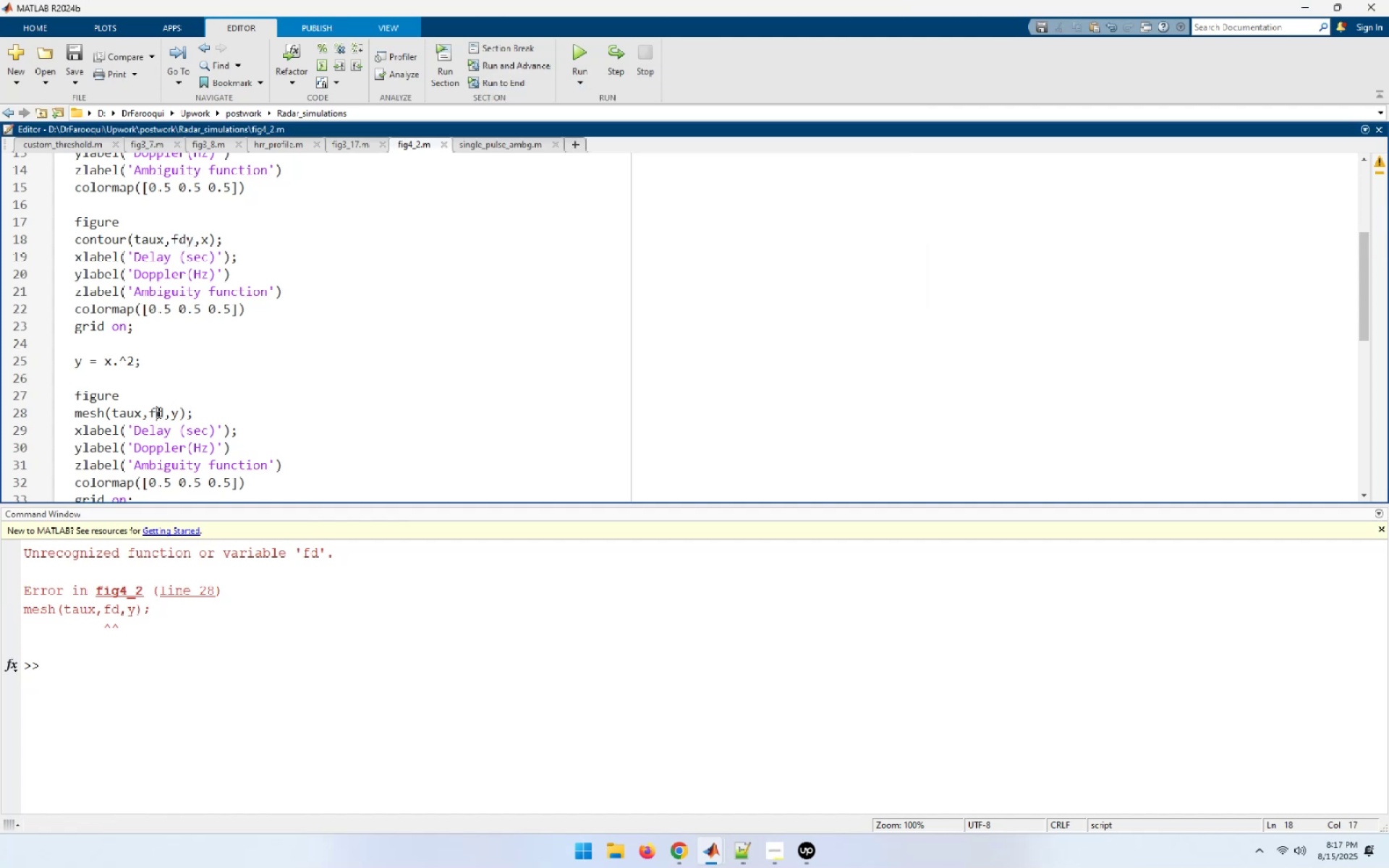 
key(Control+ControlLeft)
 